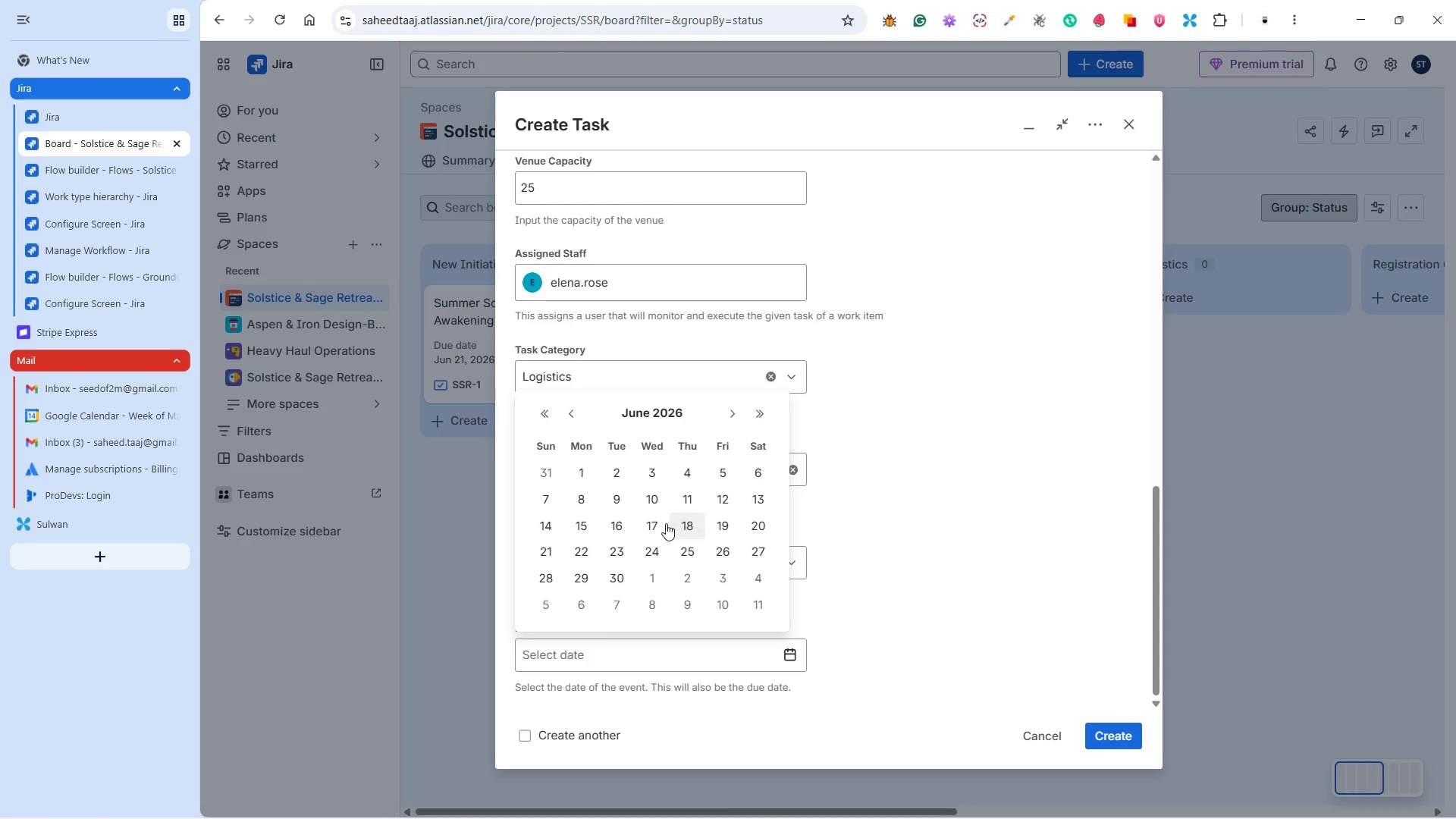 
left_click([553, 551])
 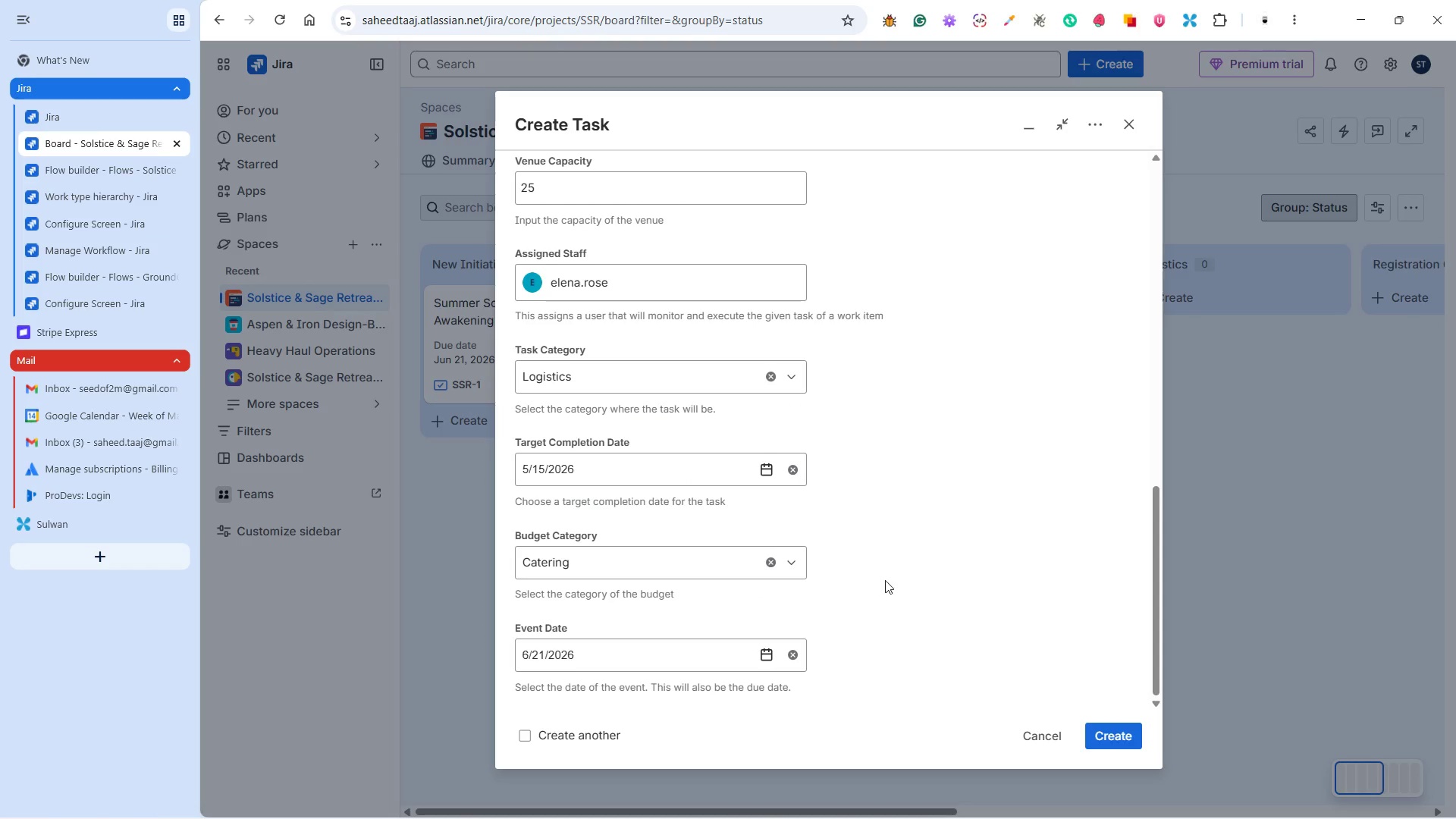 
scroll: coordinate [905, 578], scroll_direction: none, amount: 0.0
 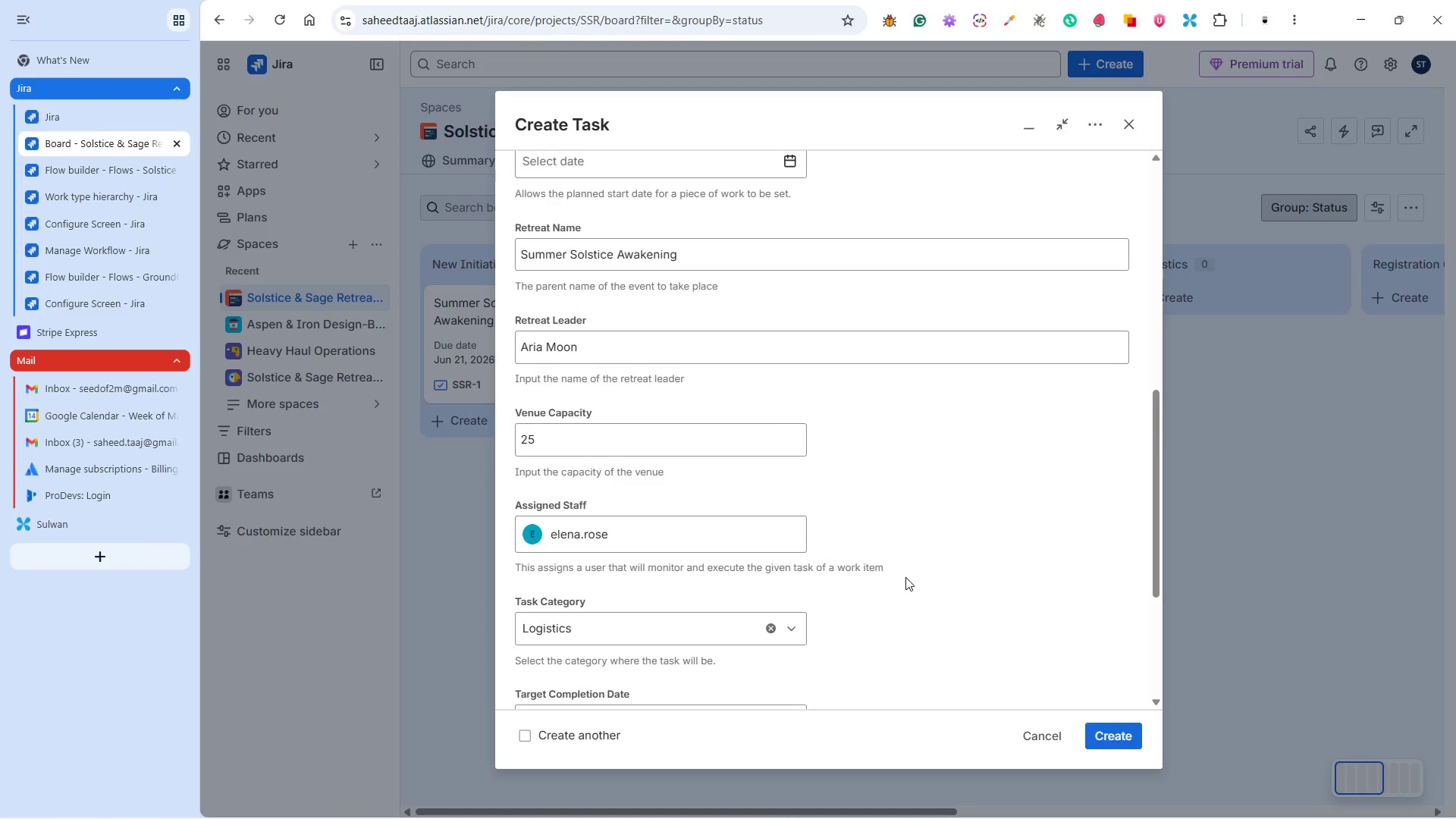 
scroll: coordinate [905, 572], scroll_direction: up, amount: 13.0
 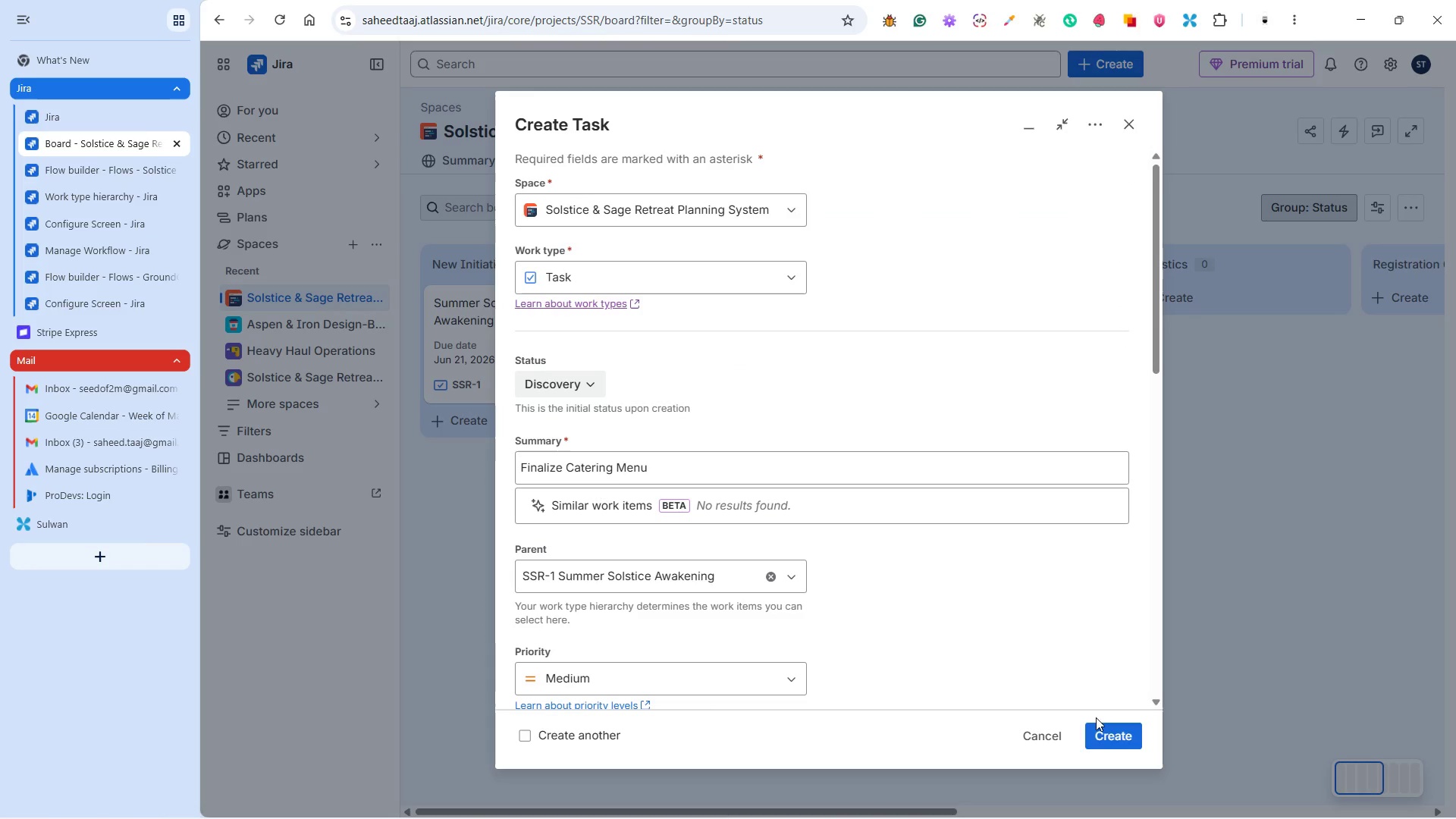 
left_click([1097, 726])
 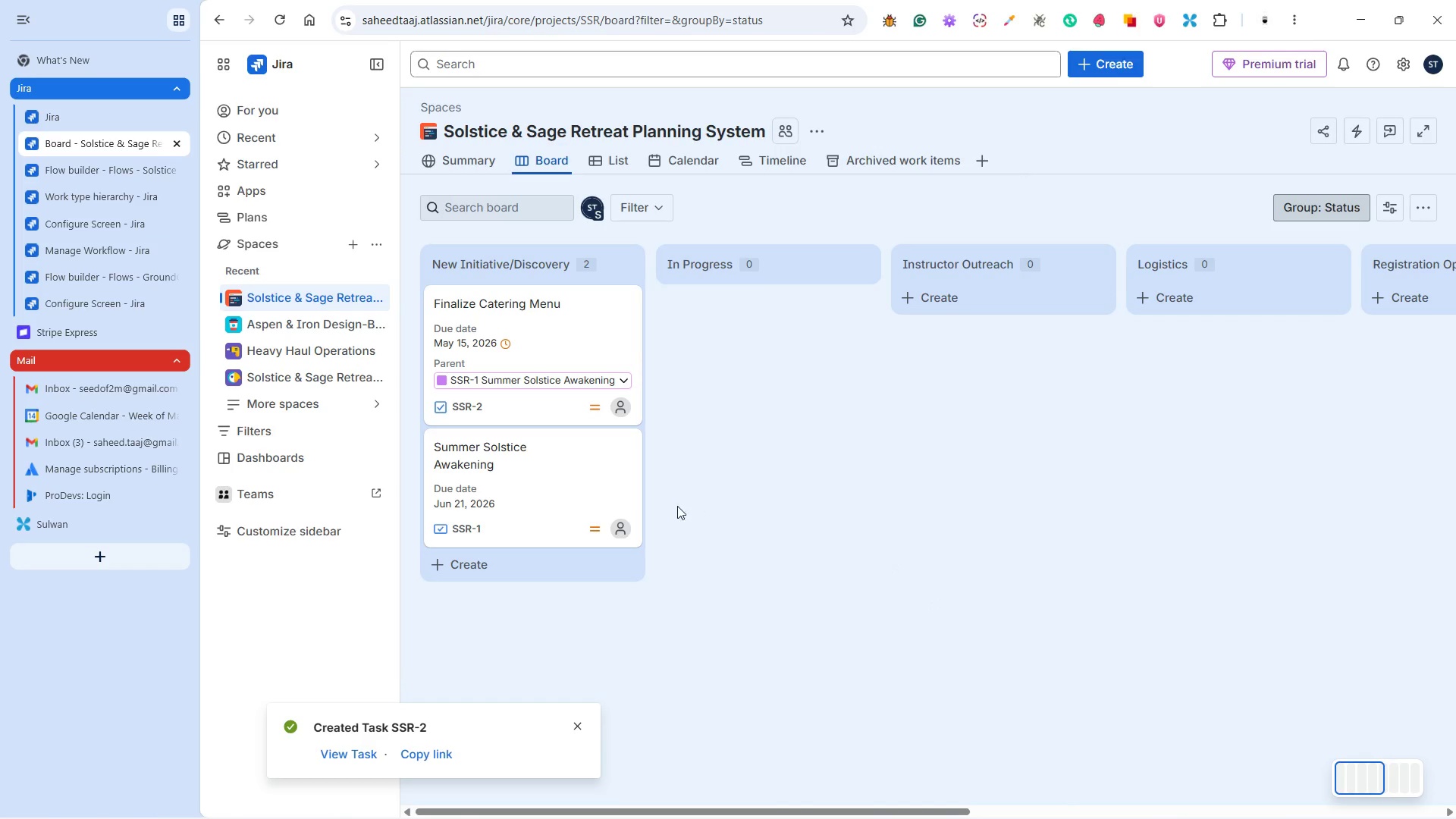 
wait(10.53)
 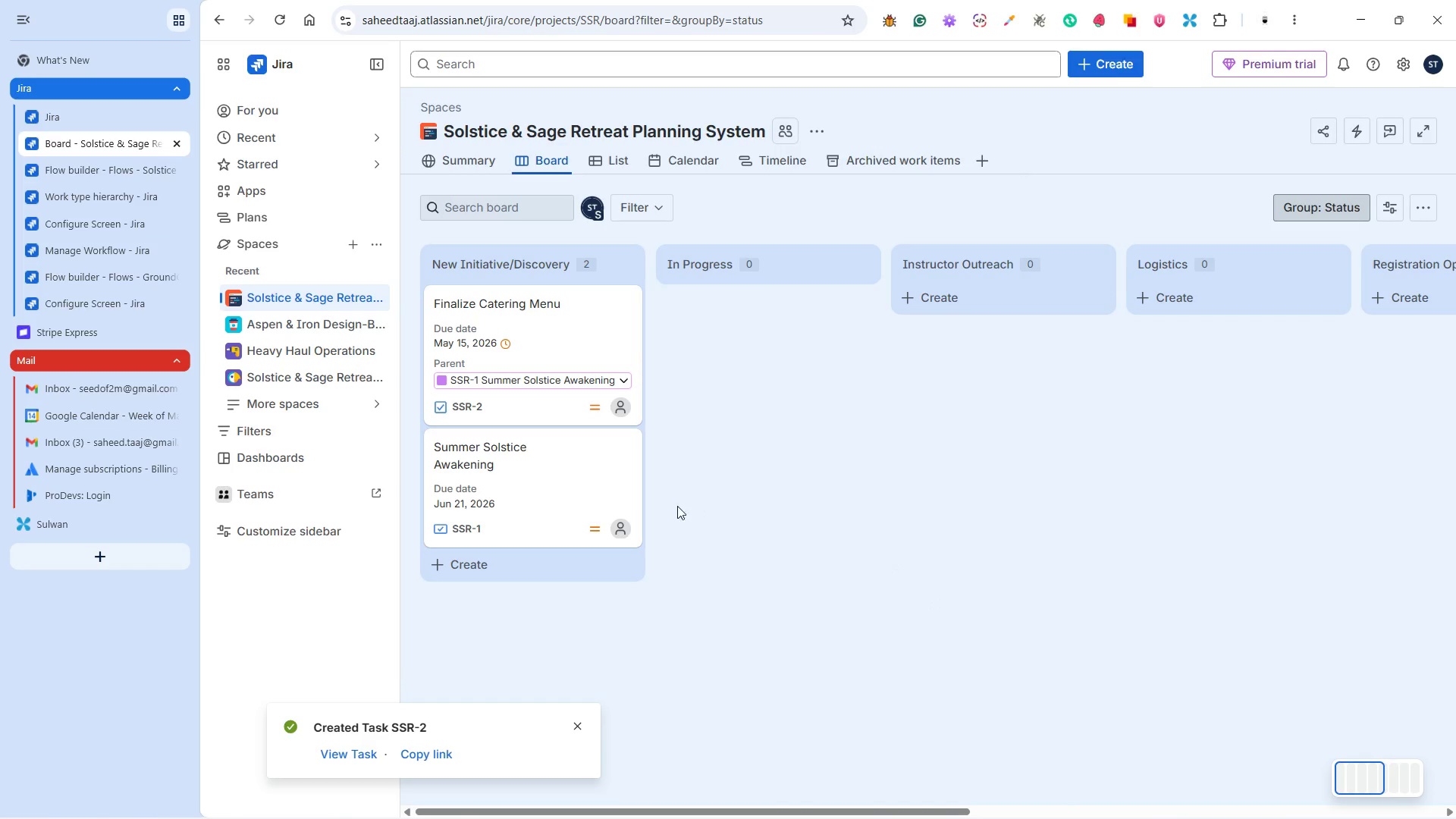 
left_click([802, 334])
 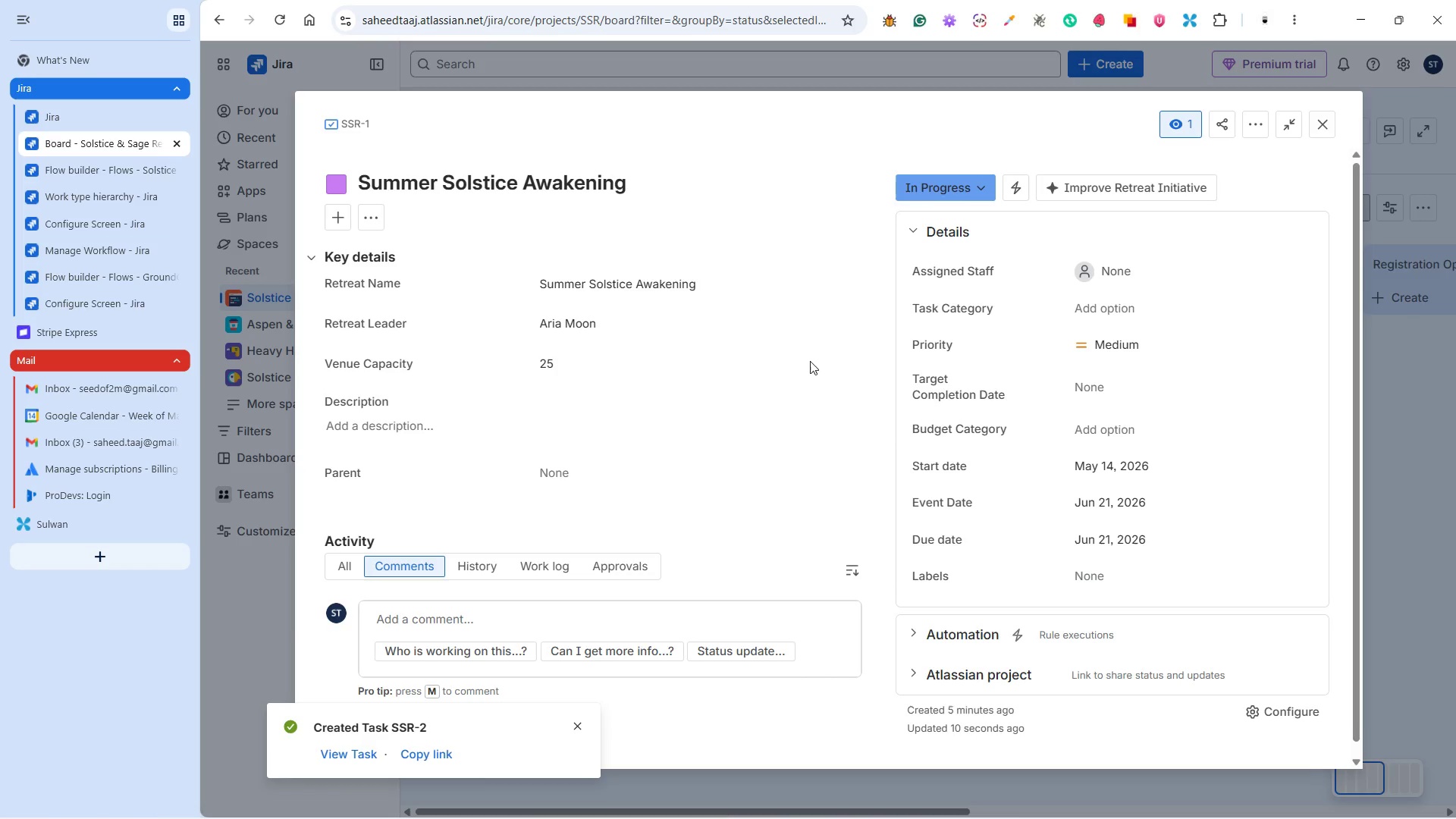 
wait(5.17)
 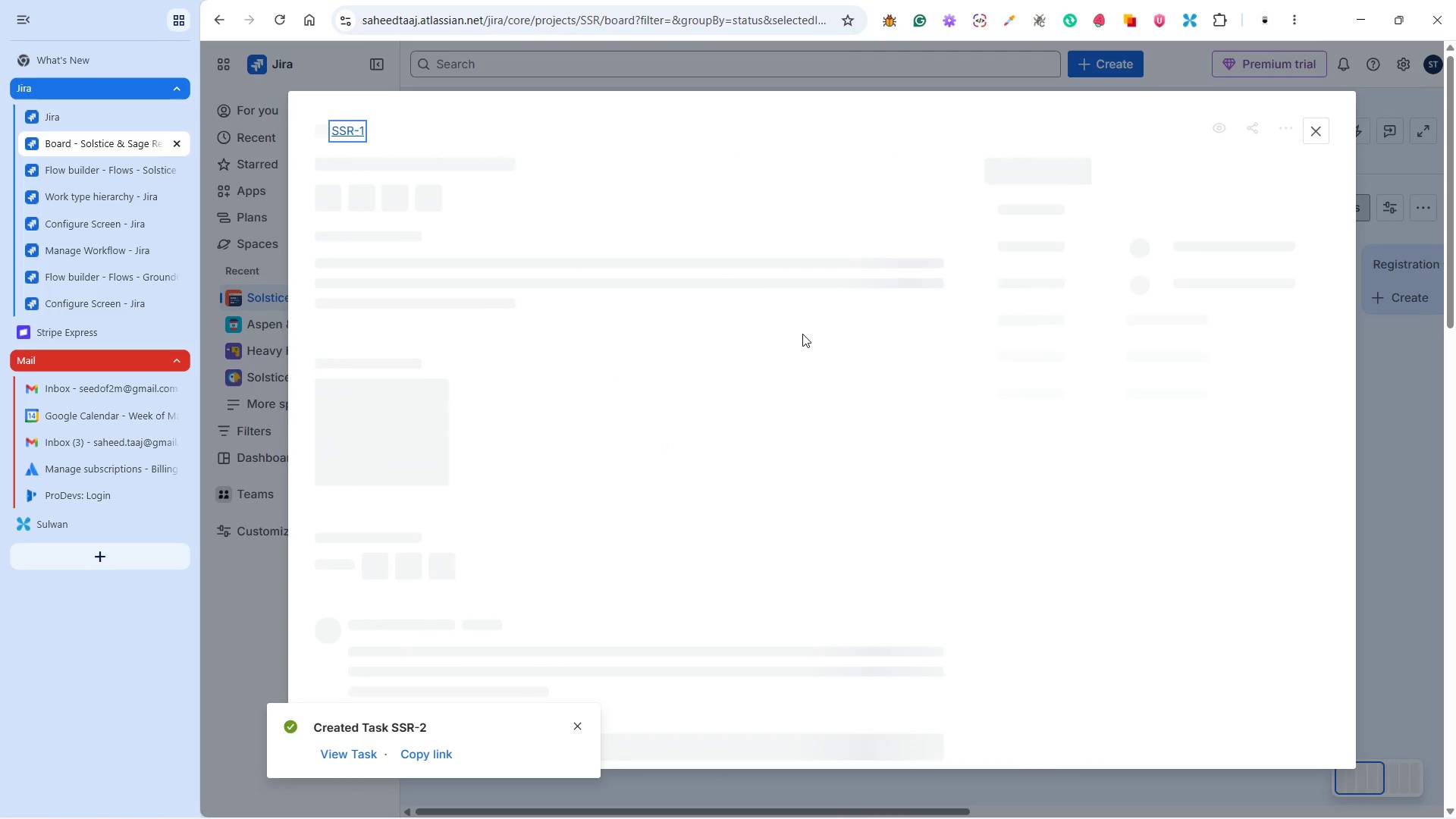 
left_click([579, 726])
 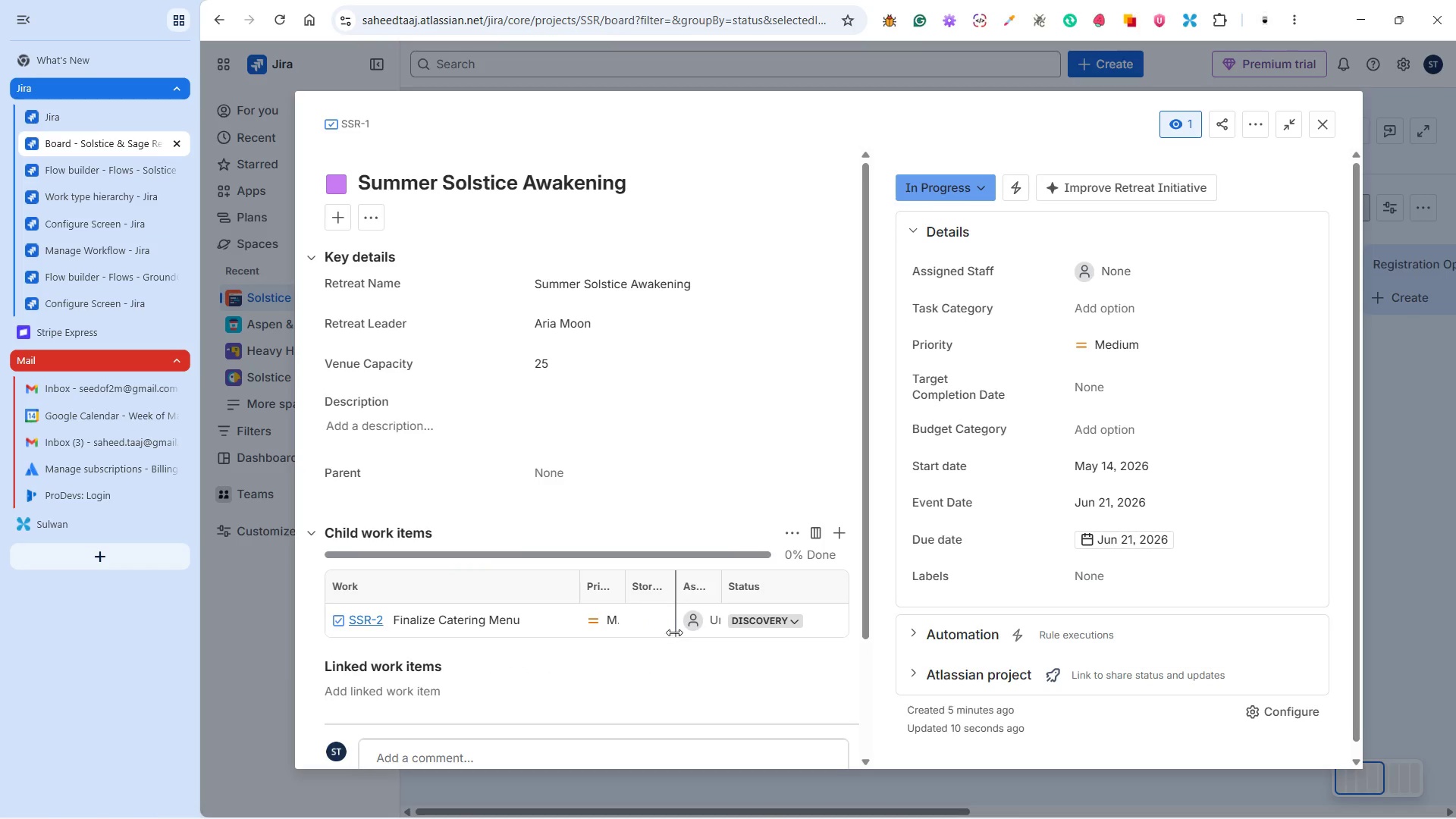 
scroll: coordinate [677, 632], scroll_direction: down, amount: 2.0
 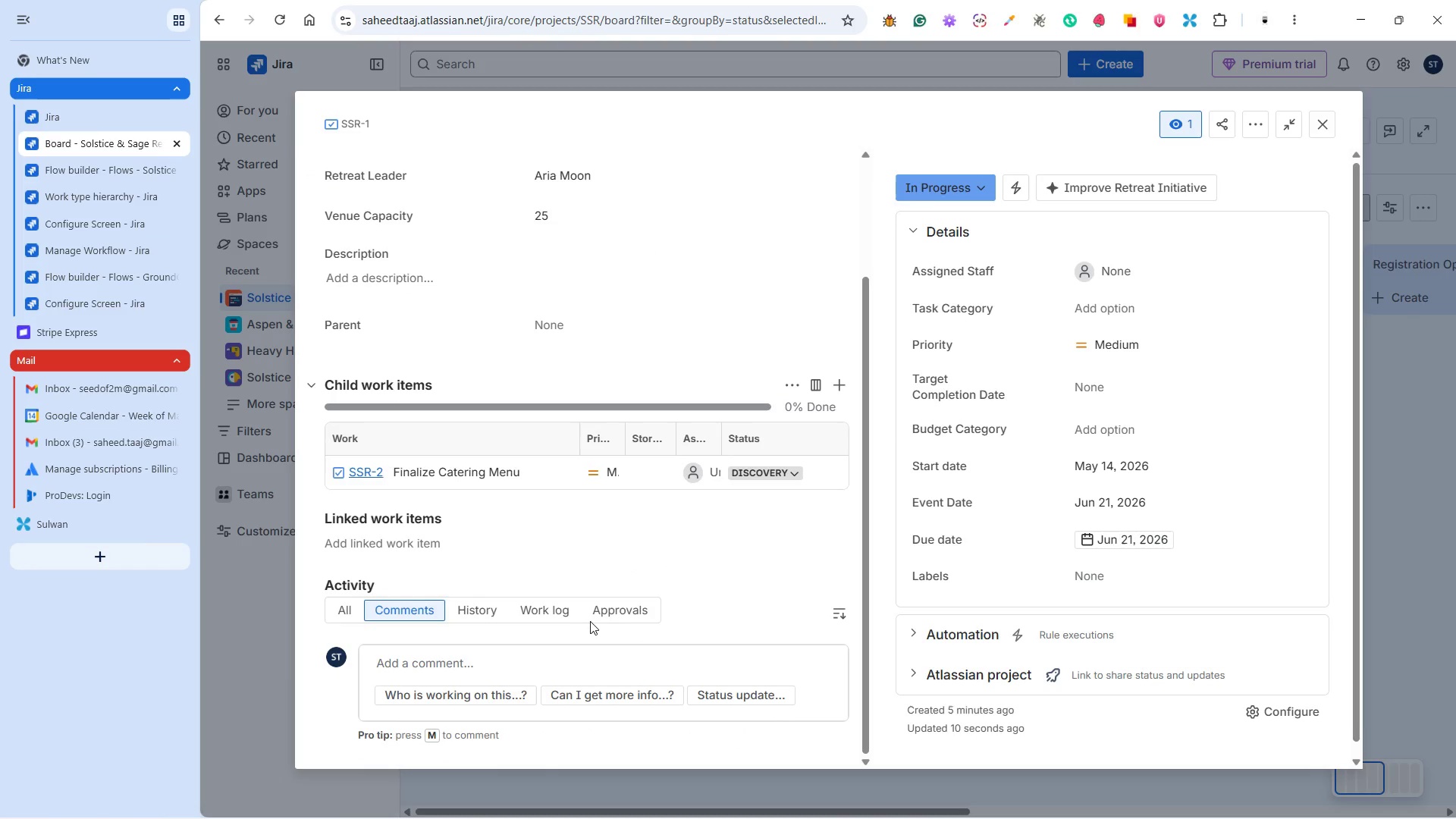 
left_click([494, 611])
 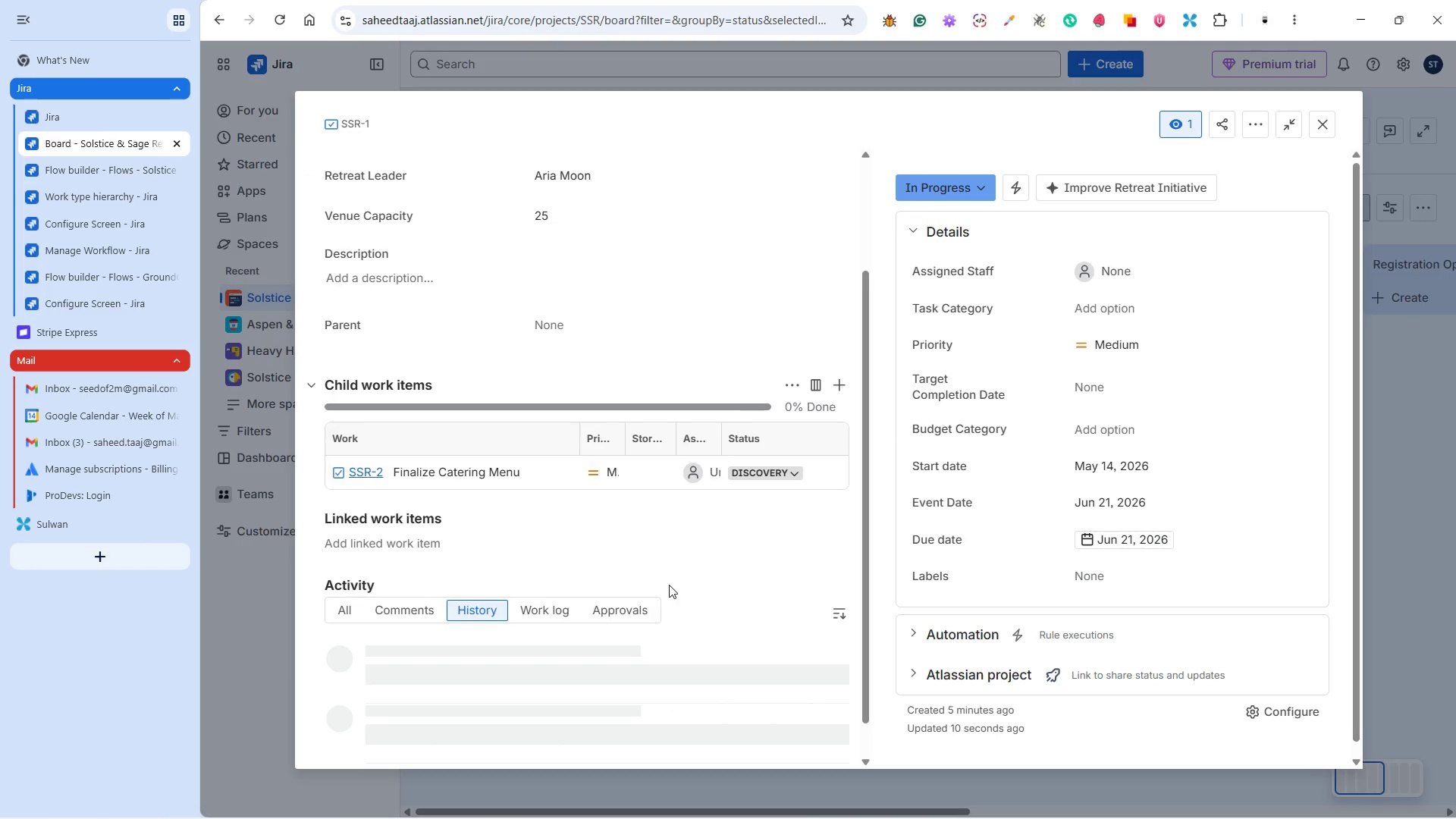 
scroll: coordinate [686, 580], scroll_direction: down, amount: 4.0
 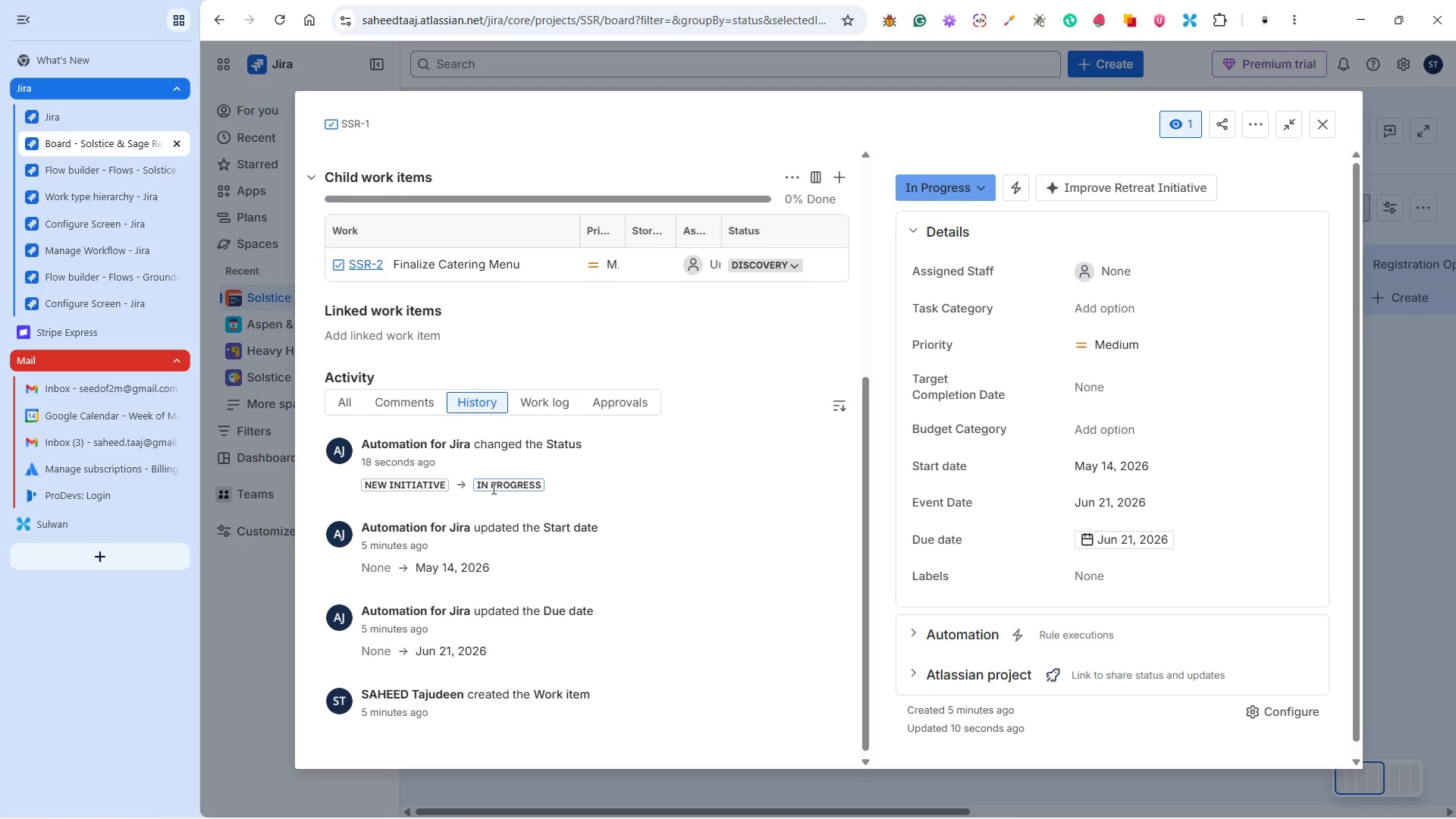 
wait(6.41)
 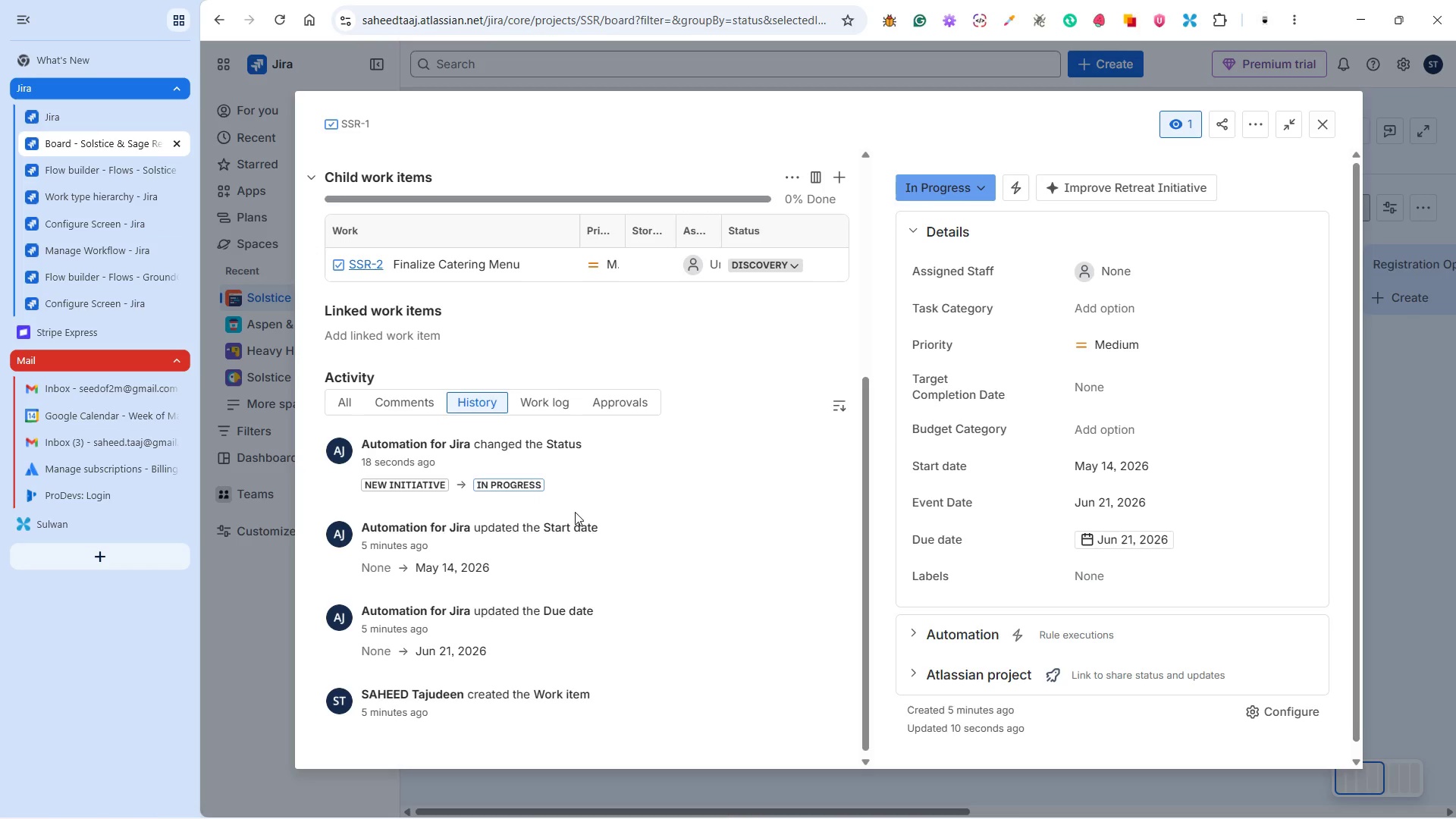 
scroll: coordinate [588, 513], scroll_direction: up, amount: 1.0
 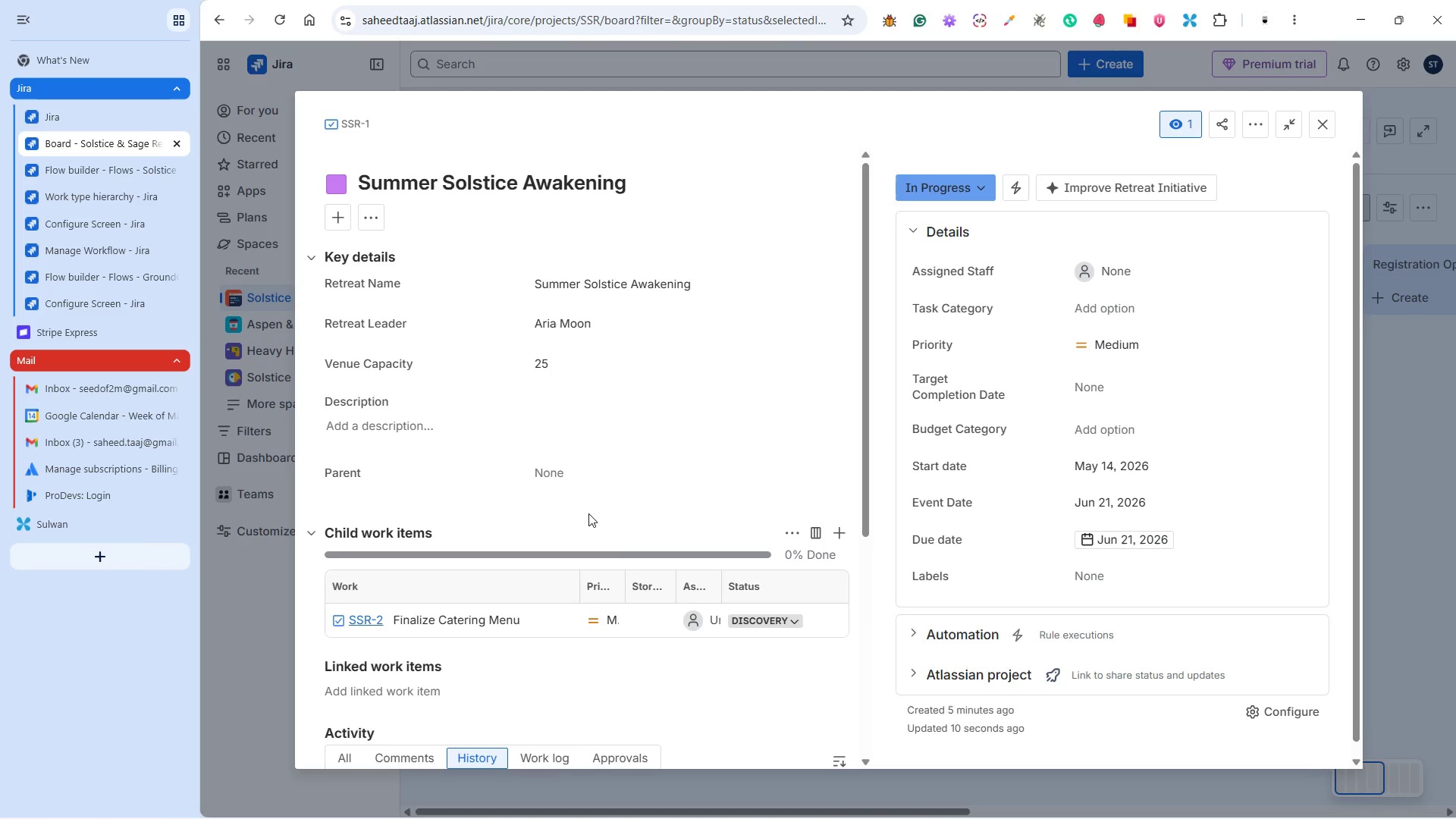 
scroll: coordinate [651, 557], scroll_direction: down, amount: 5.0
 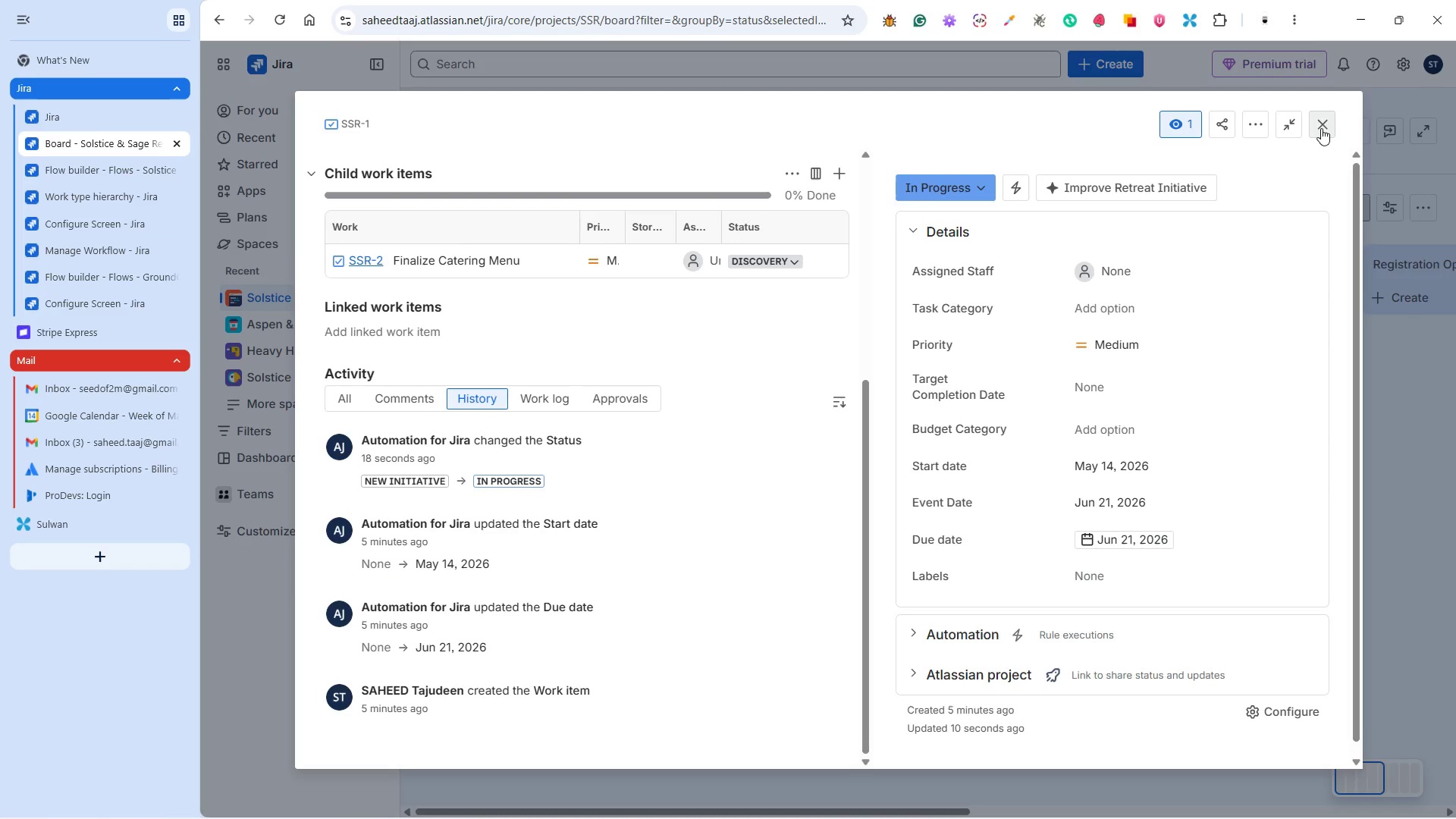 
left_click([1321, 128])
 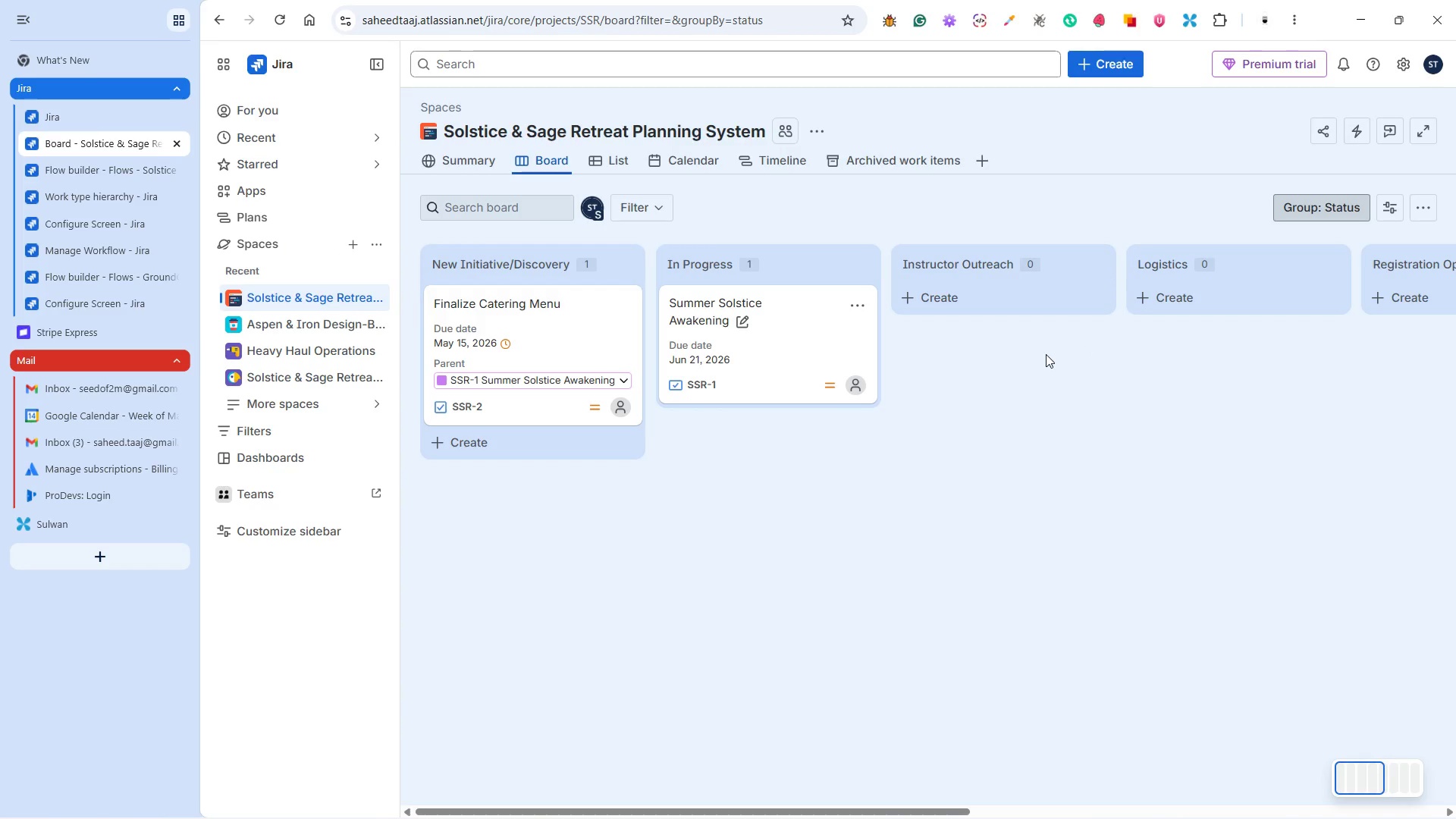 
key(Alt+Tab)
 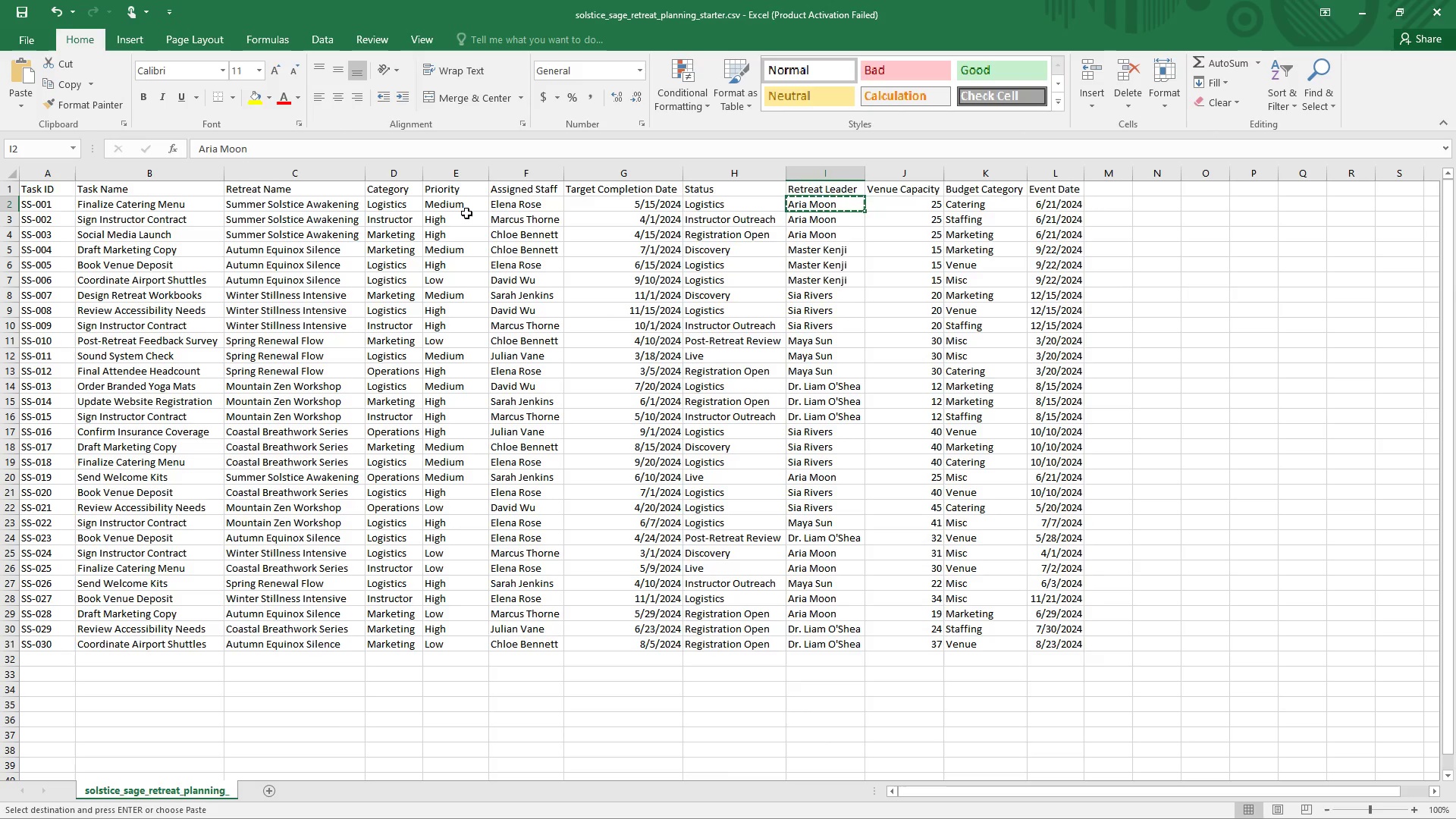 
wait(6.61)
 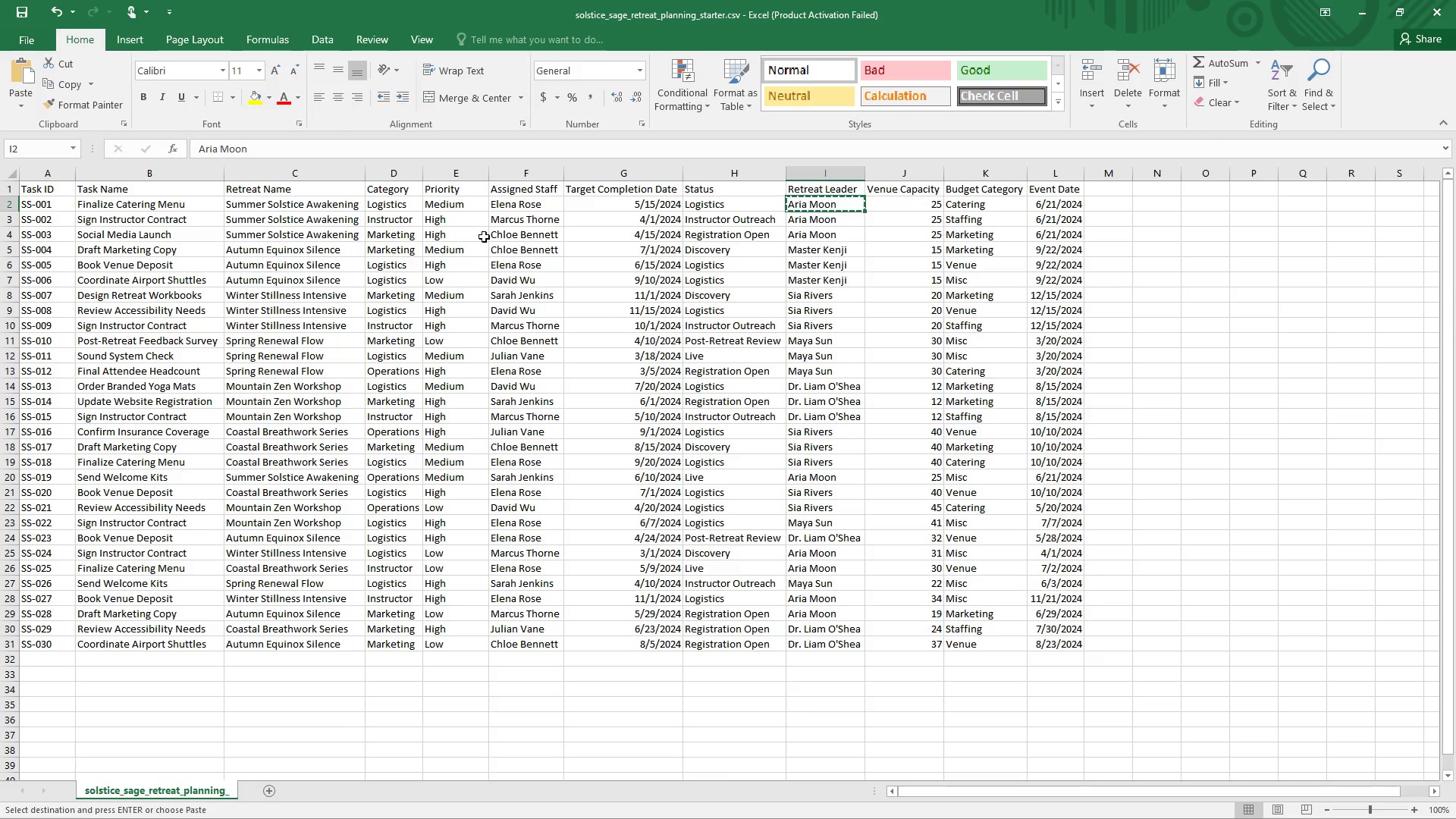 
left_click([729, 202])
 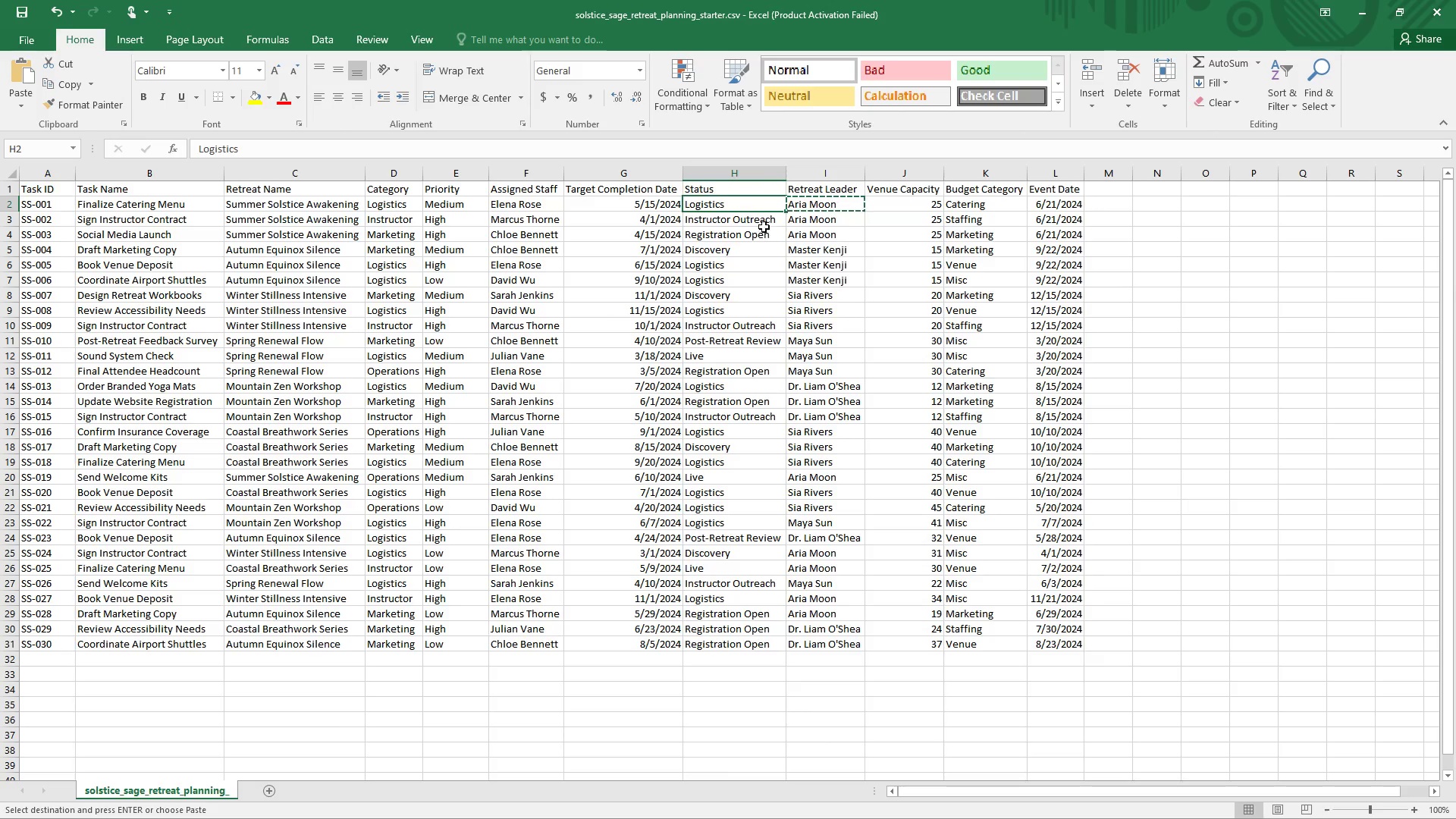 
left_click([762, 221])
 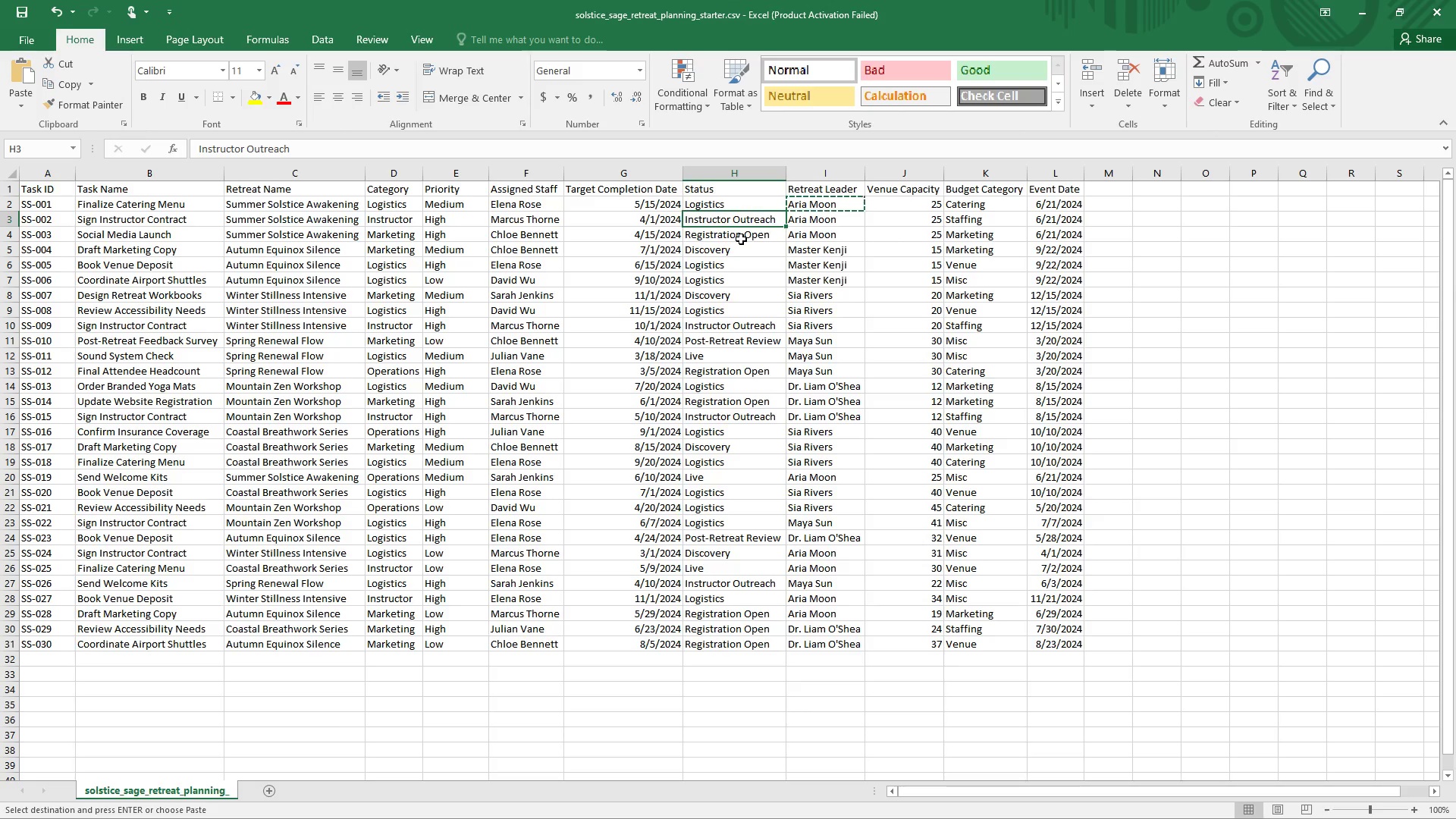 
wait(29.09)
 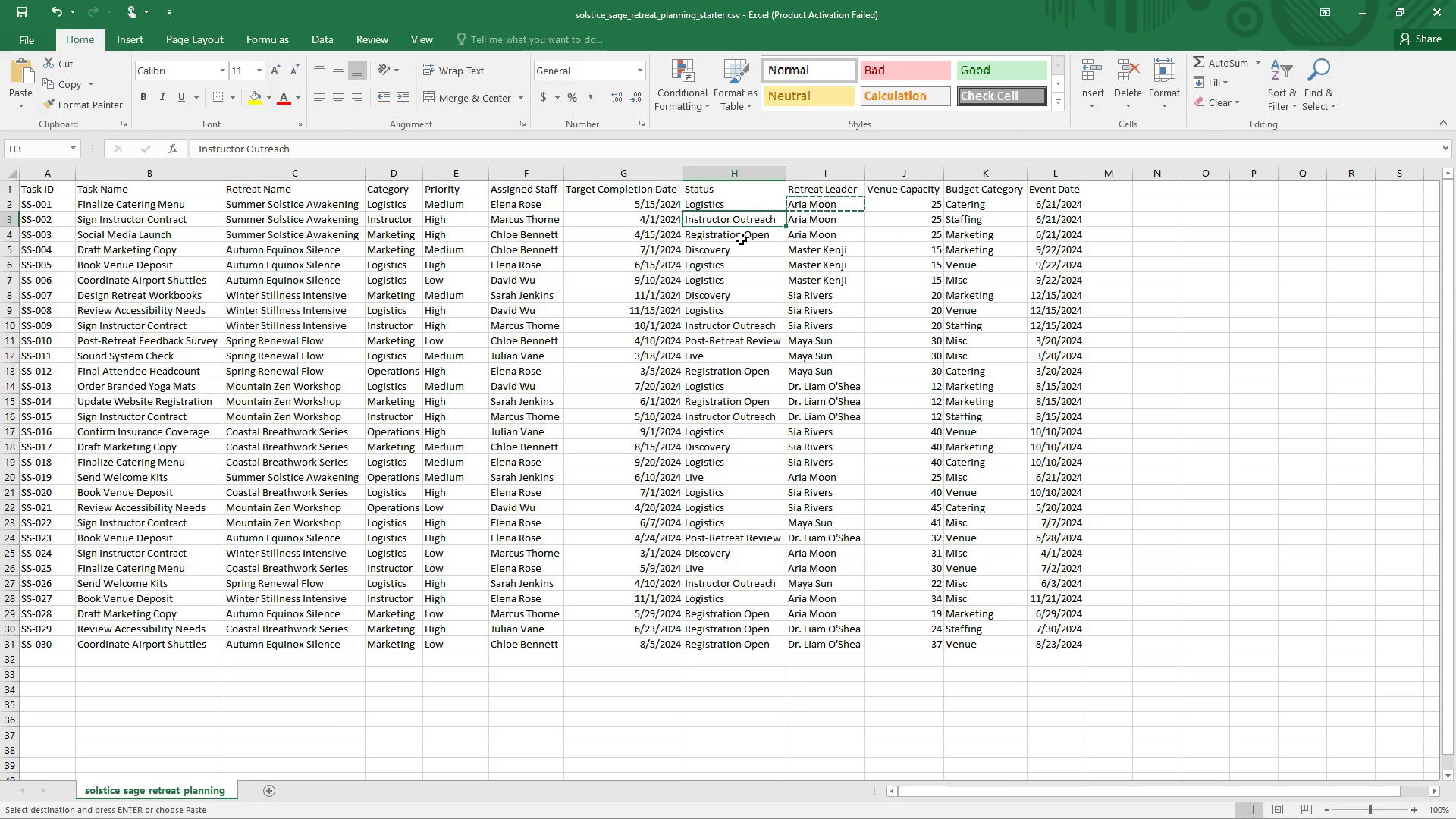 
left_click([745, 237])
 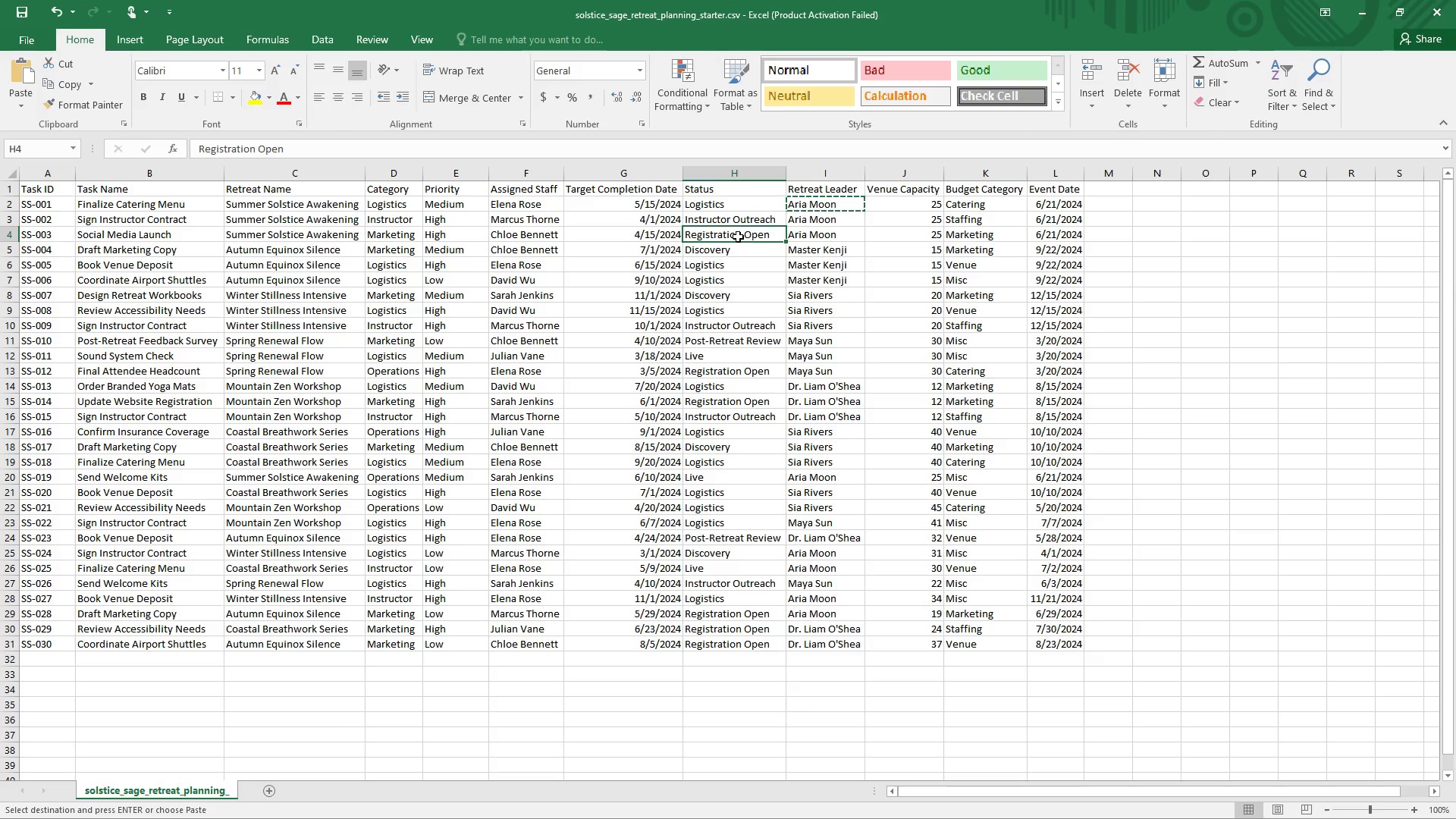 
wait(43.47)
 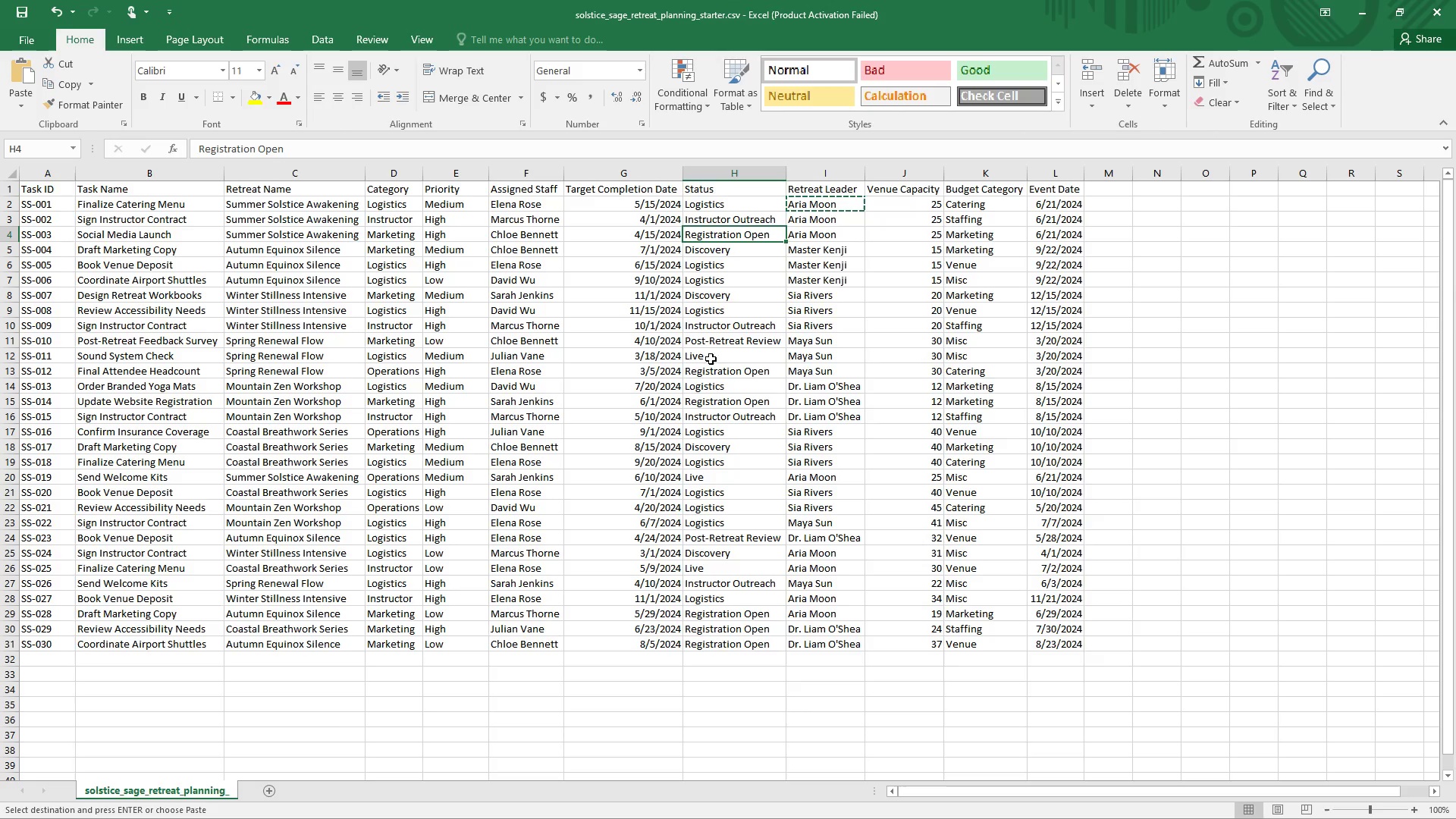 
key(Alt+Tab)
 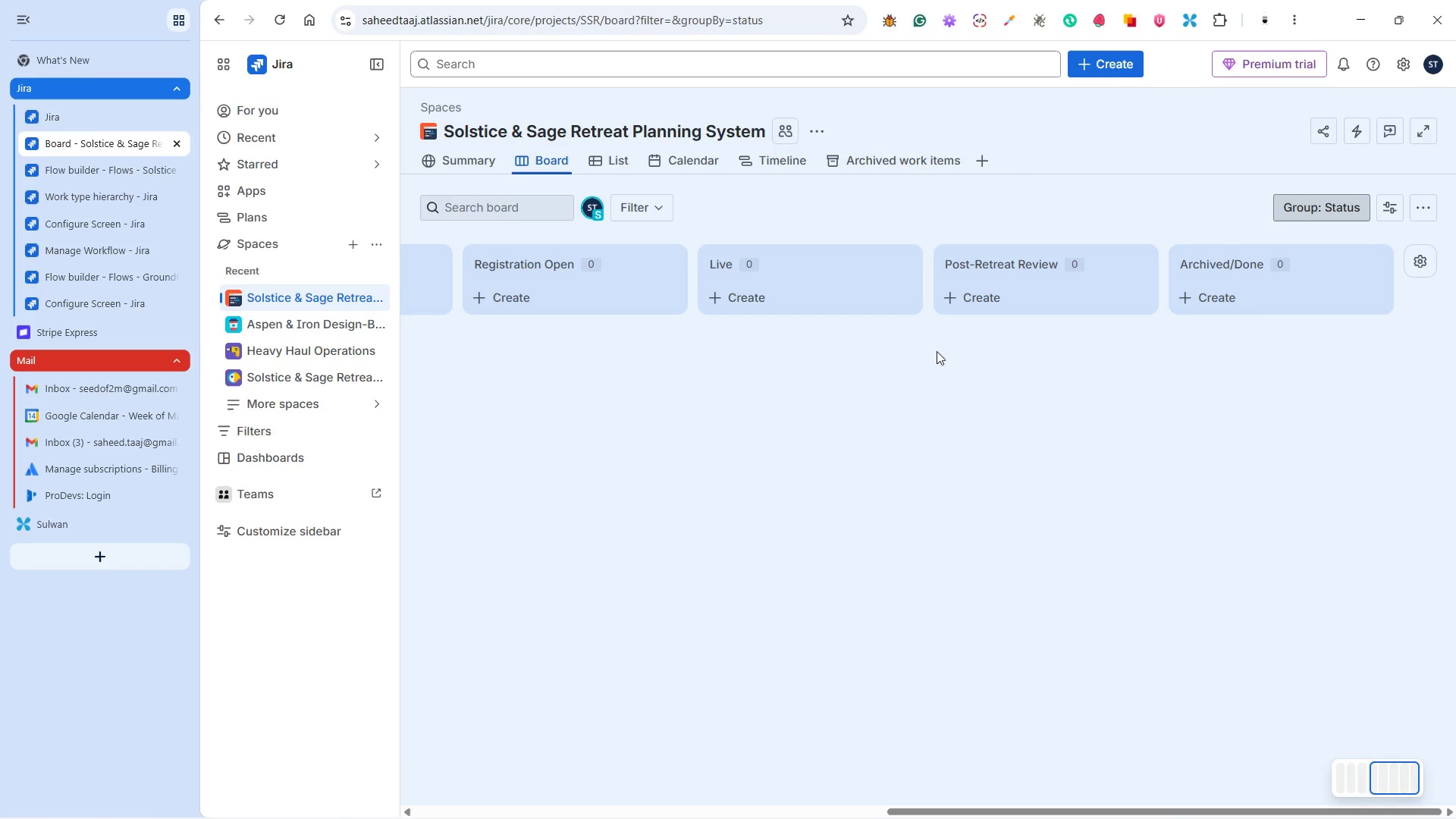 
wait(225.38)
 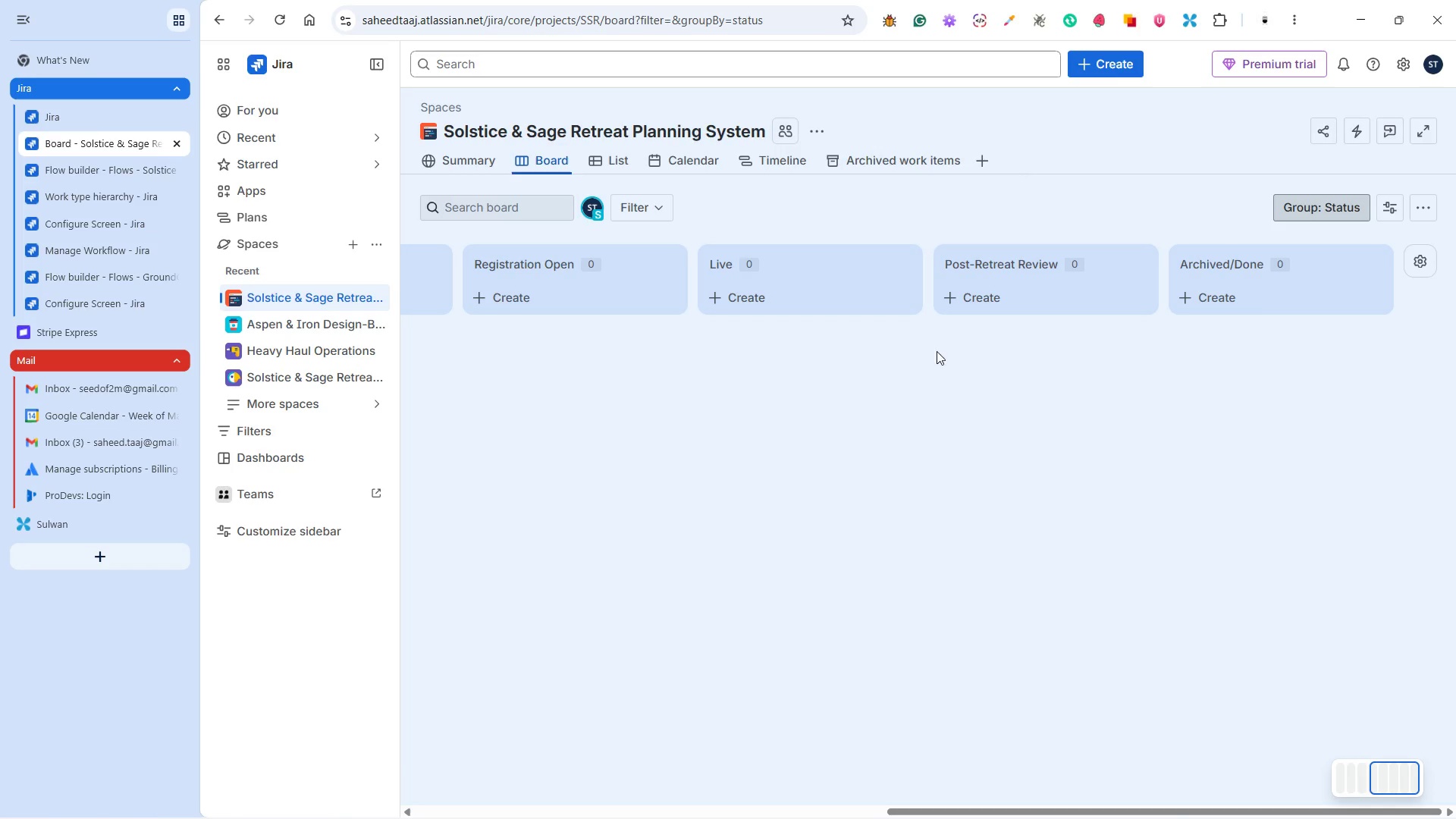 
mouse_move([115, 210])
 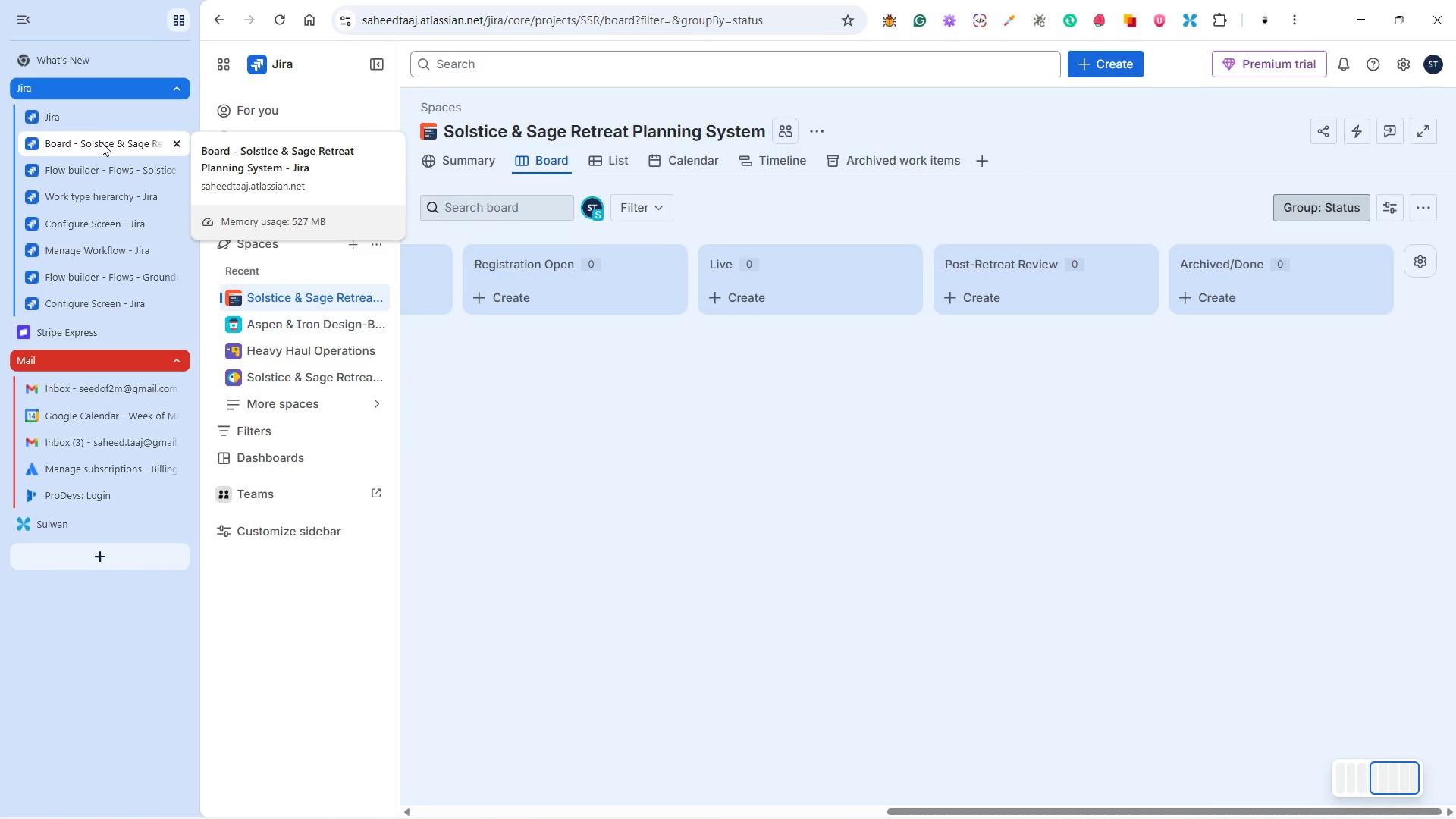 
right_click([103, 145])
 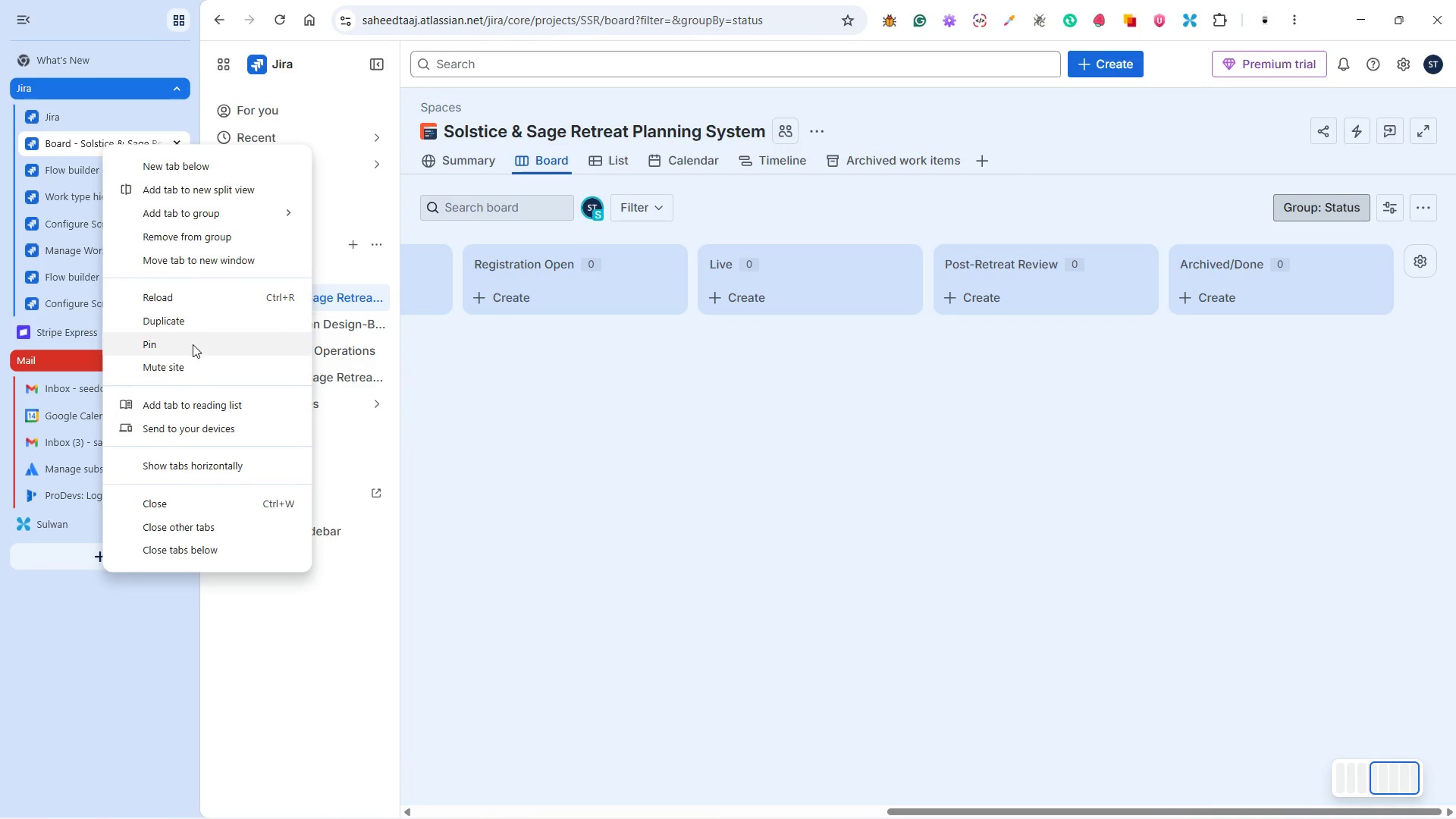 
left_click([194, 323])
 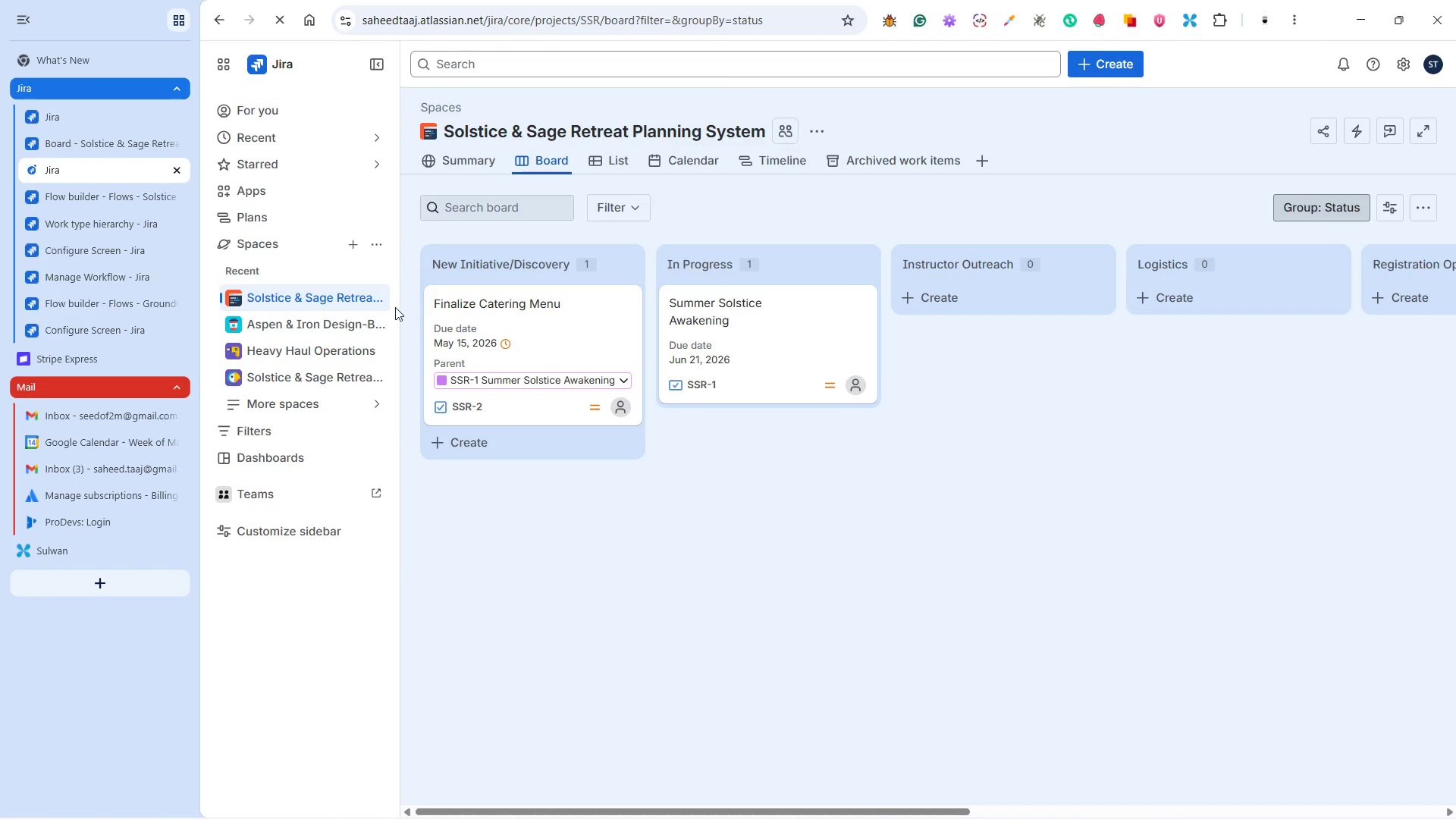 
left_click([382, 299])
 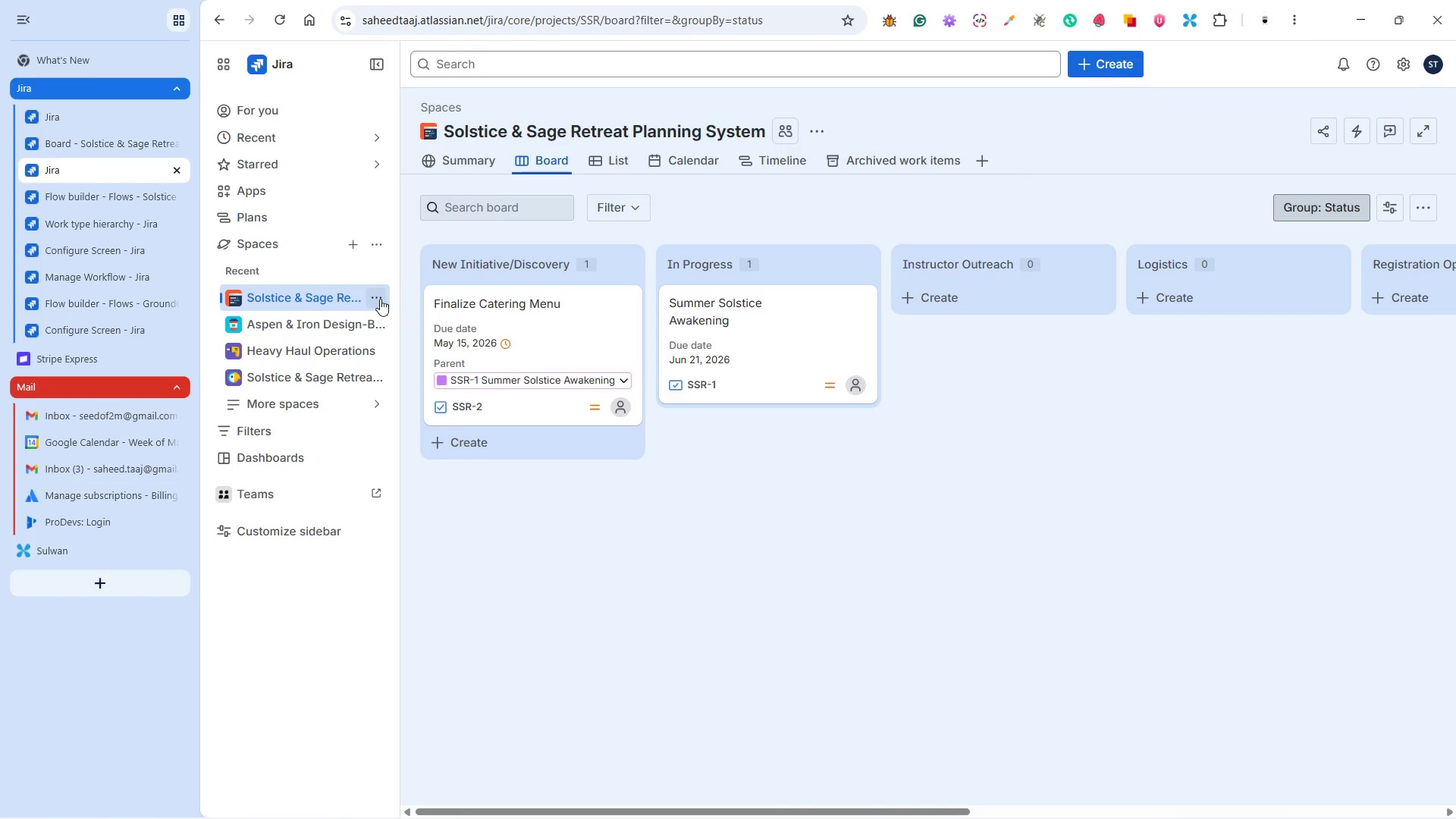 
left_click([376, 299])
 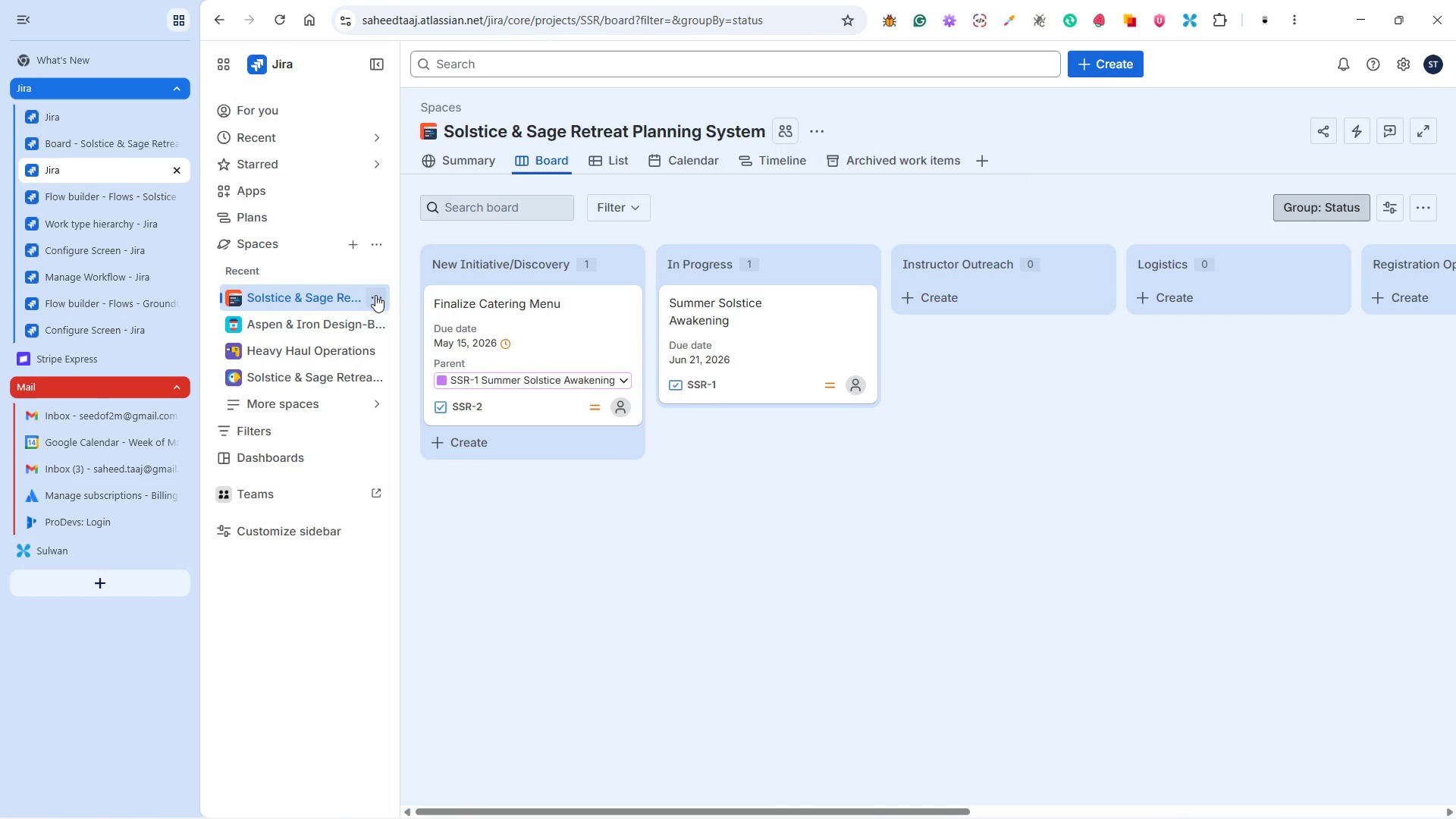 
left_click([375, 294])
 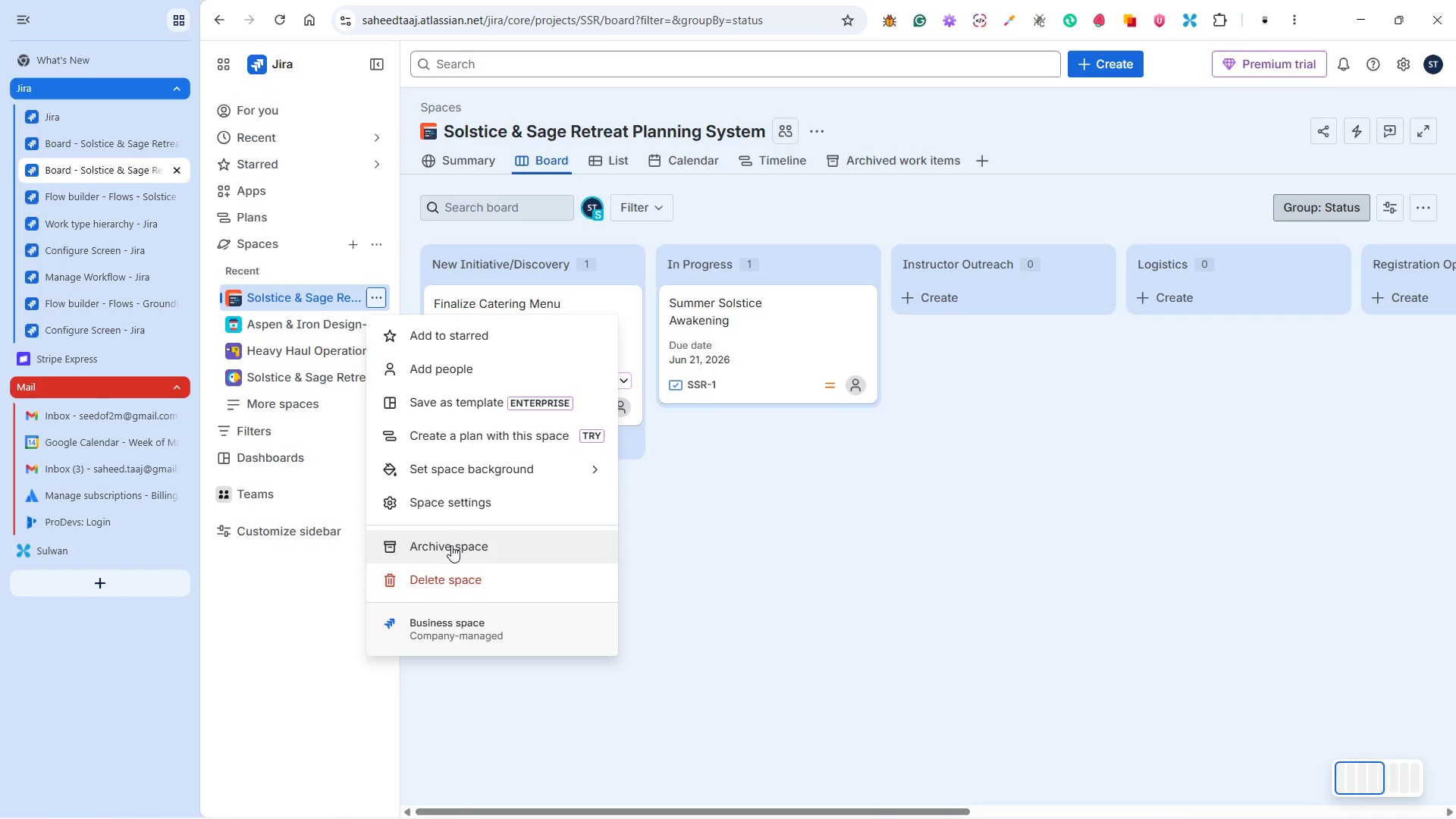 
wait(18.16)
 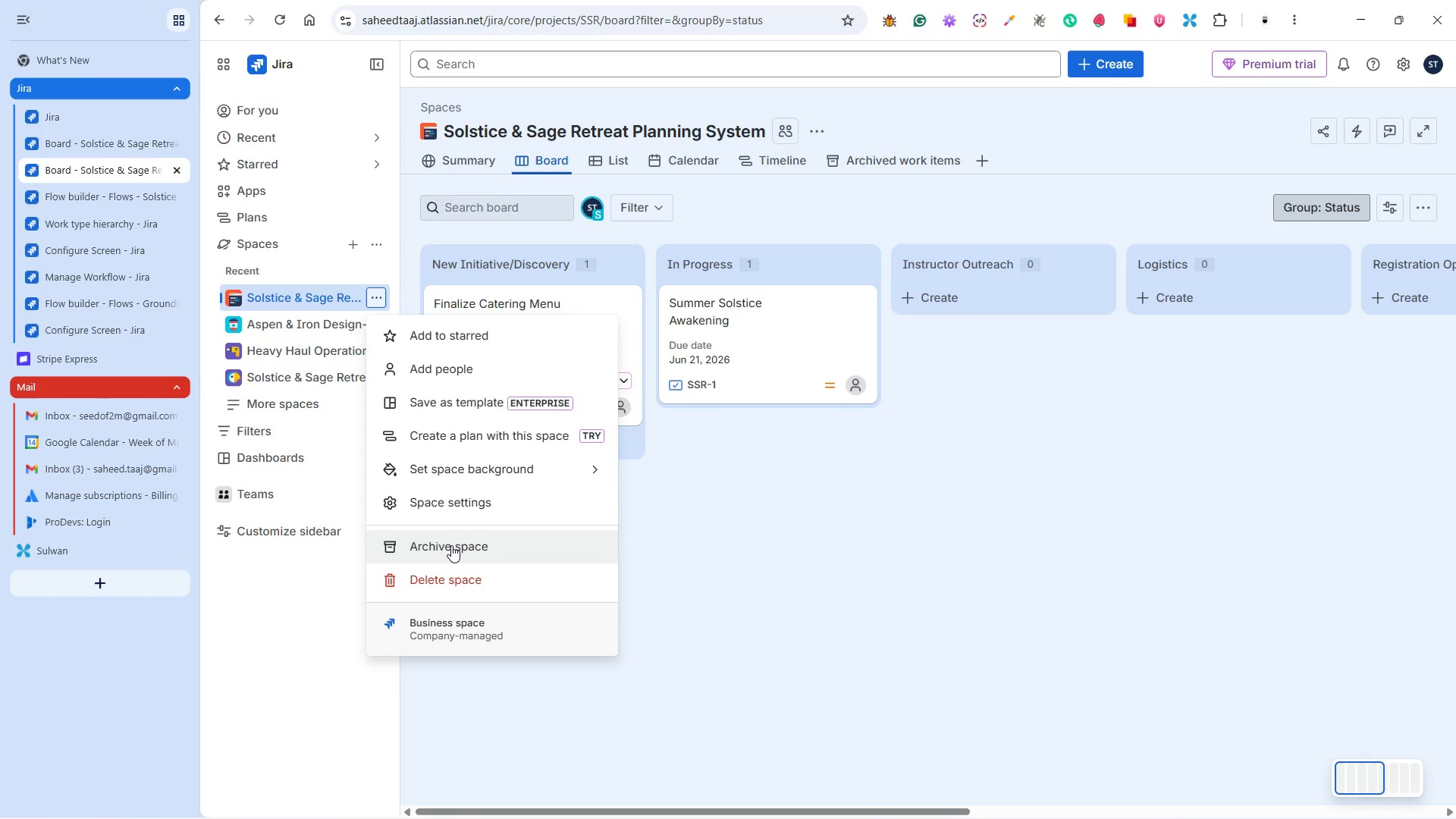 
left_click([450, 509])
 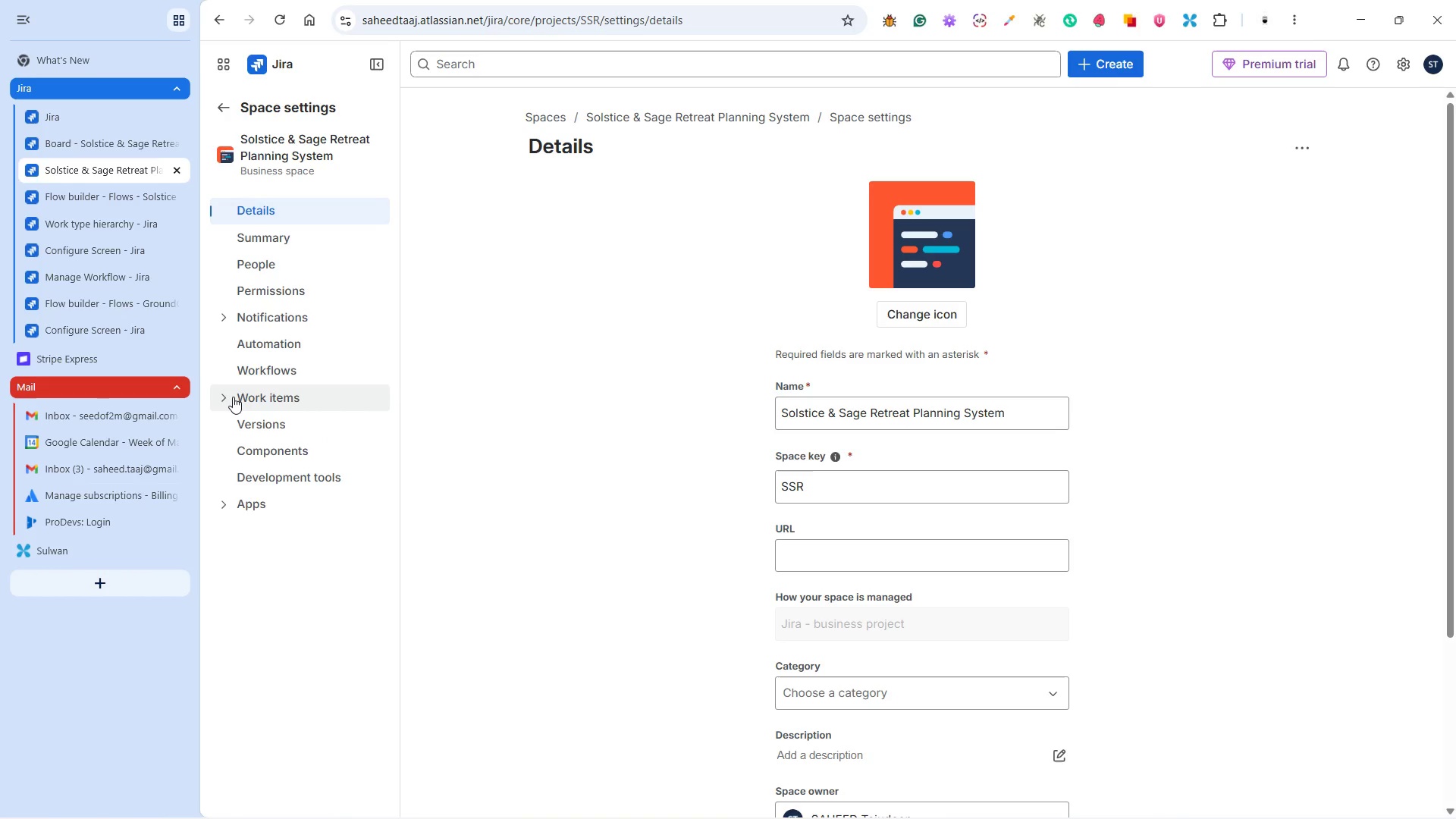 
wait(7.53)
 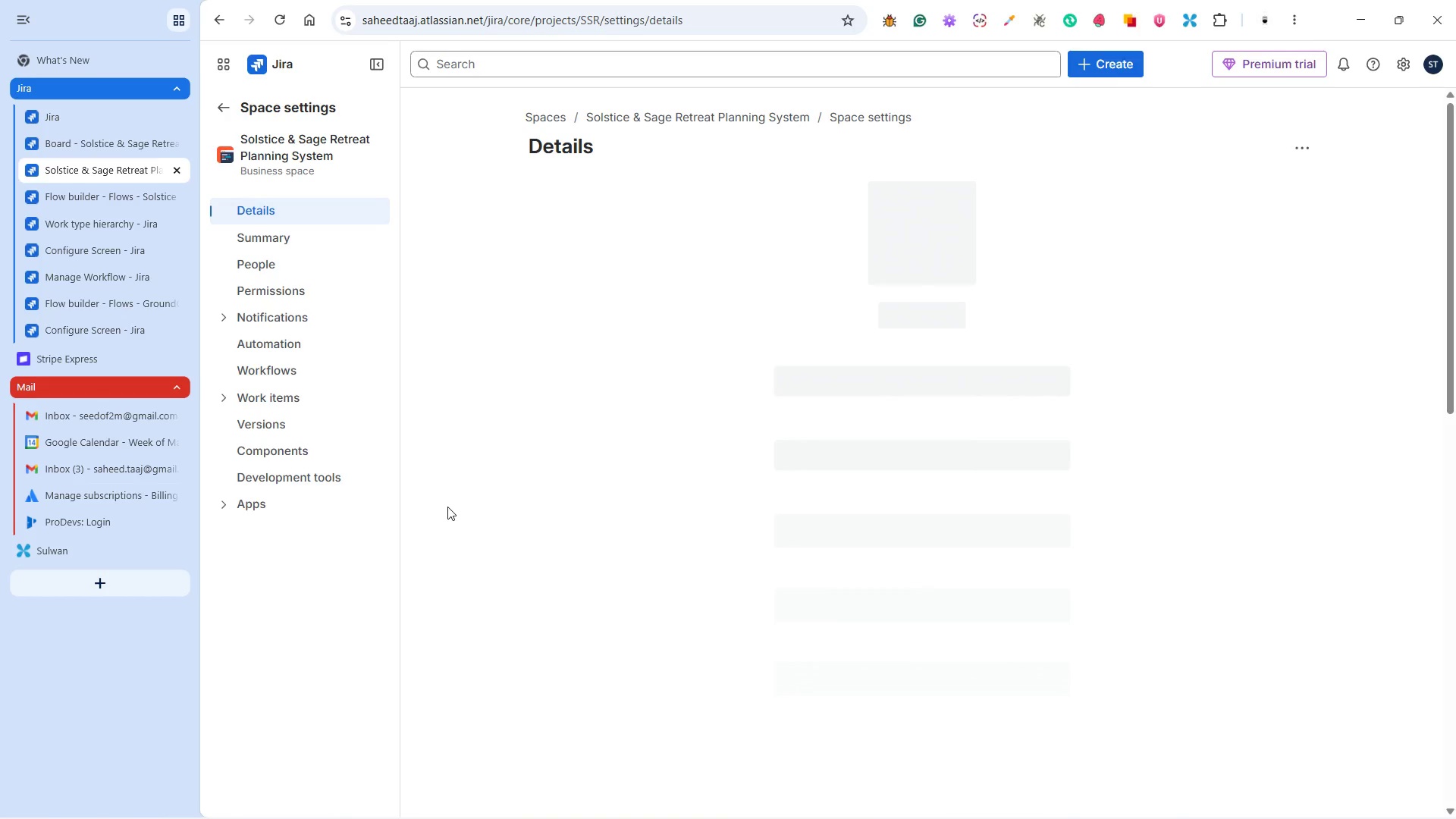 
left_click([241, 372])
 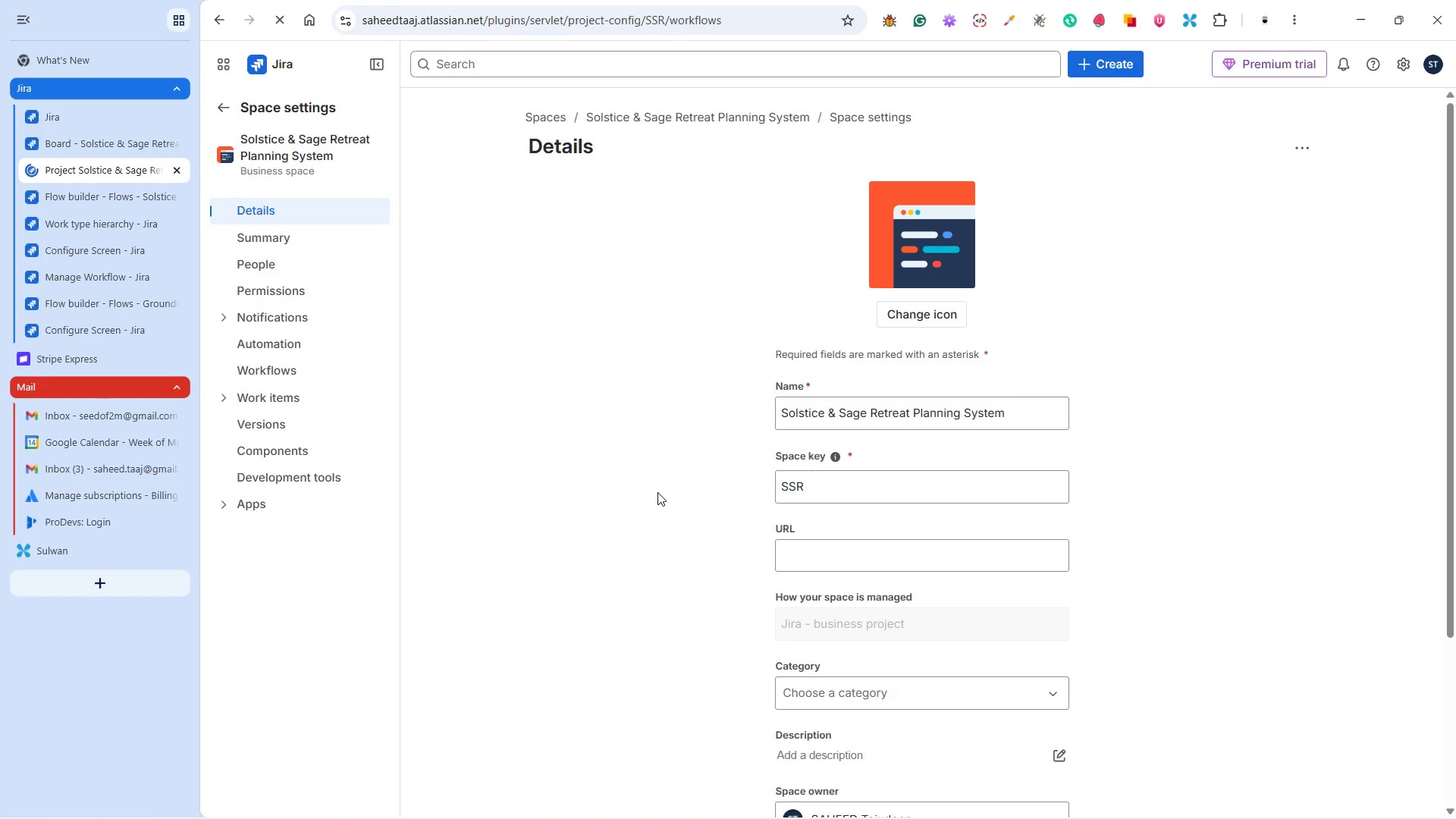 
wait(9.81)
 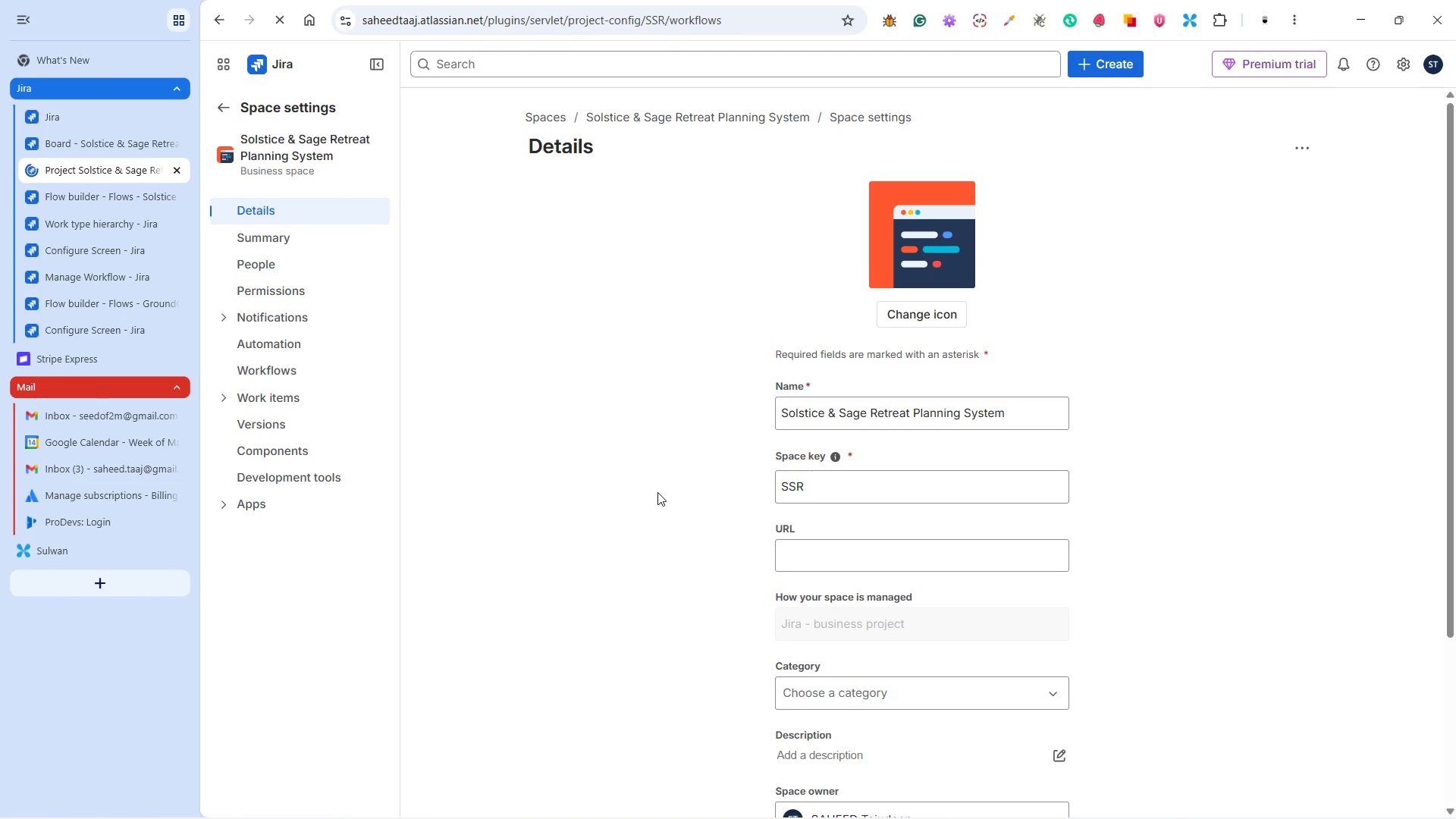 
right_click([1321, 484])
 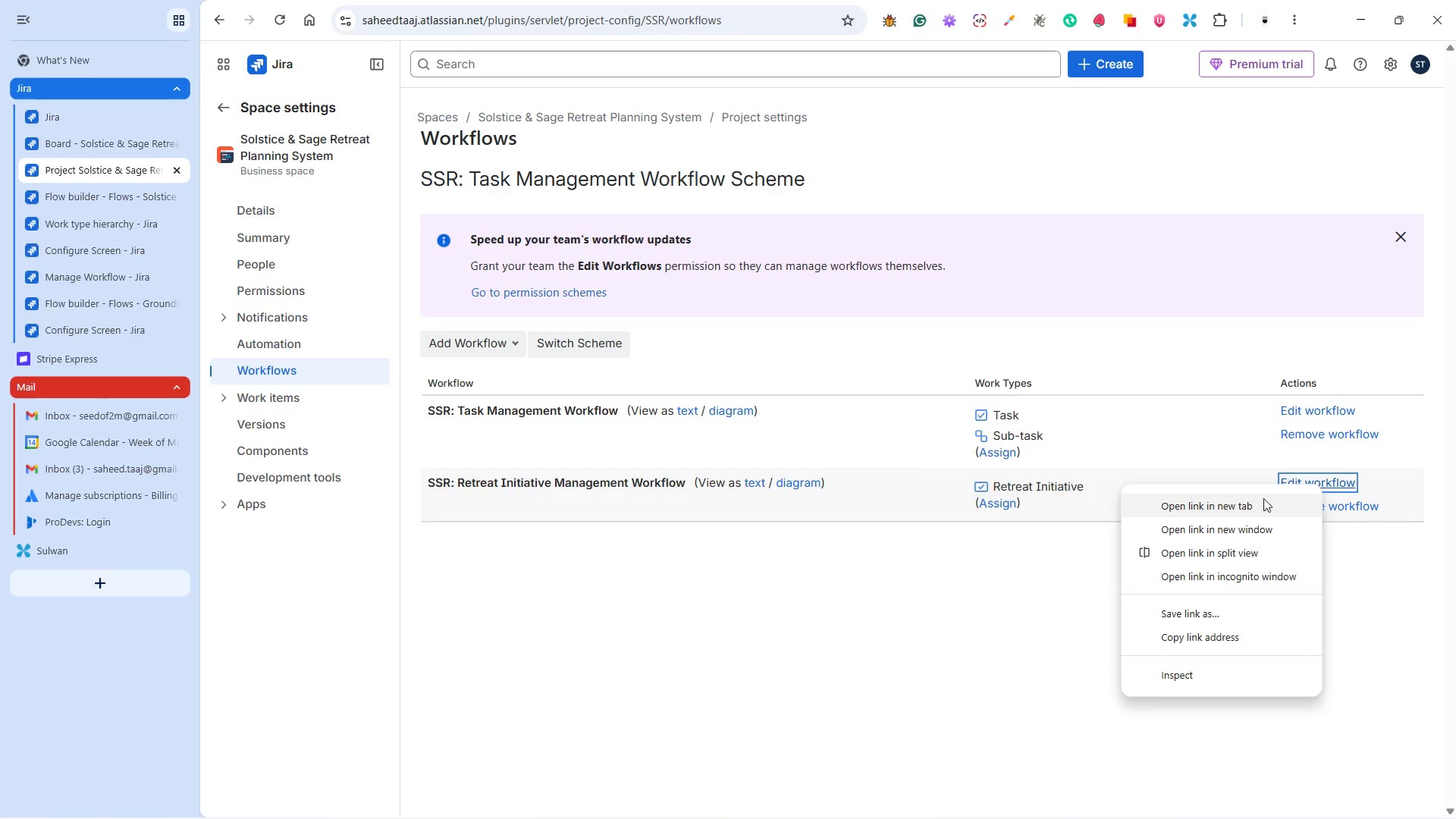 
left_click([1249, 500])
 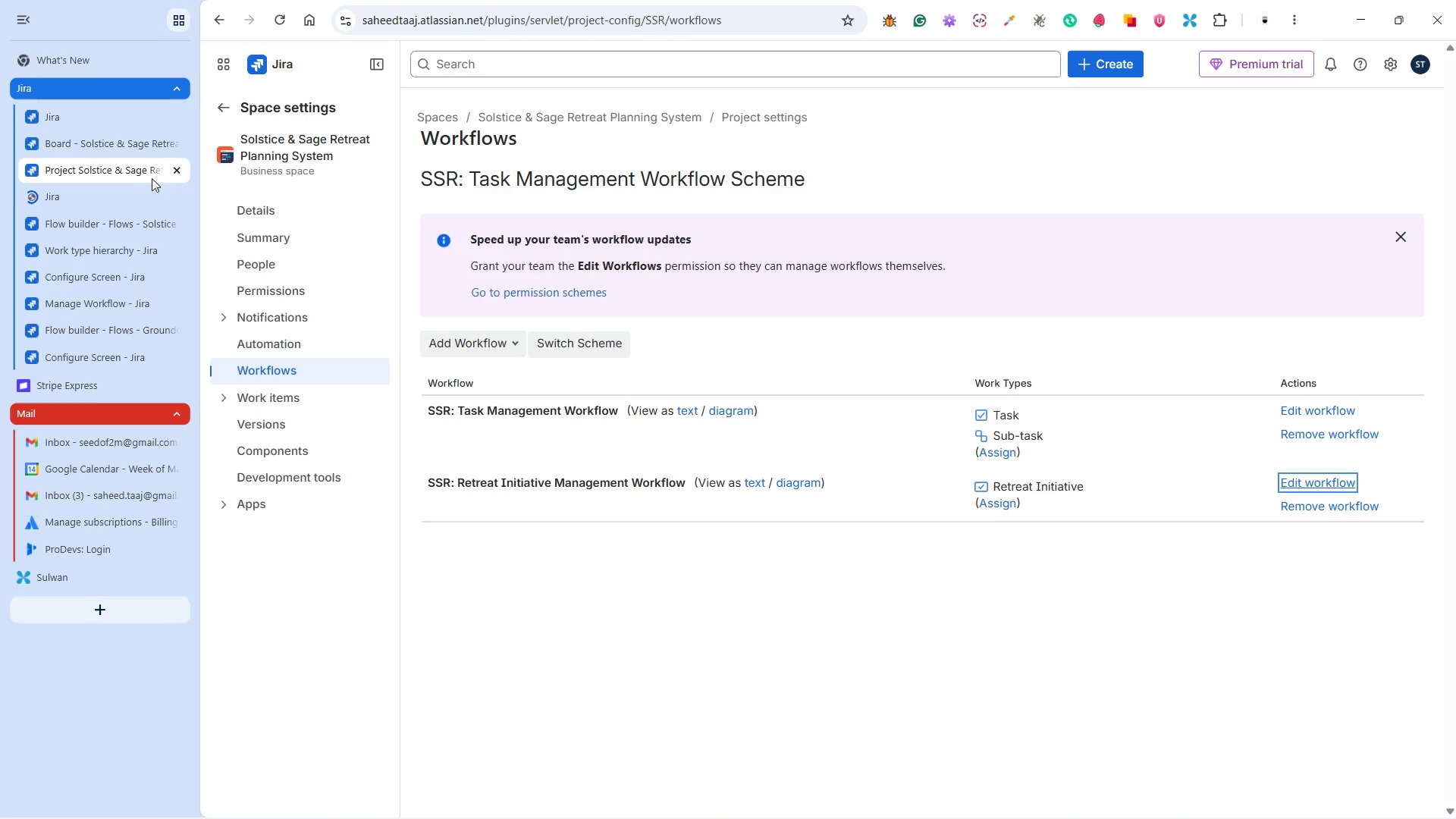 
left_click([107, 195])
 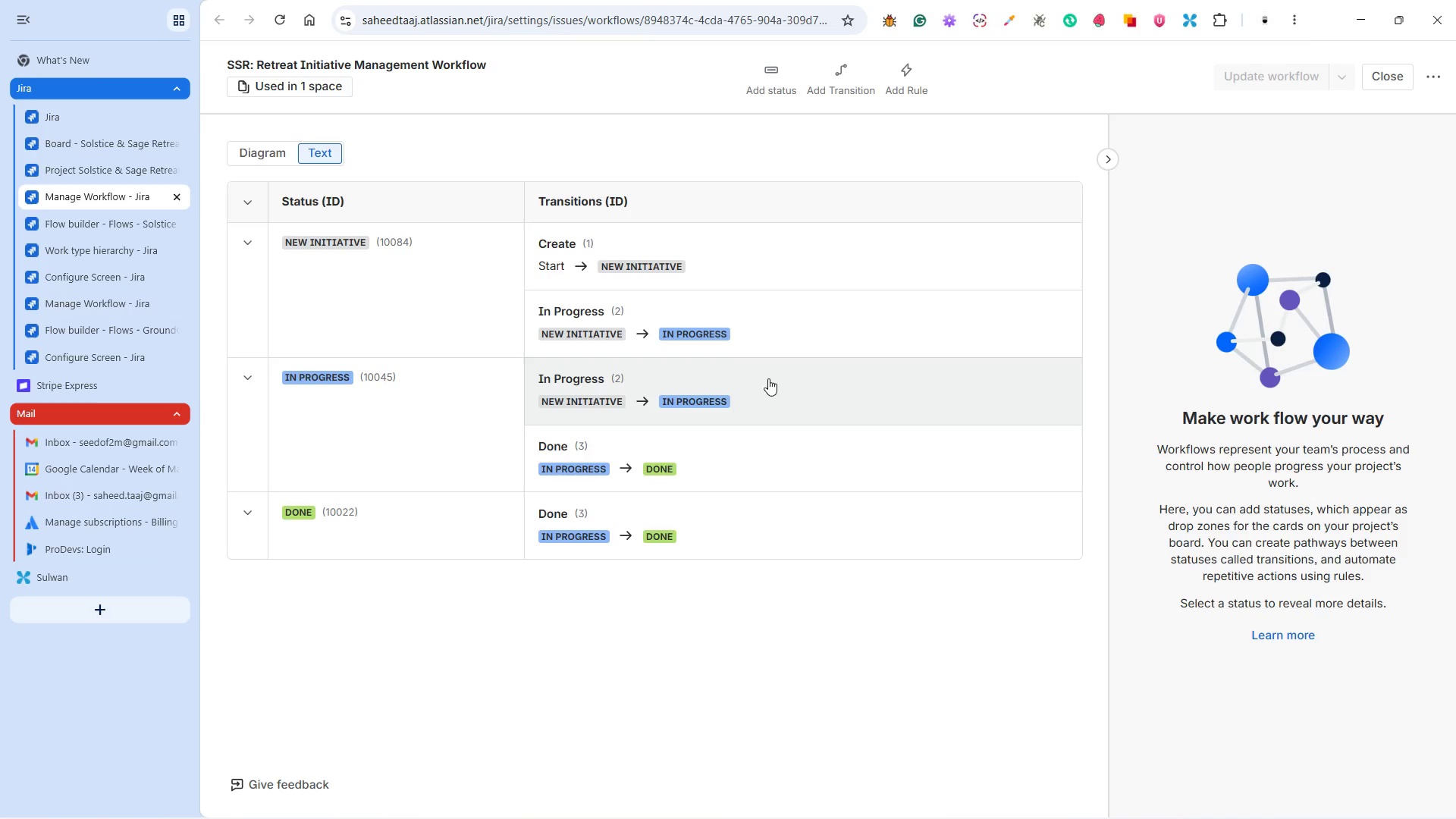 
left_click([766, 83])
 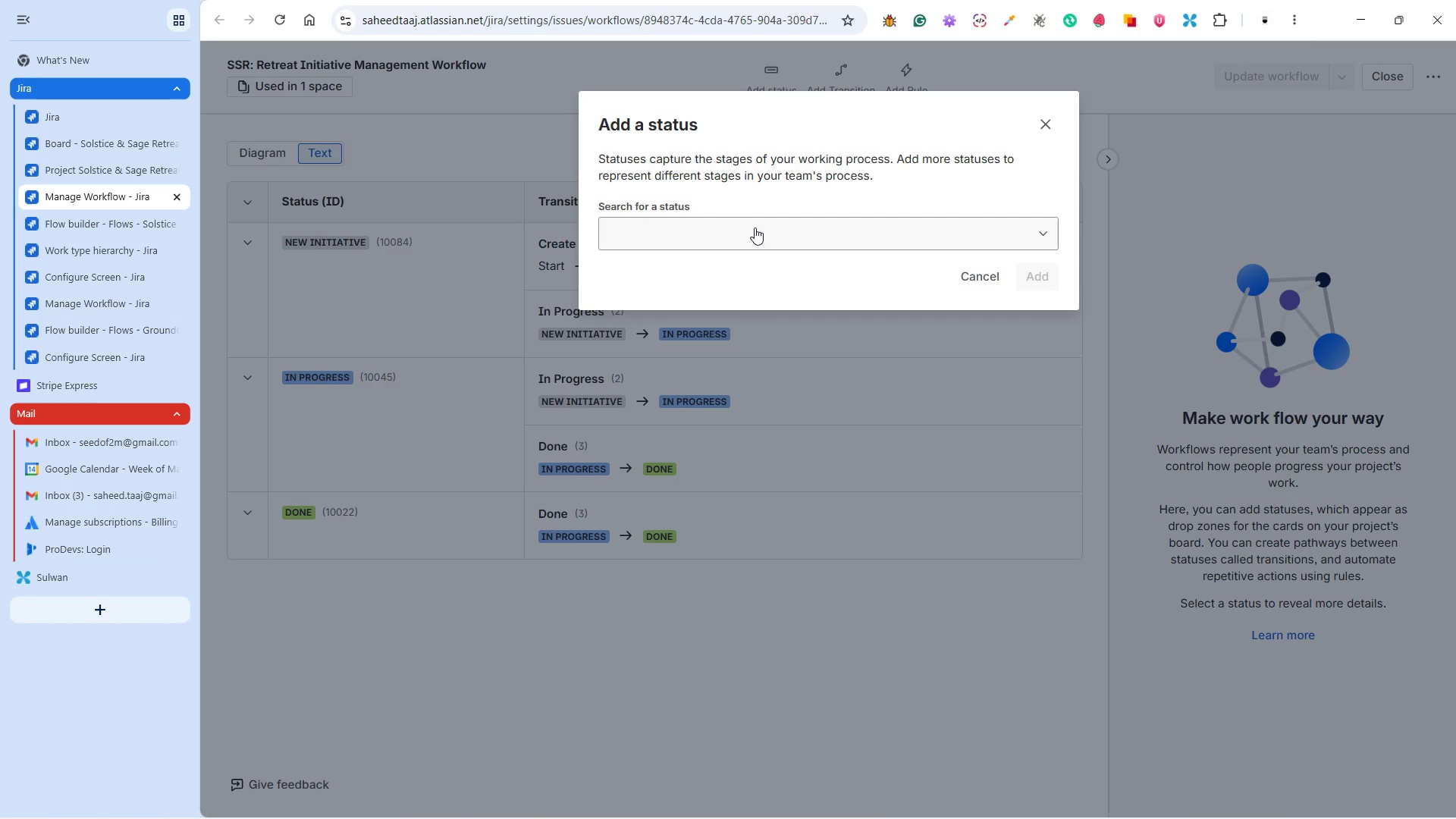 
left_click([755, 228])
 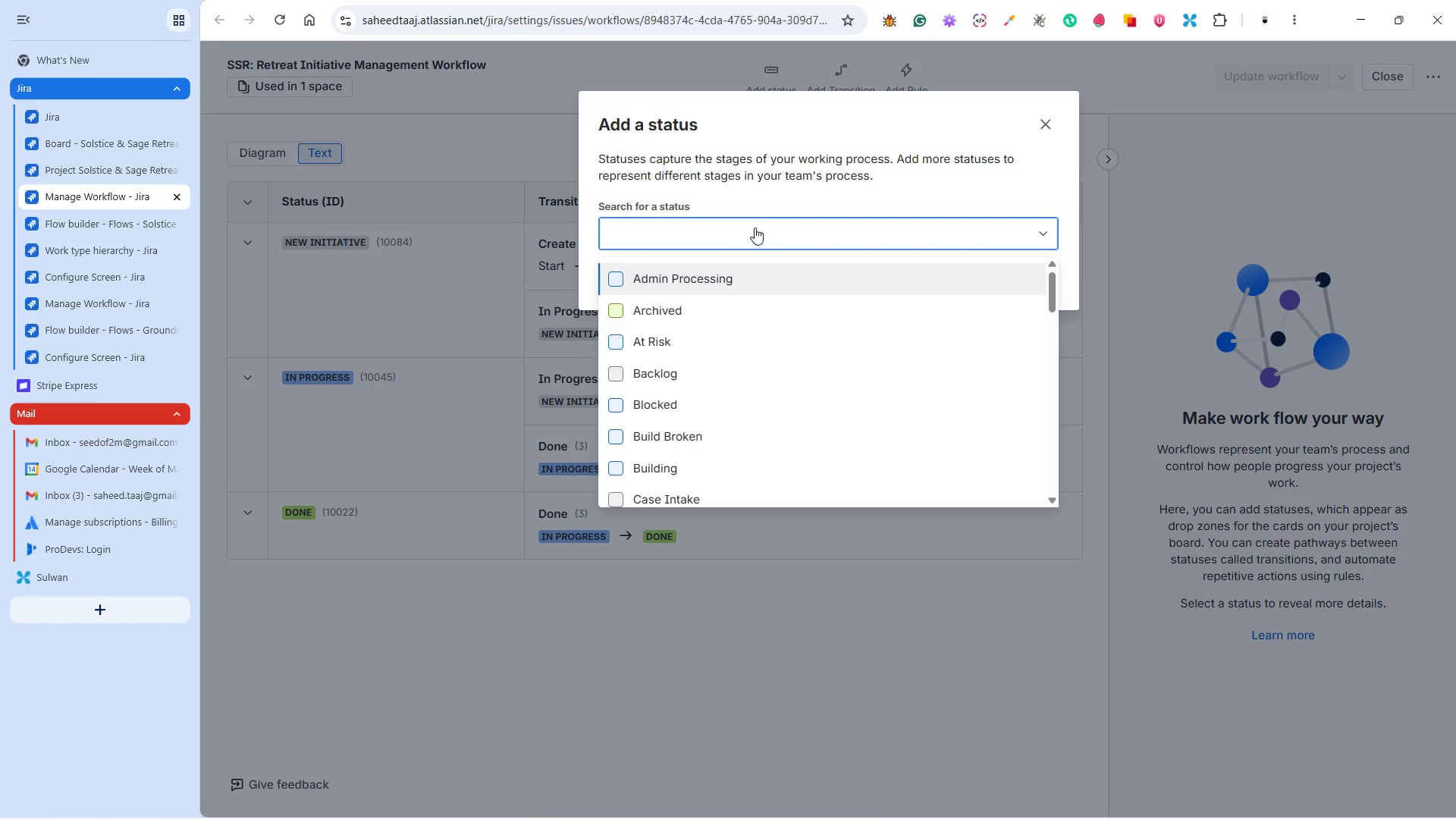 
type(Liv)
 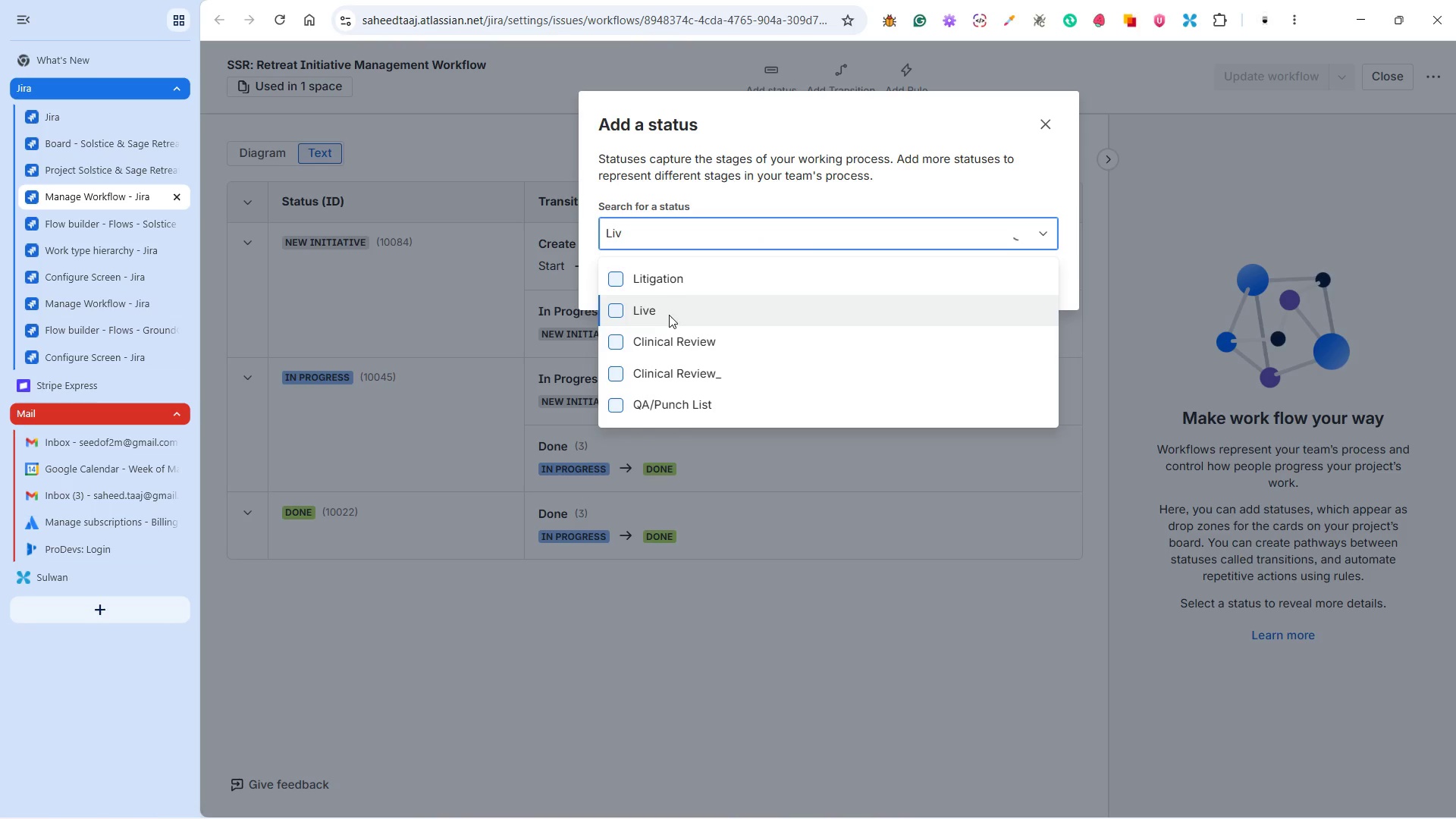 
left_click([669, 315])
 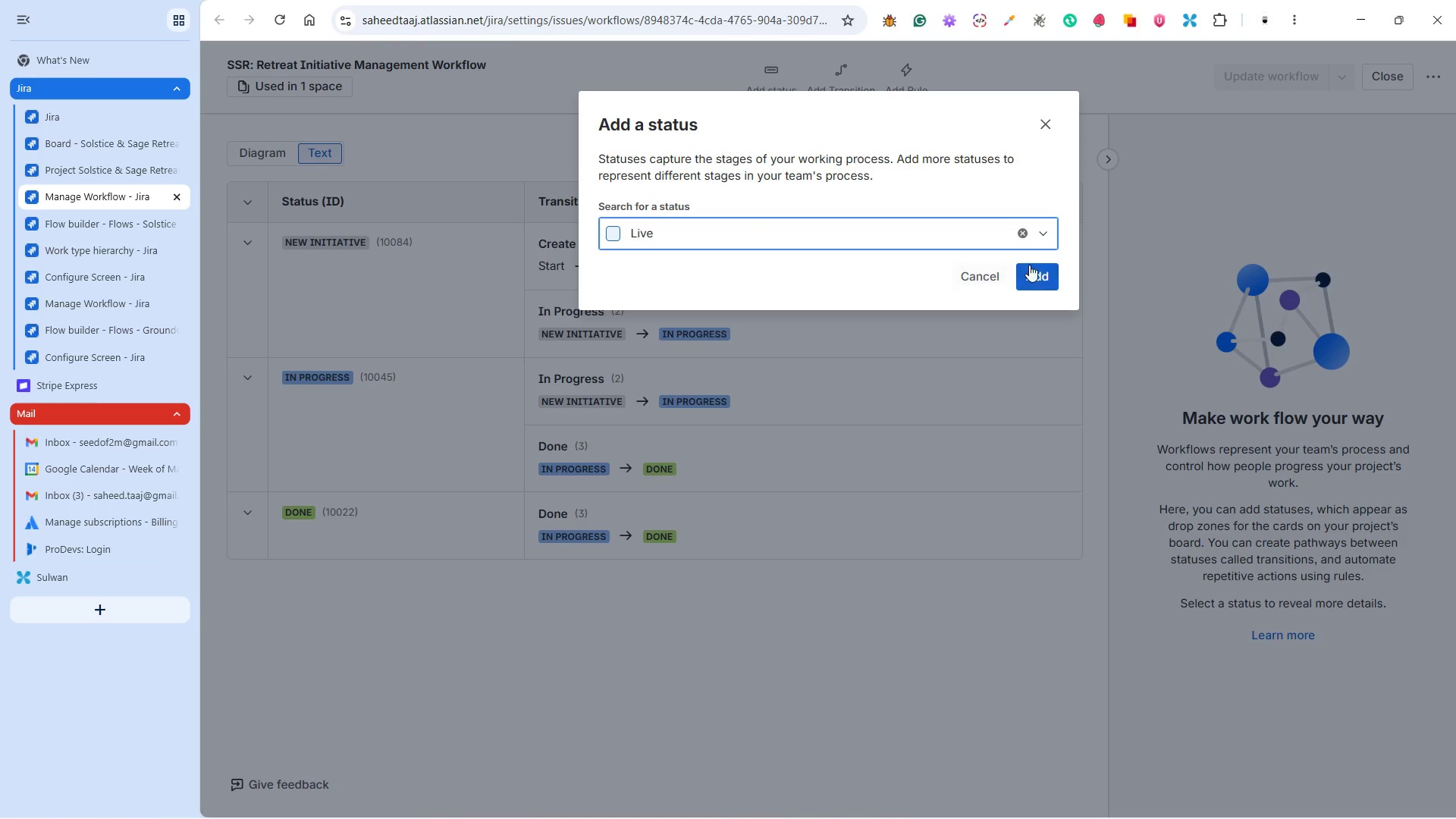 
left_click([1040, 271])
 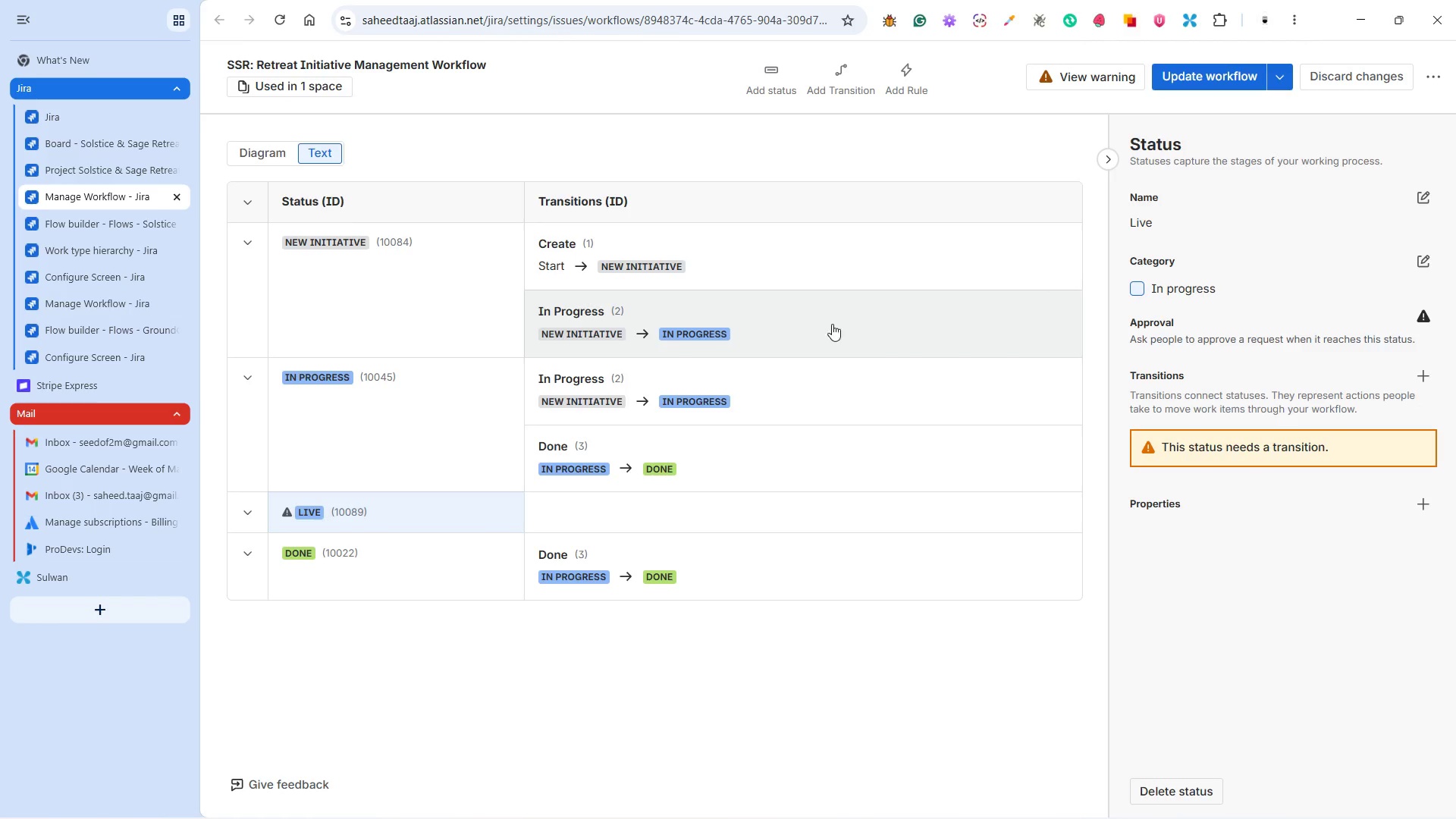 
wait(6.34)
 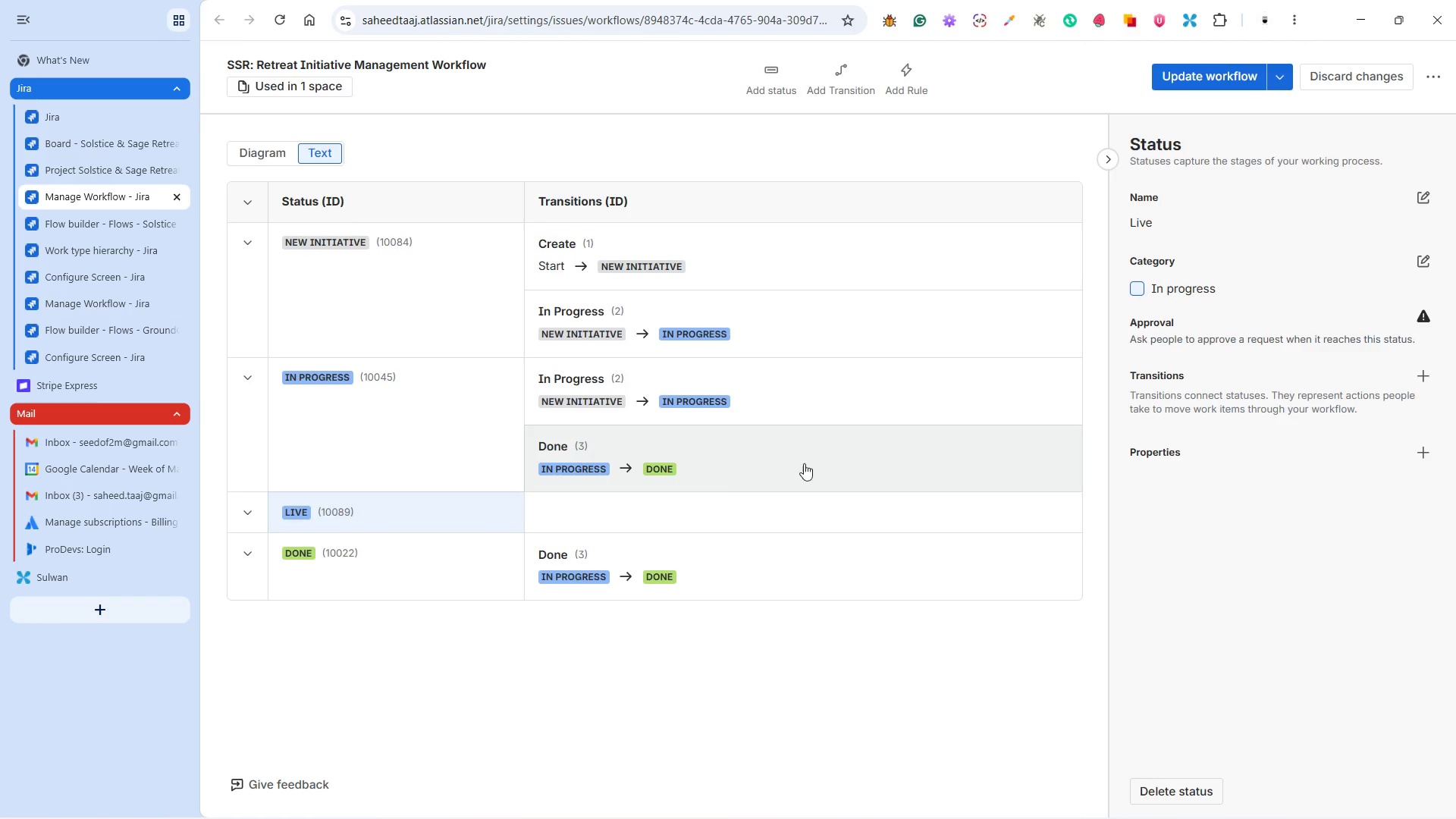 
left_click([829, 83])
 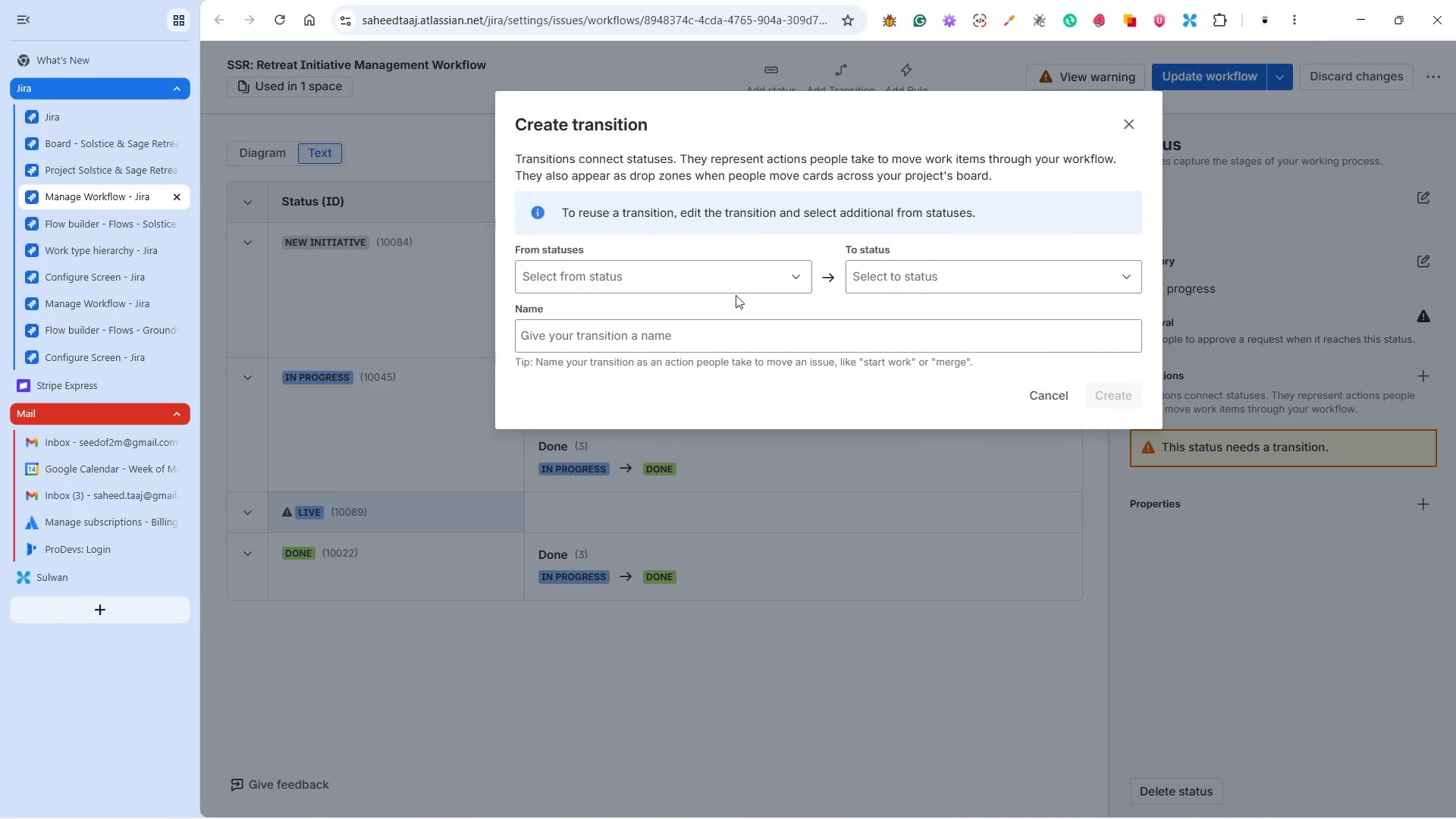 
left_click([712, 278])
 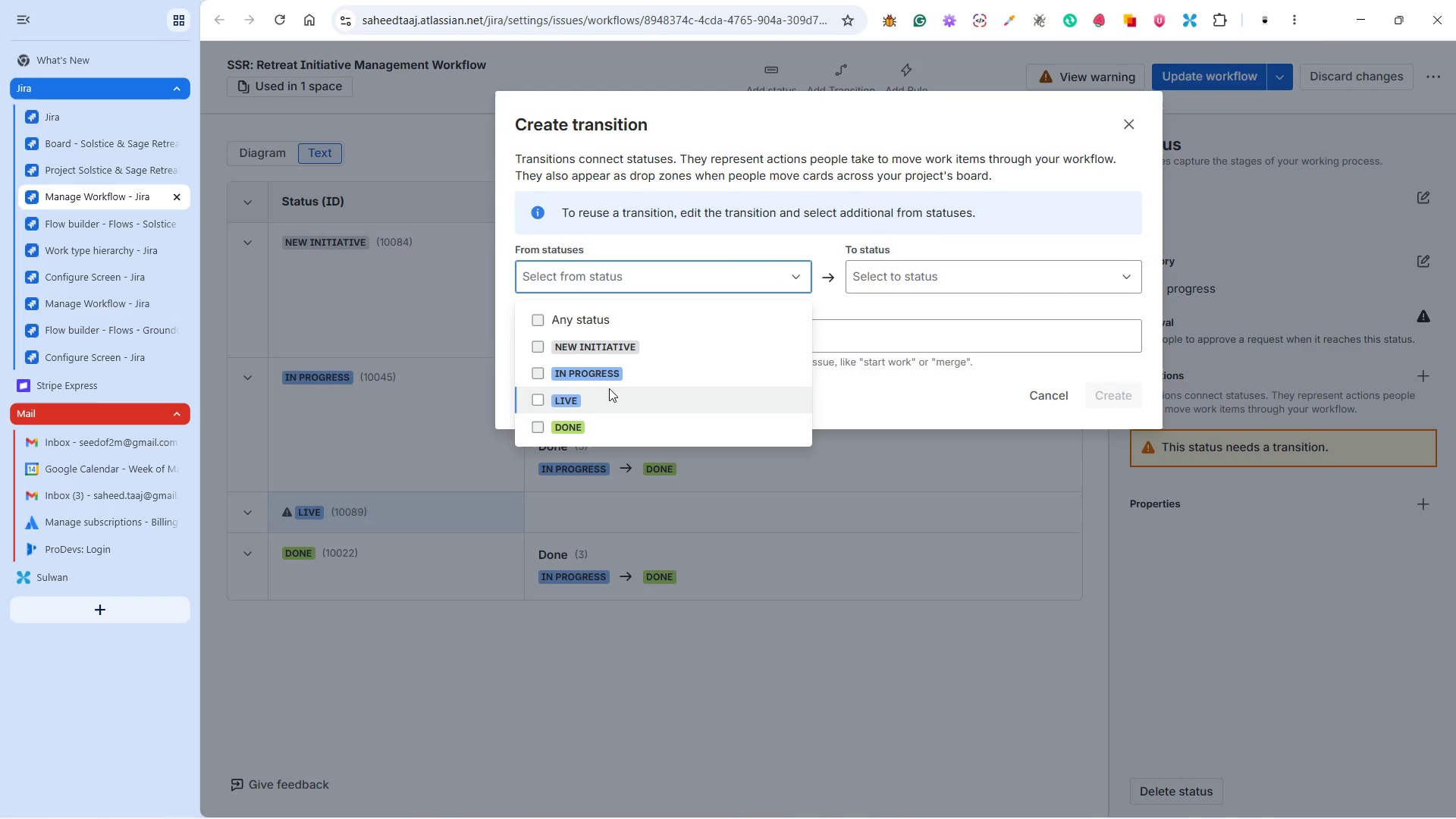 
left_click([595, 396])
 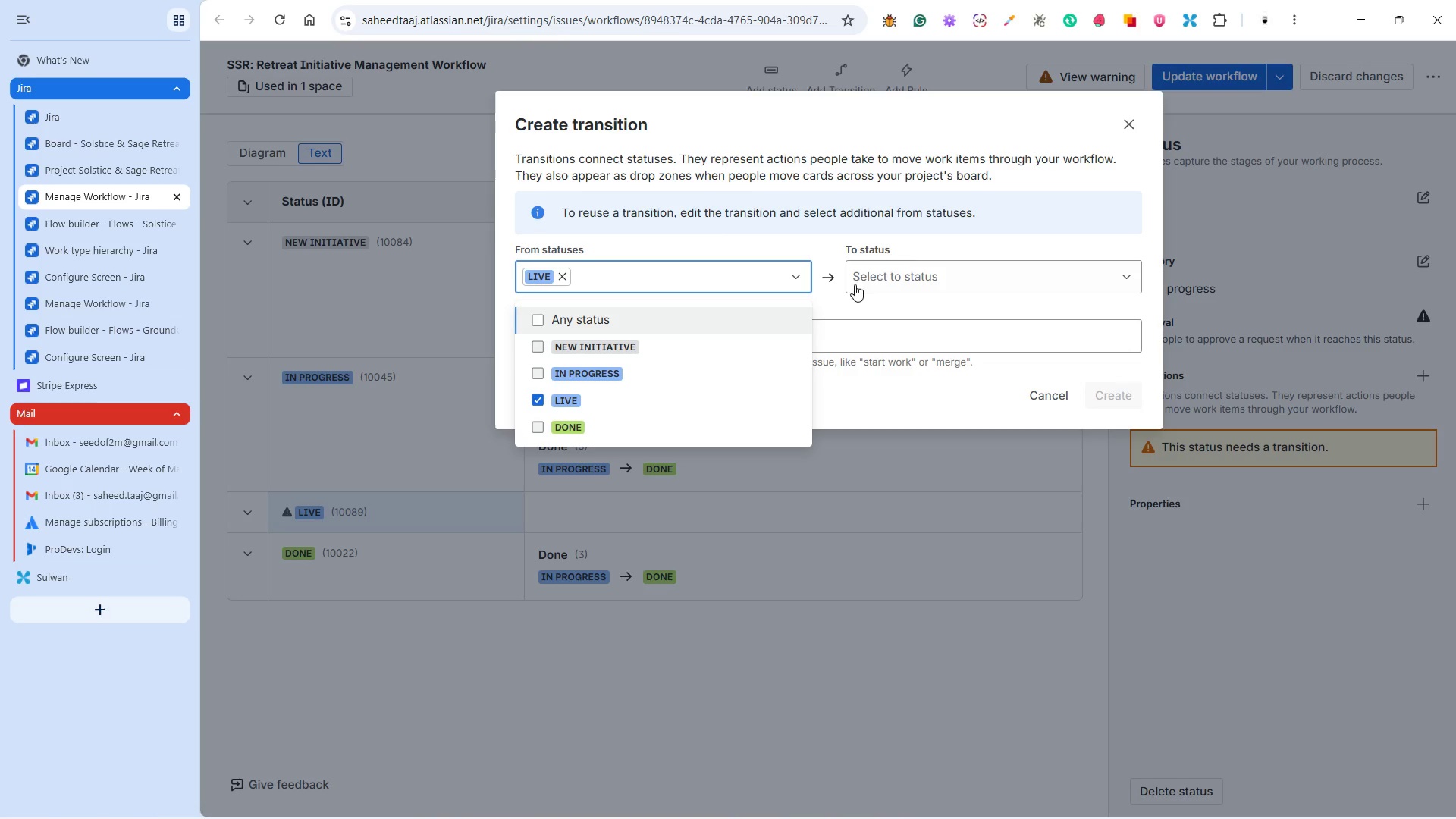 
left_click([877, 278])
 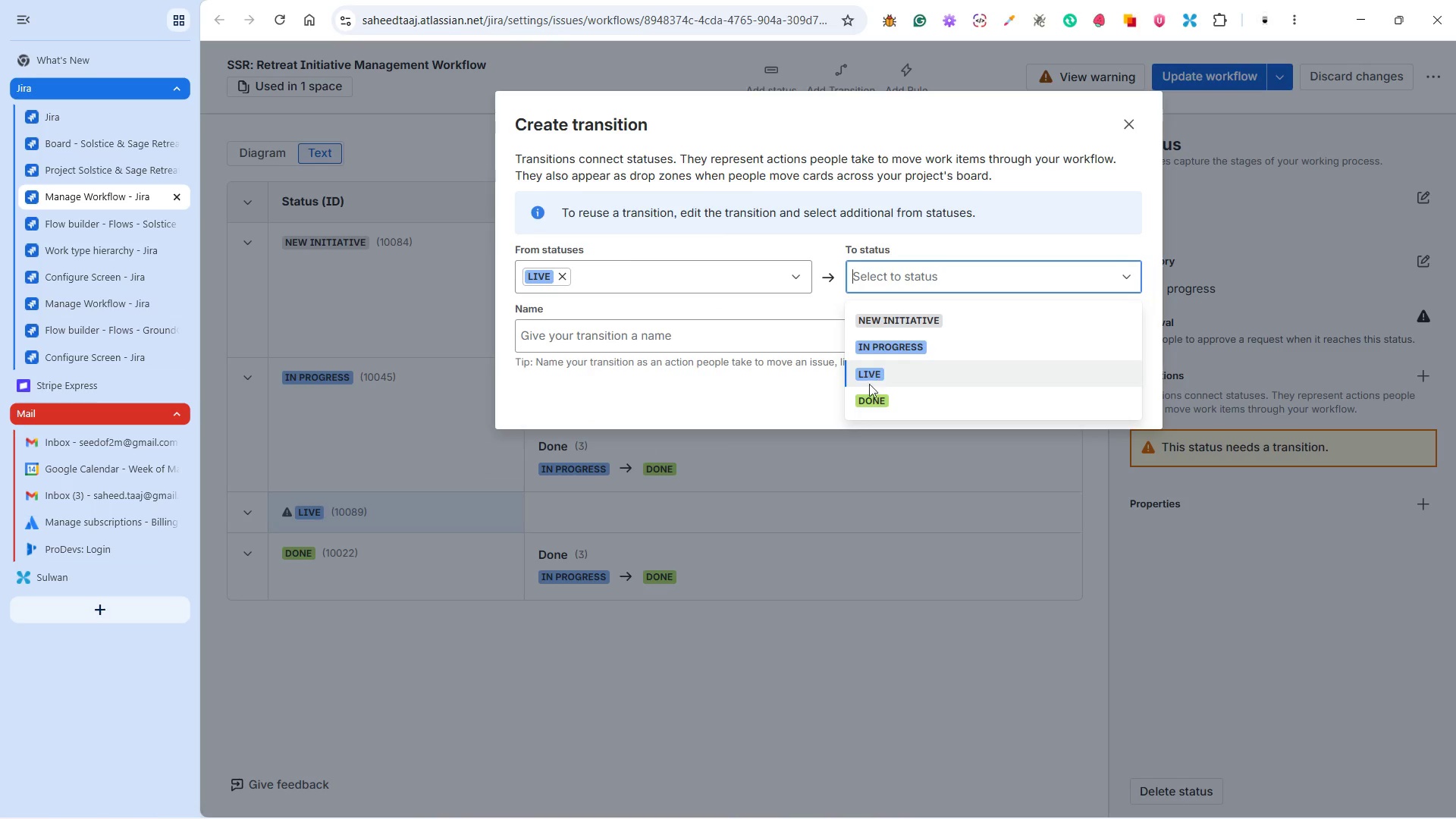 
left_click([864, 395])
 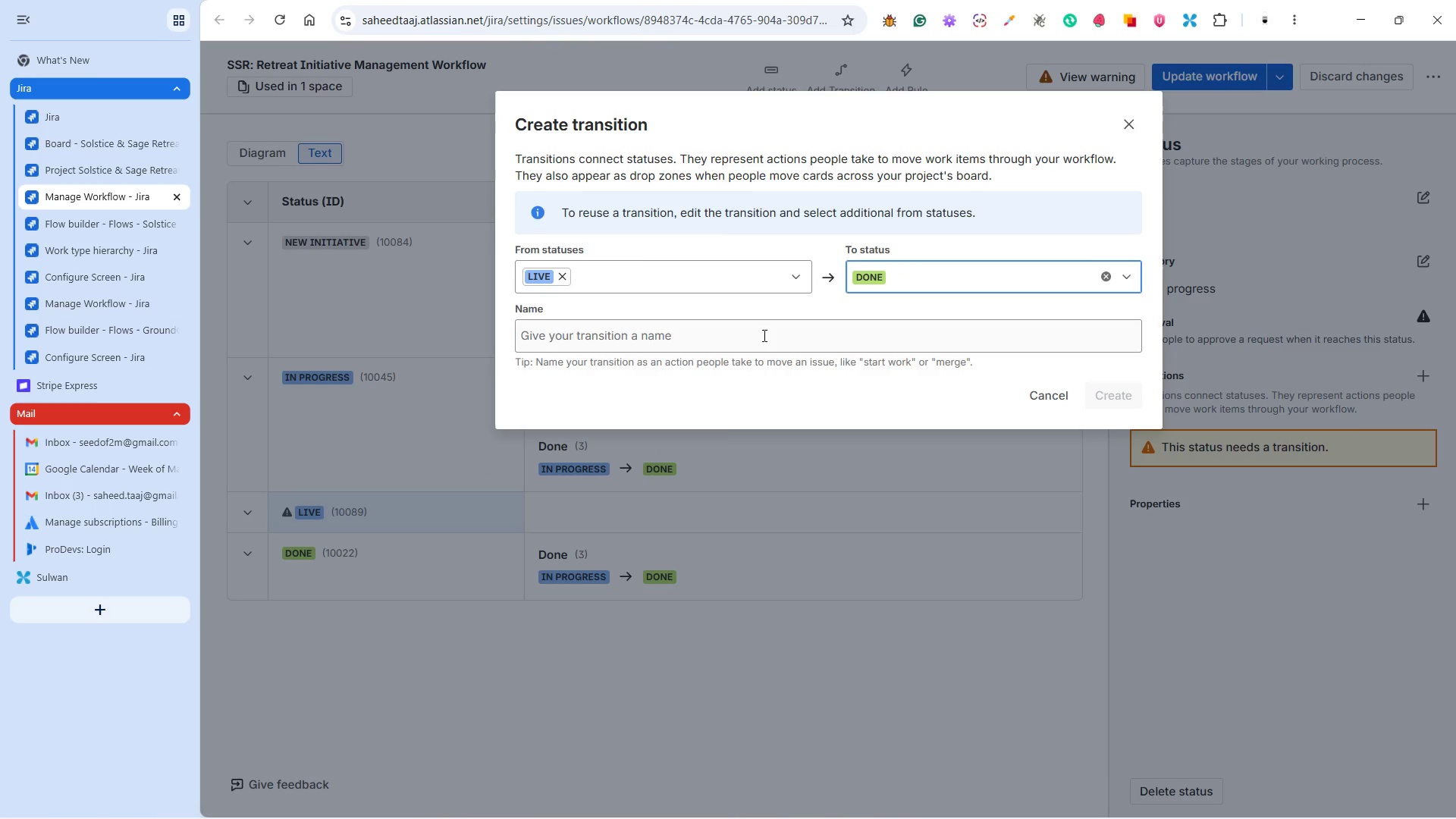 
left_click([761, 333])
 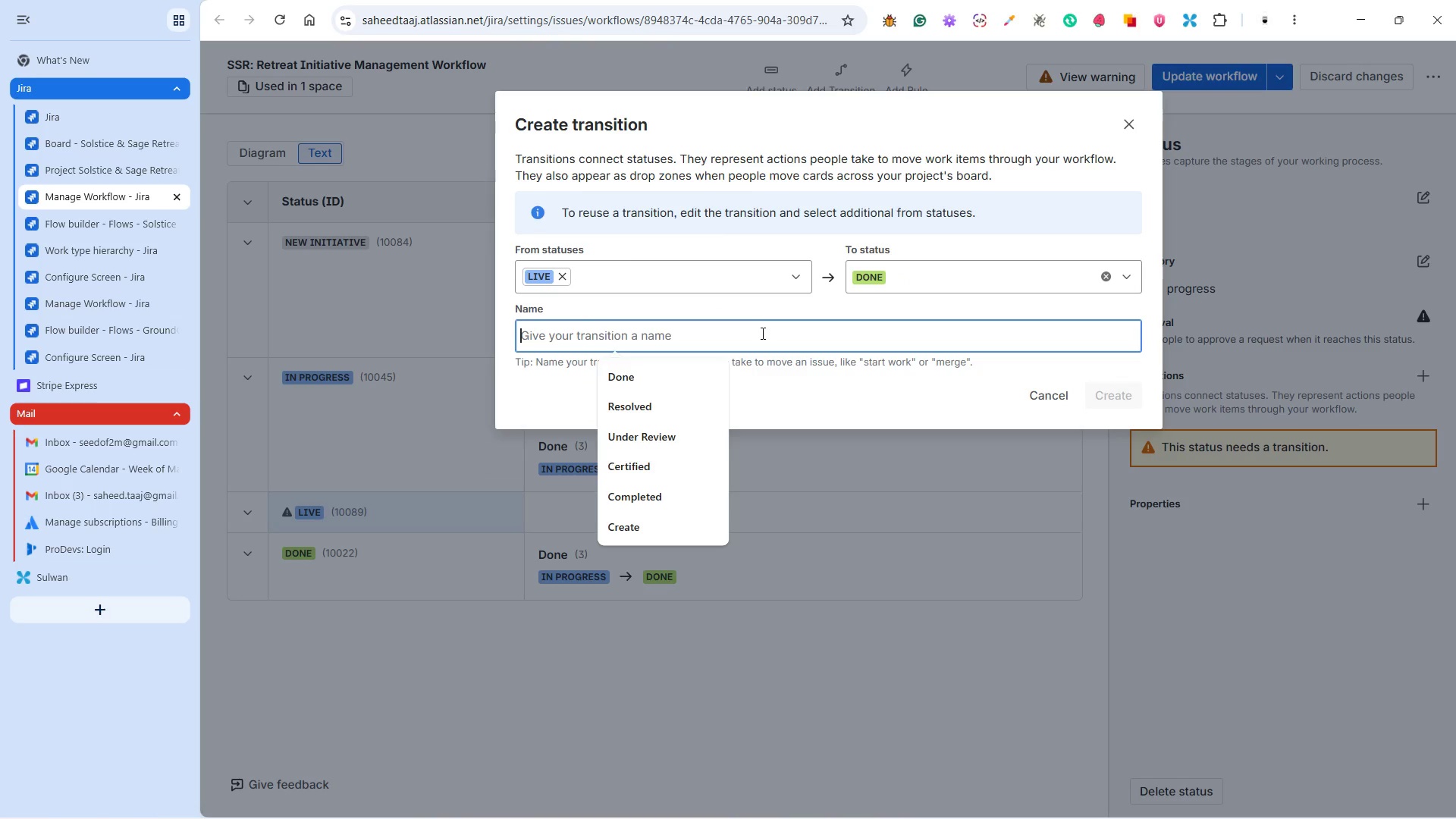 
type(Done)
 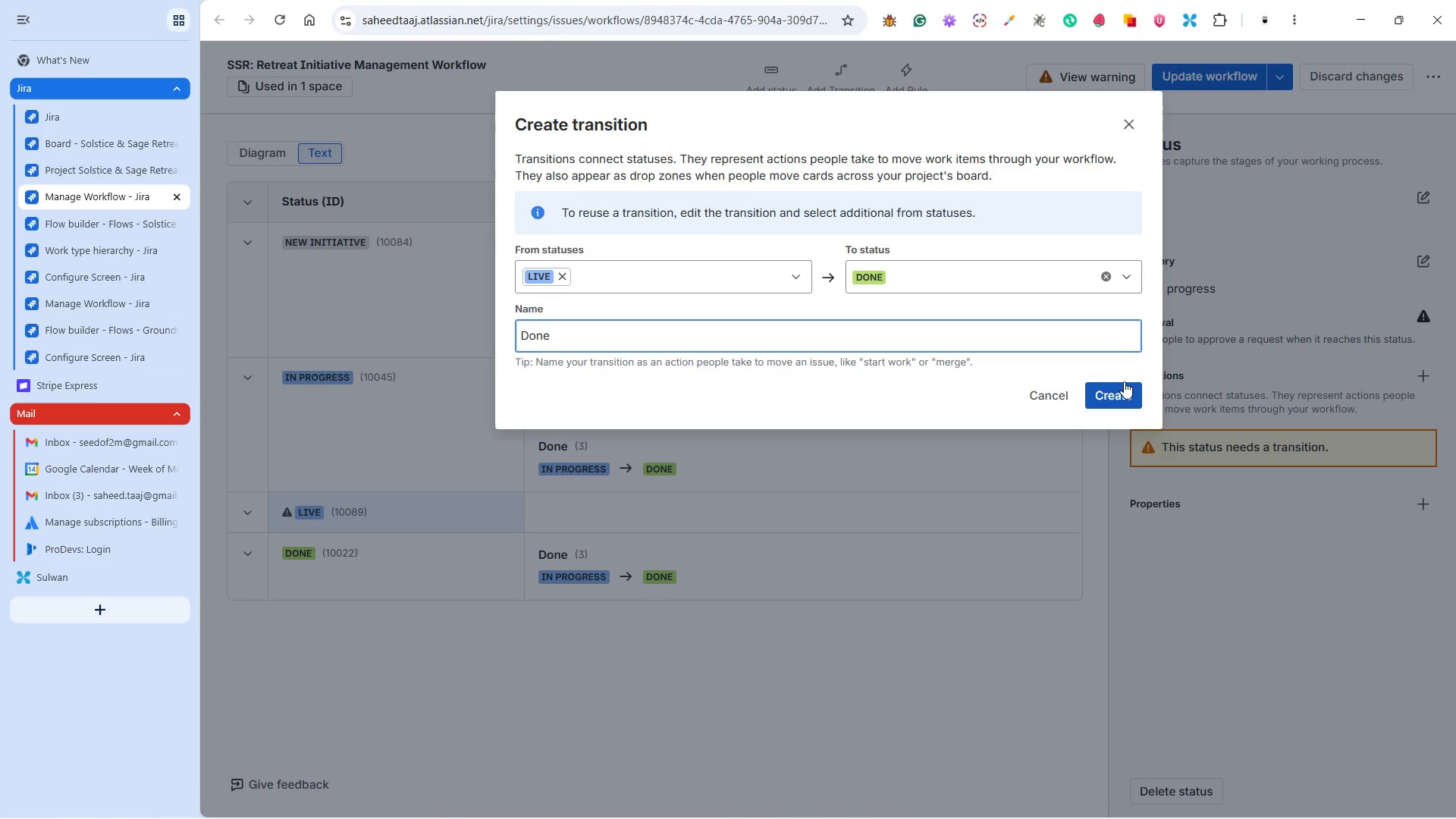 
left_click([1118, 391])
 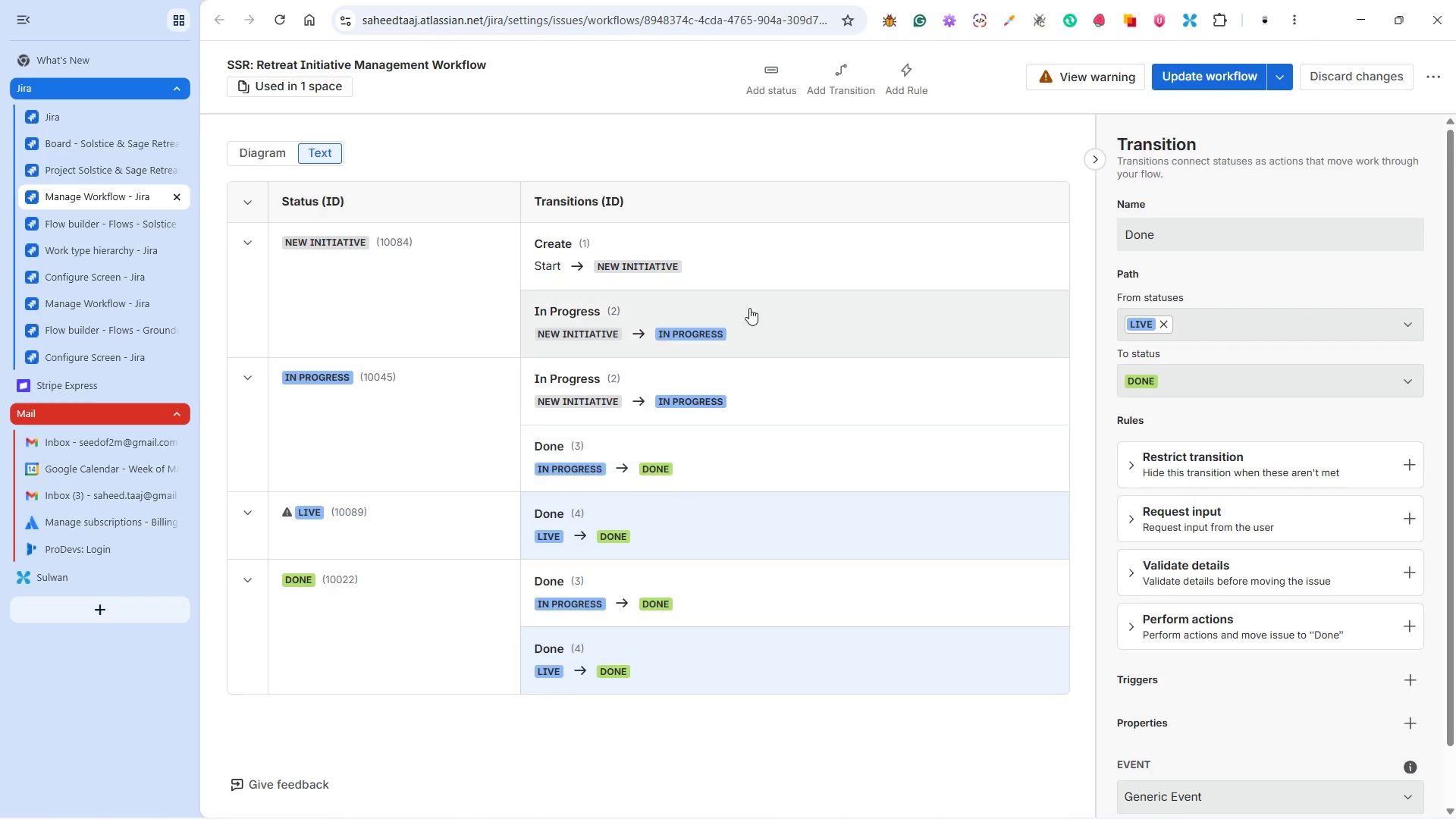 
key(Alt+Tab)
 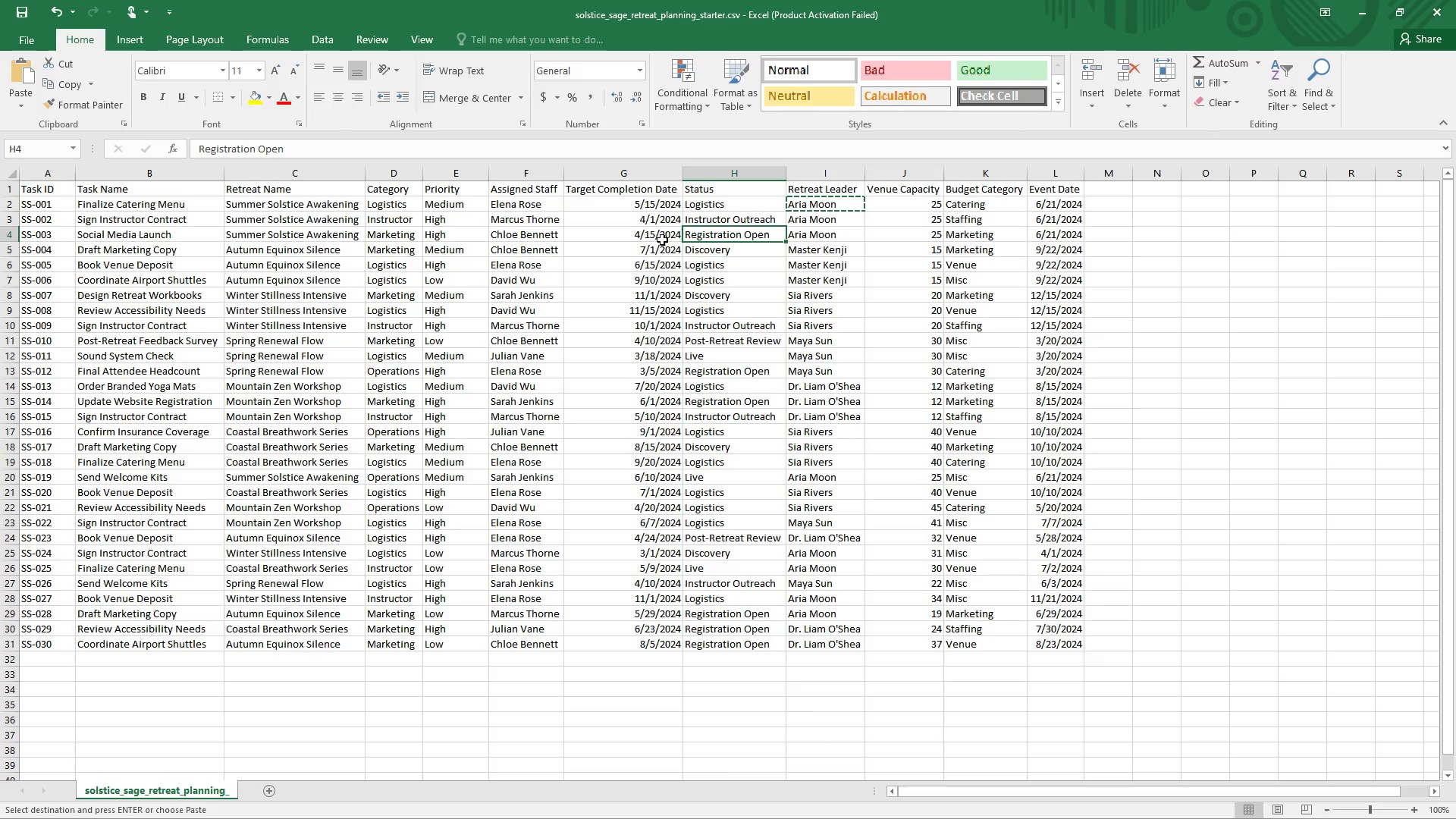 
wait(7.42)
 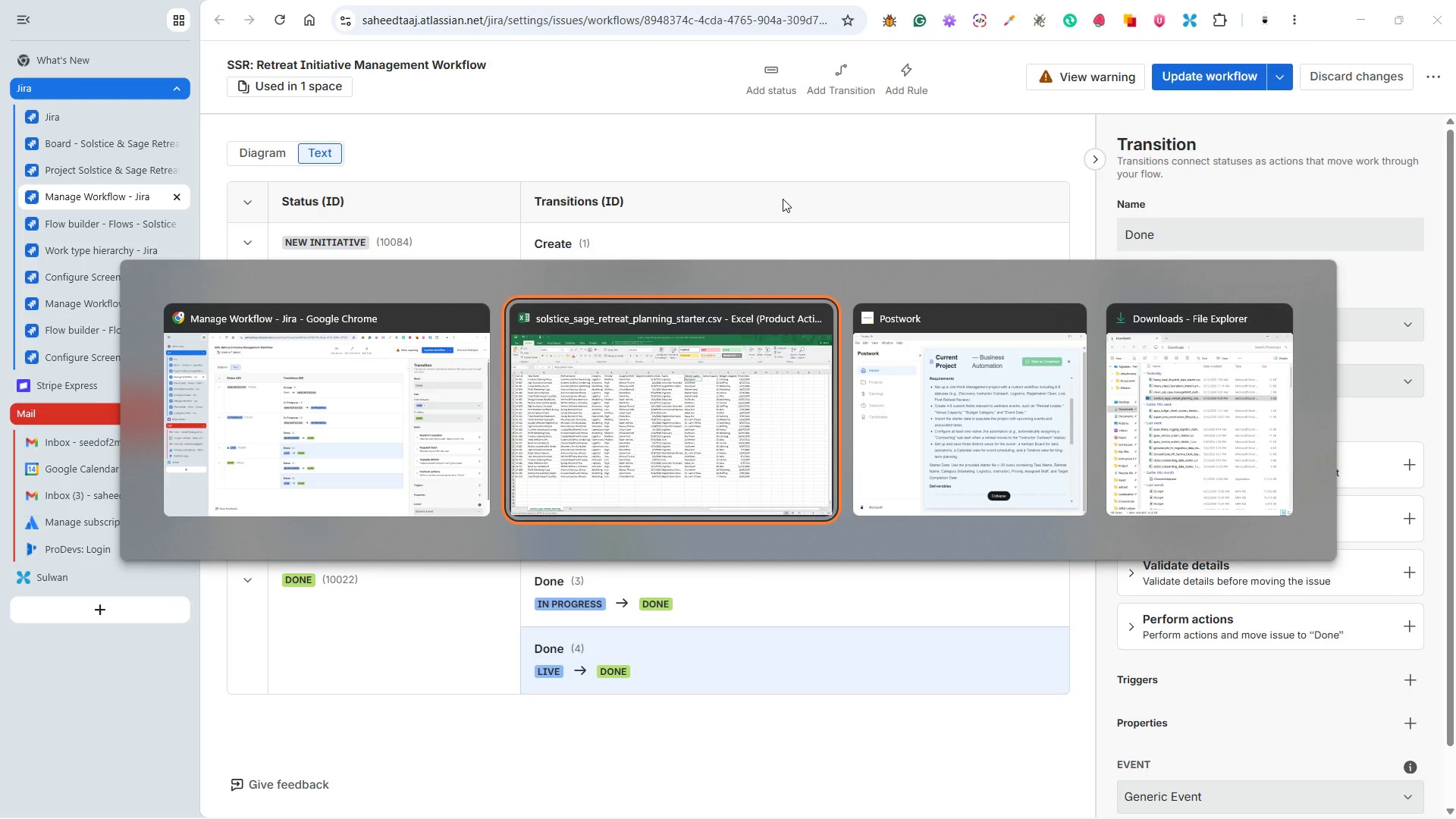 
left_click([733, 536])
 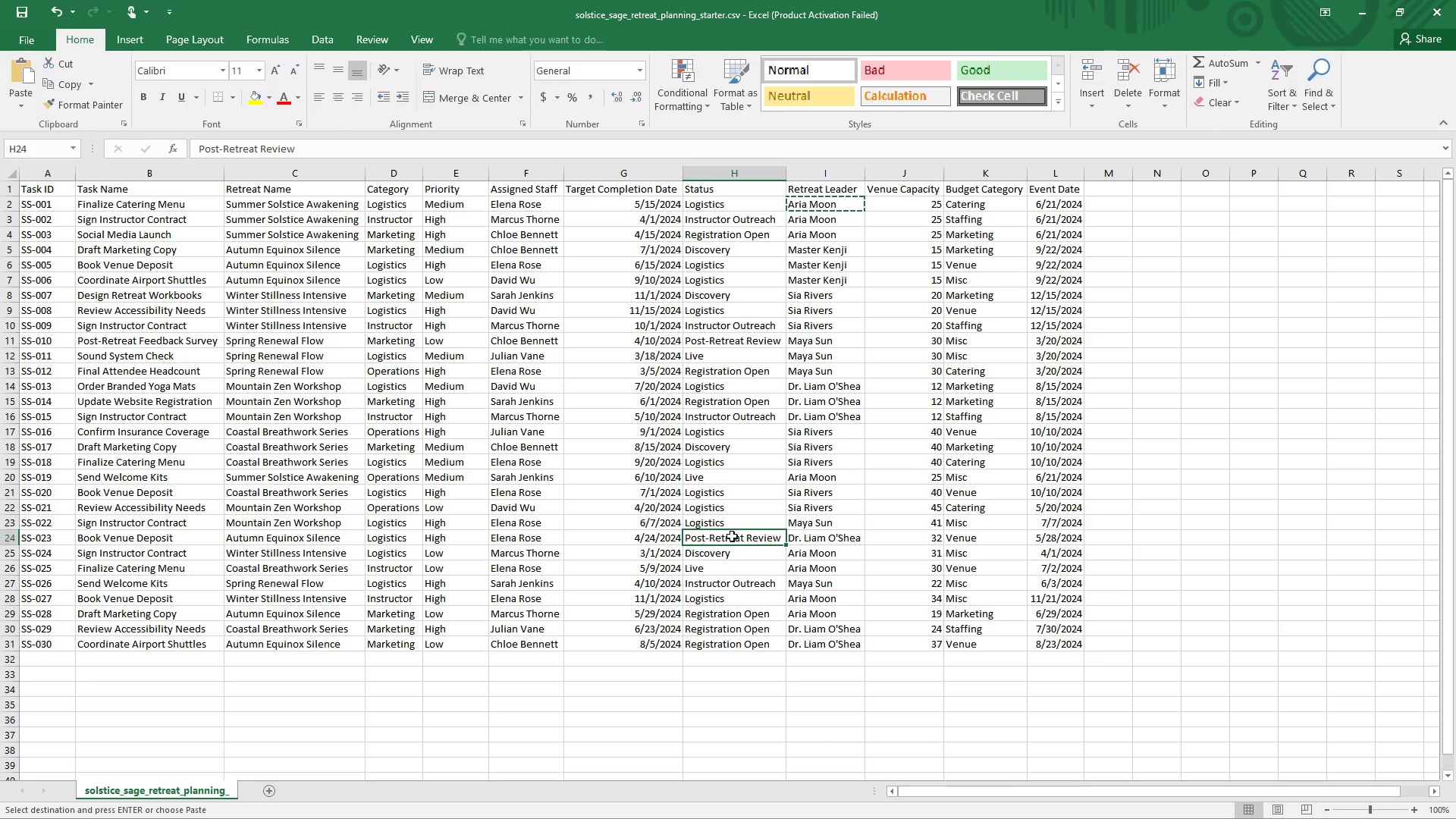 
key(Control+C)
 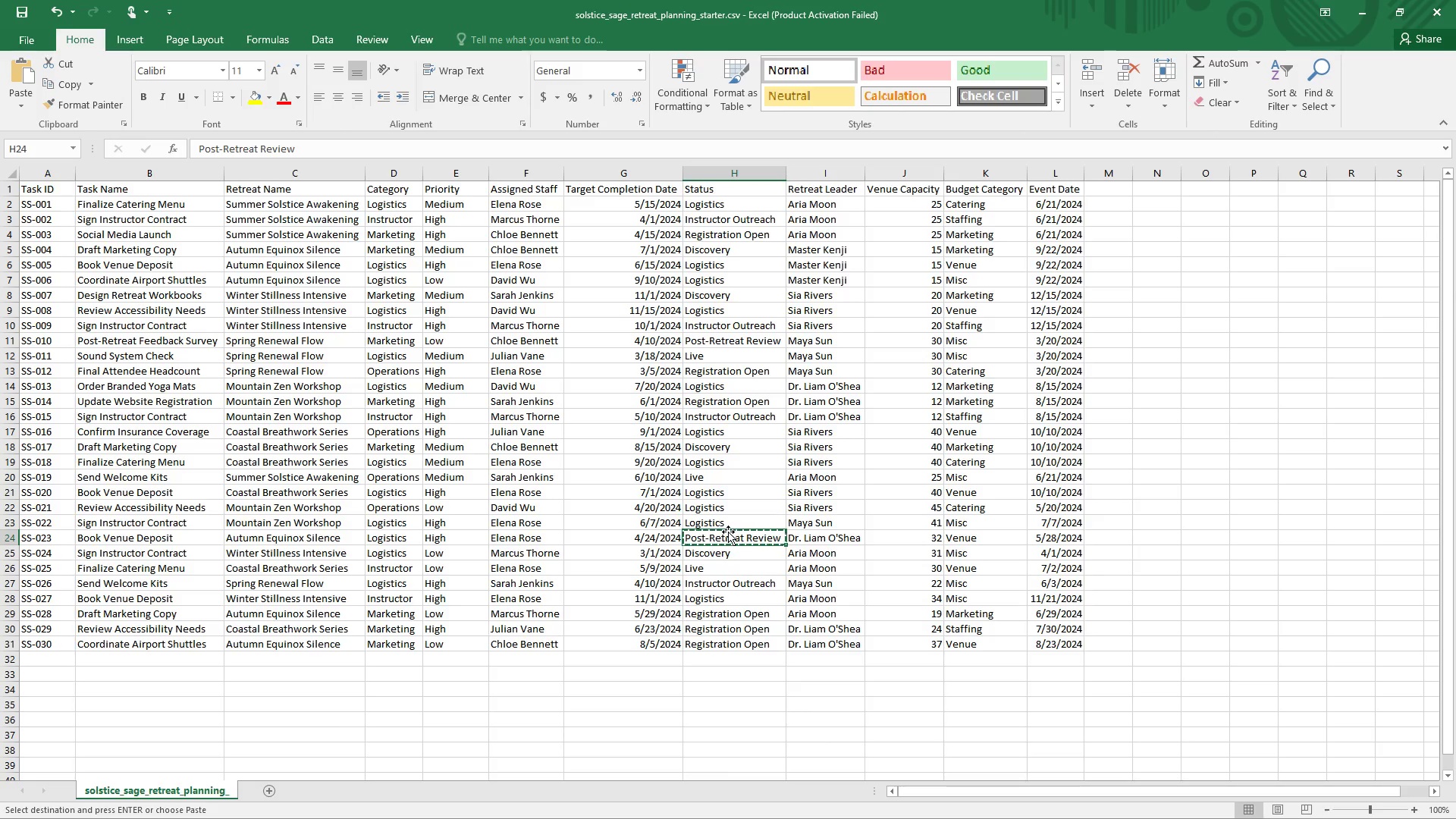 
key(Alt+Tab)
 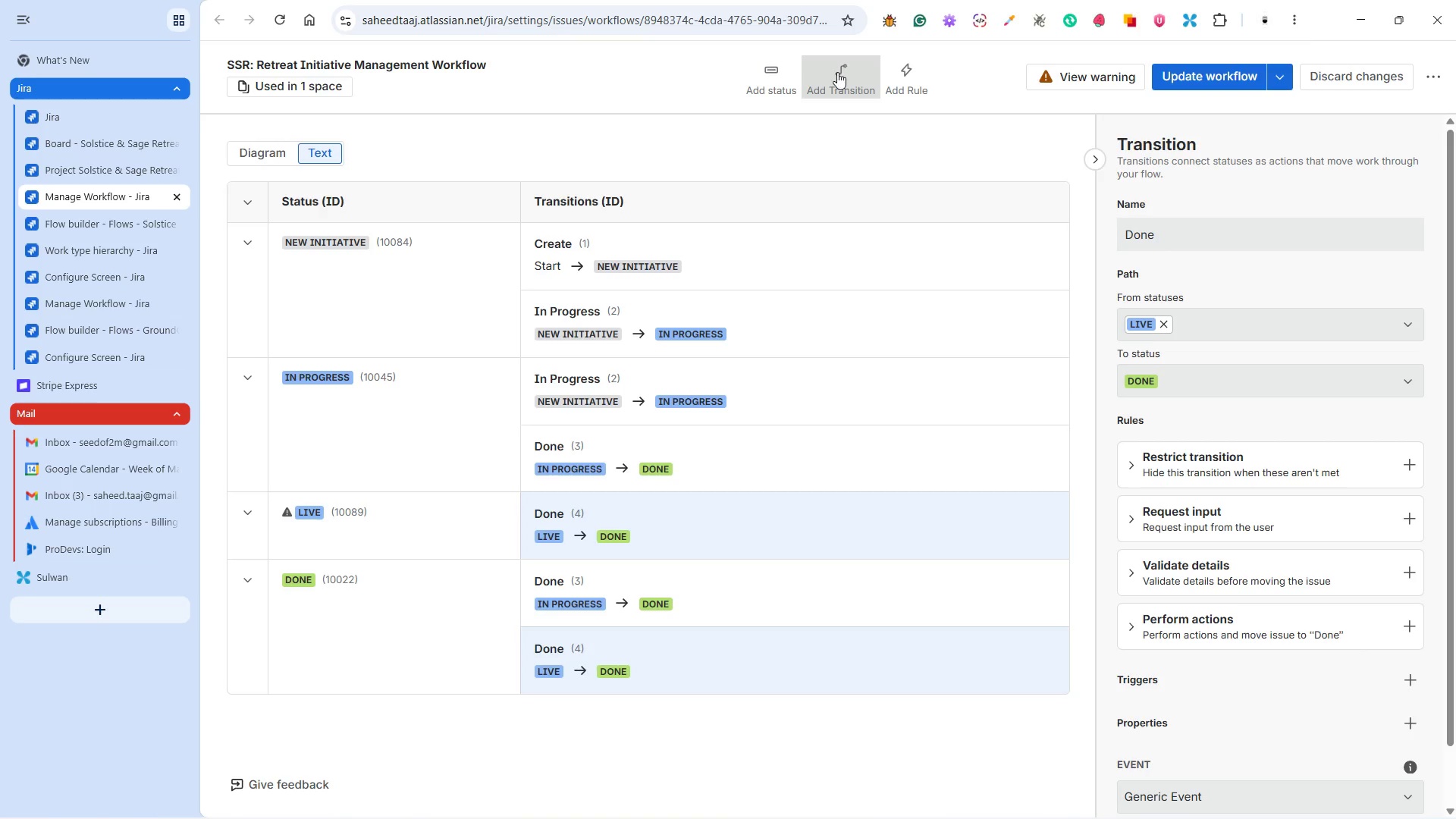 
left_click([781, 68])
 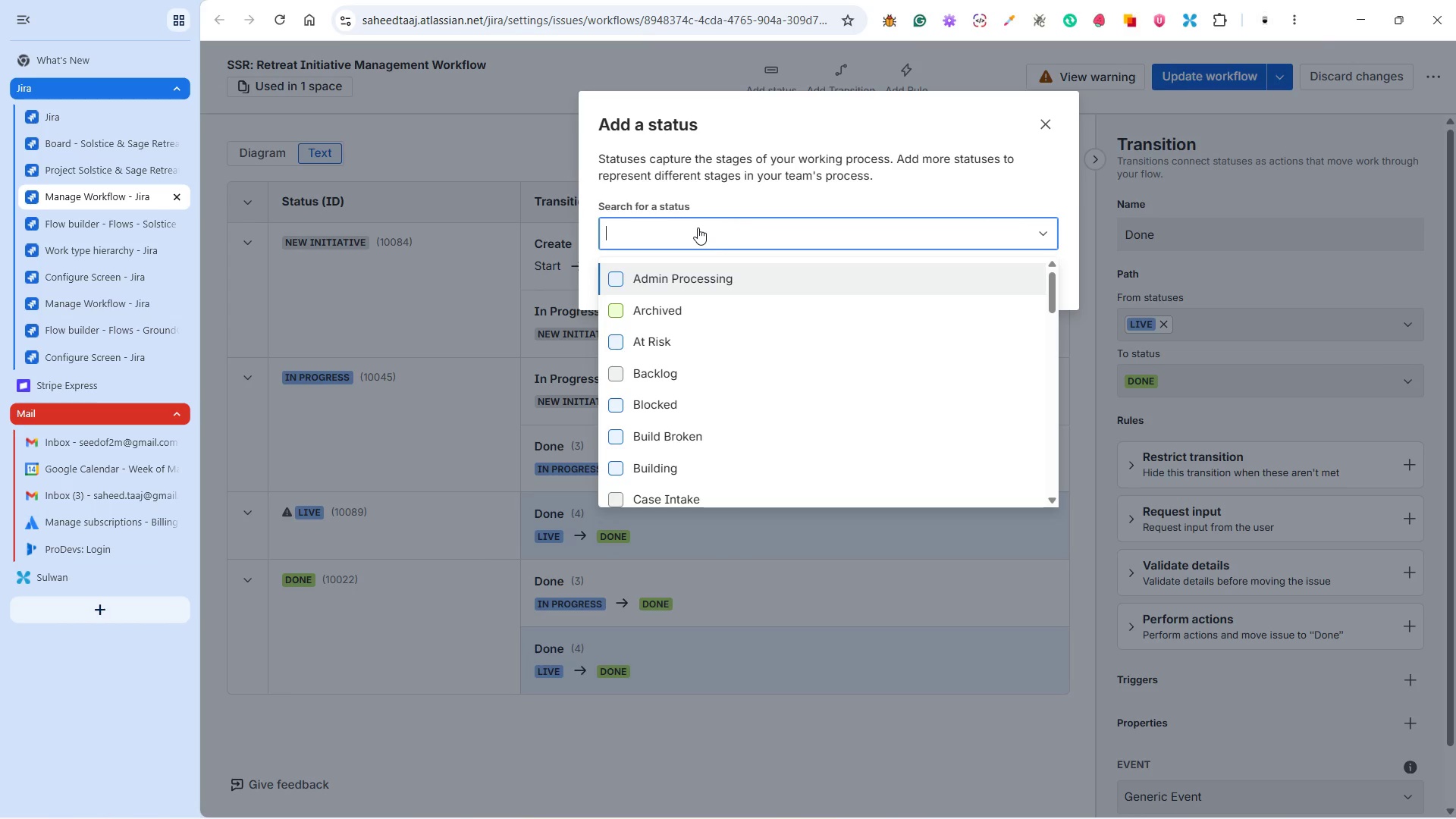 
type(post)
 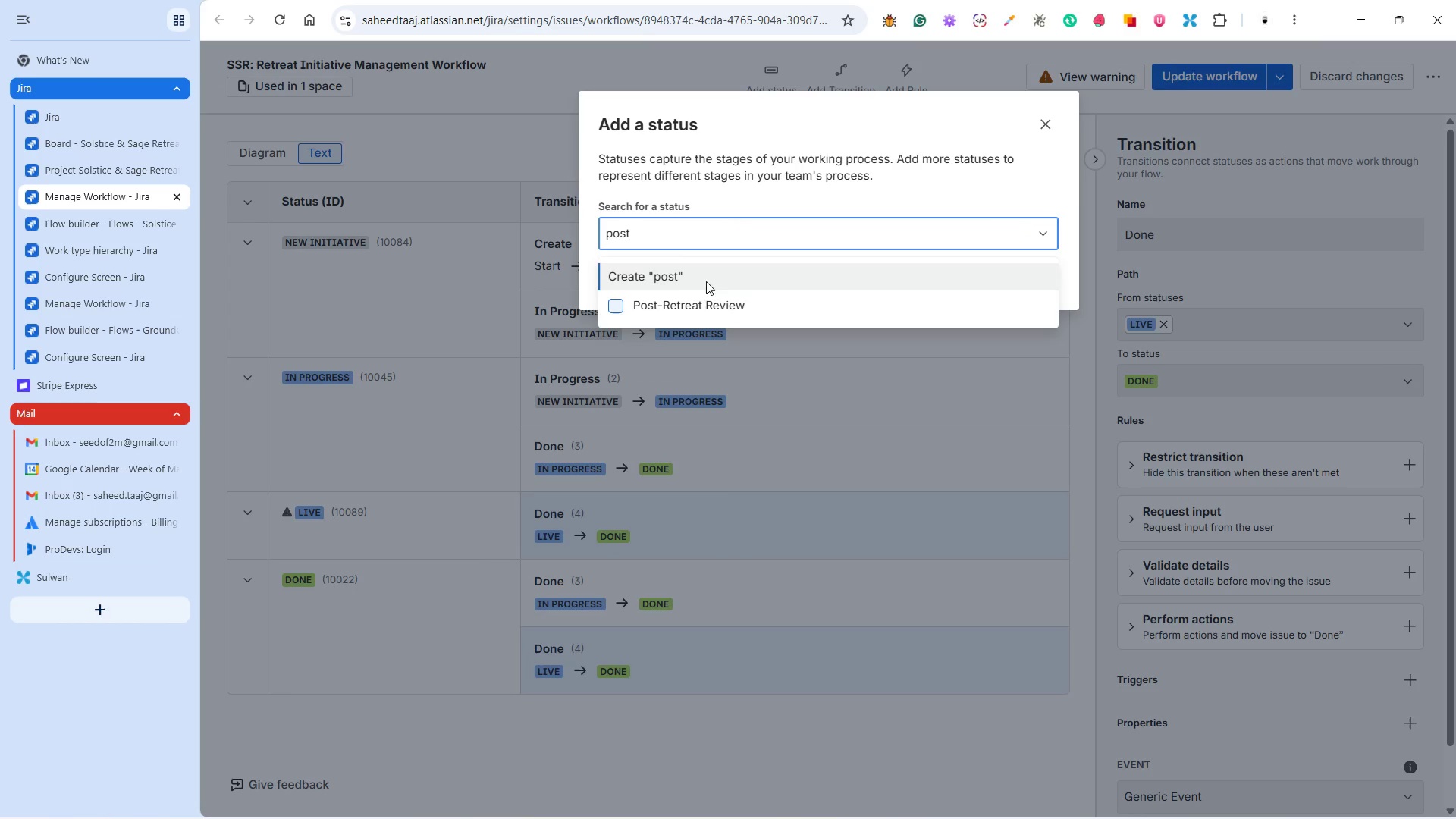 
left_click([711, 300])
 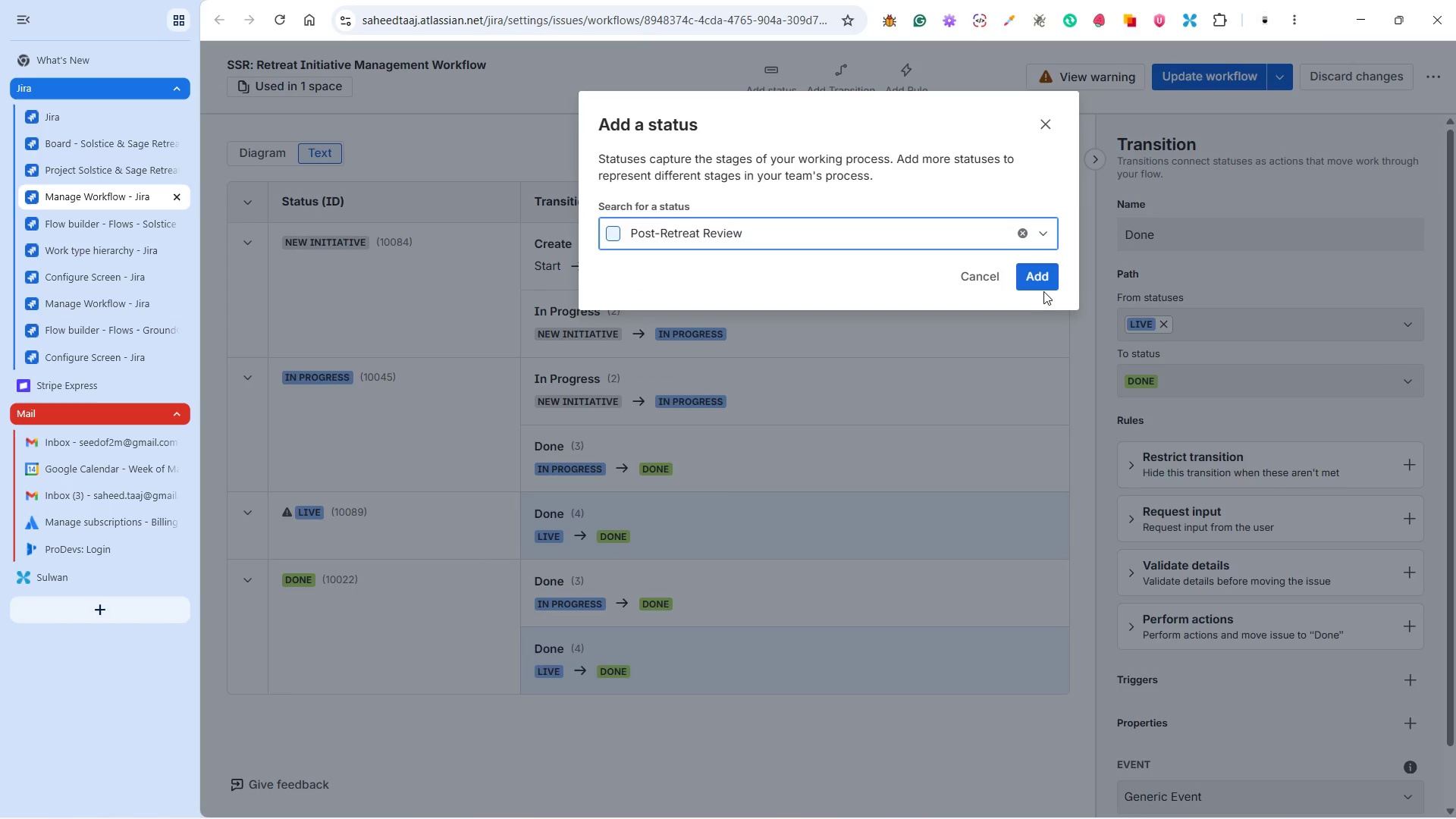 
left_click([1038, 276])
 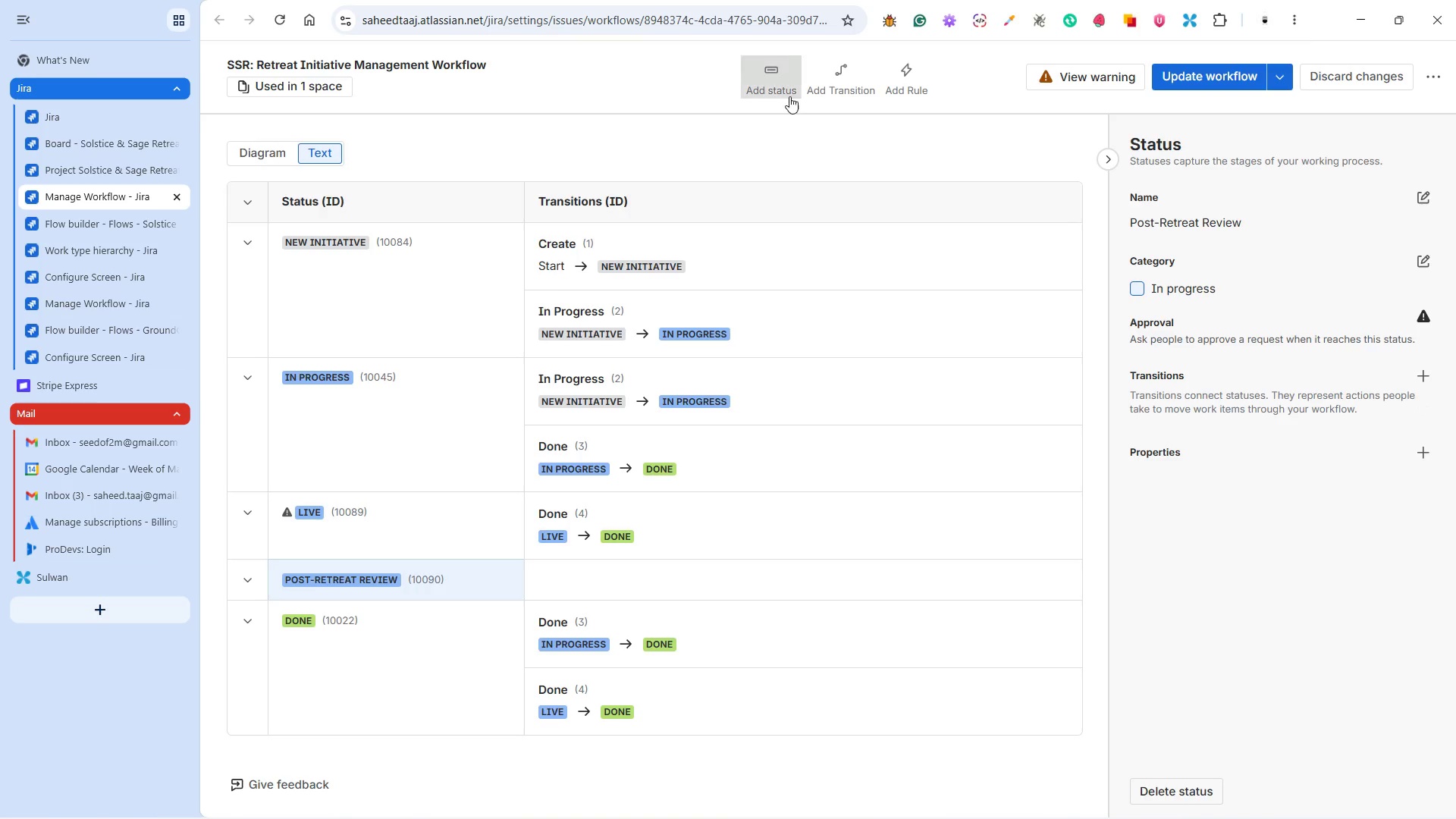 
left_click([840, 83])
 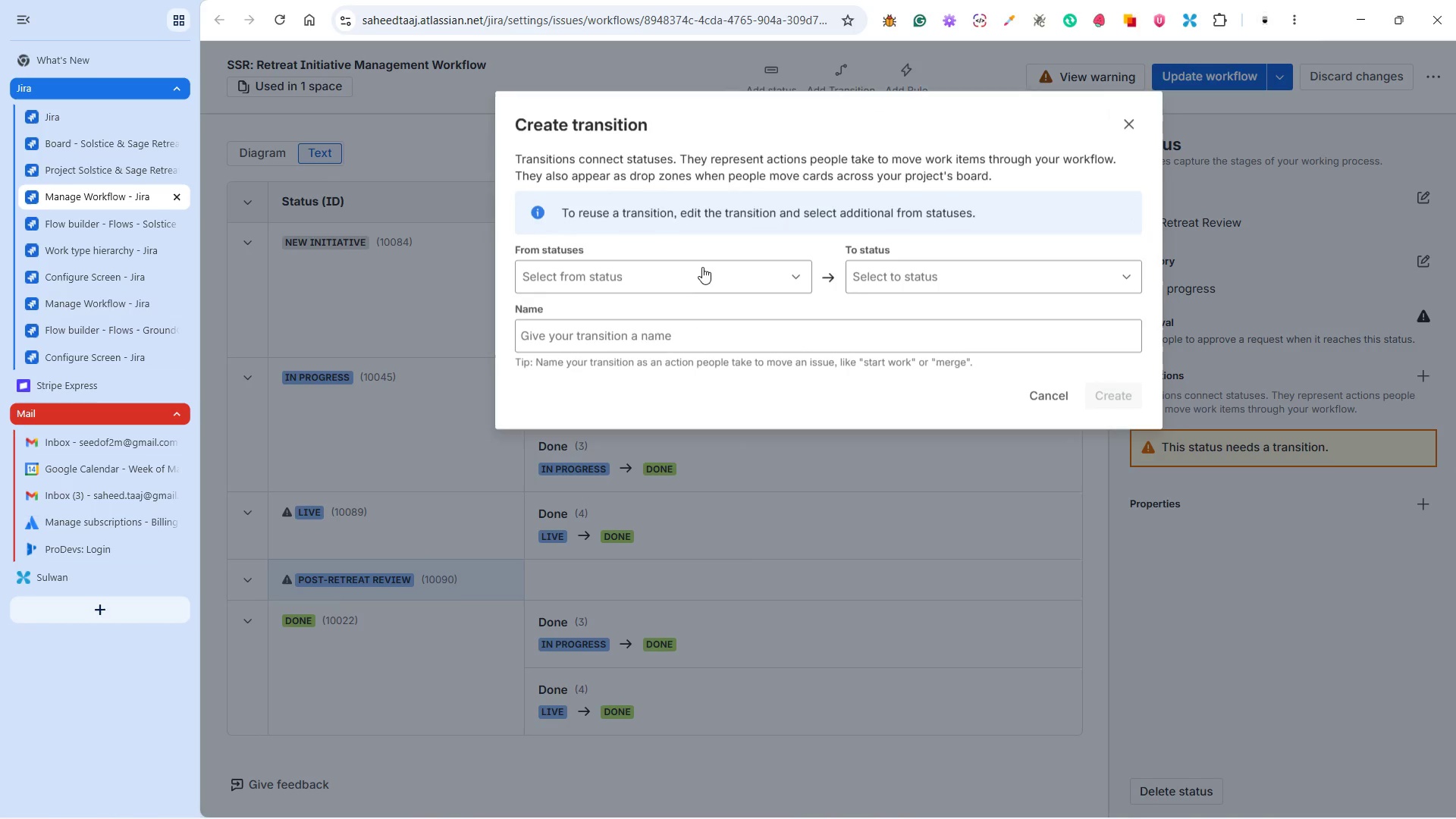 
left_click([684, 286])
 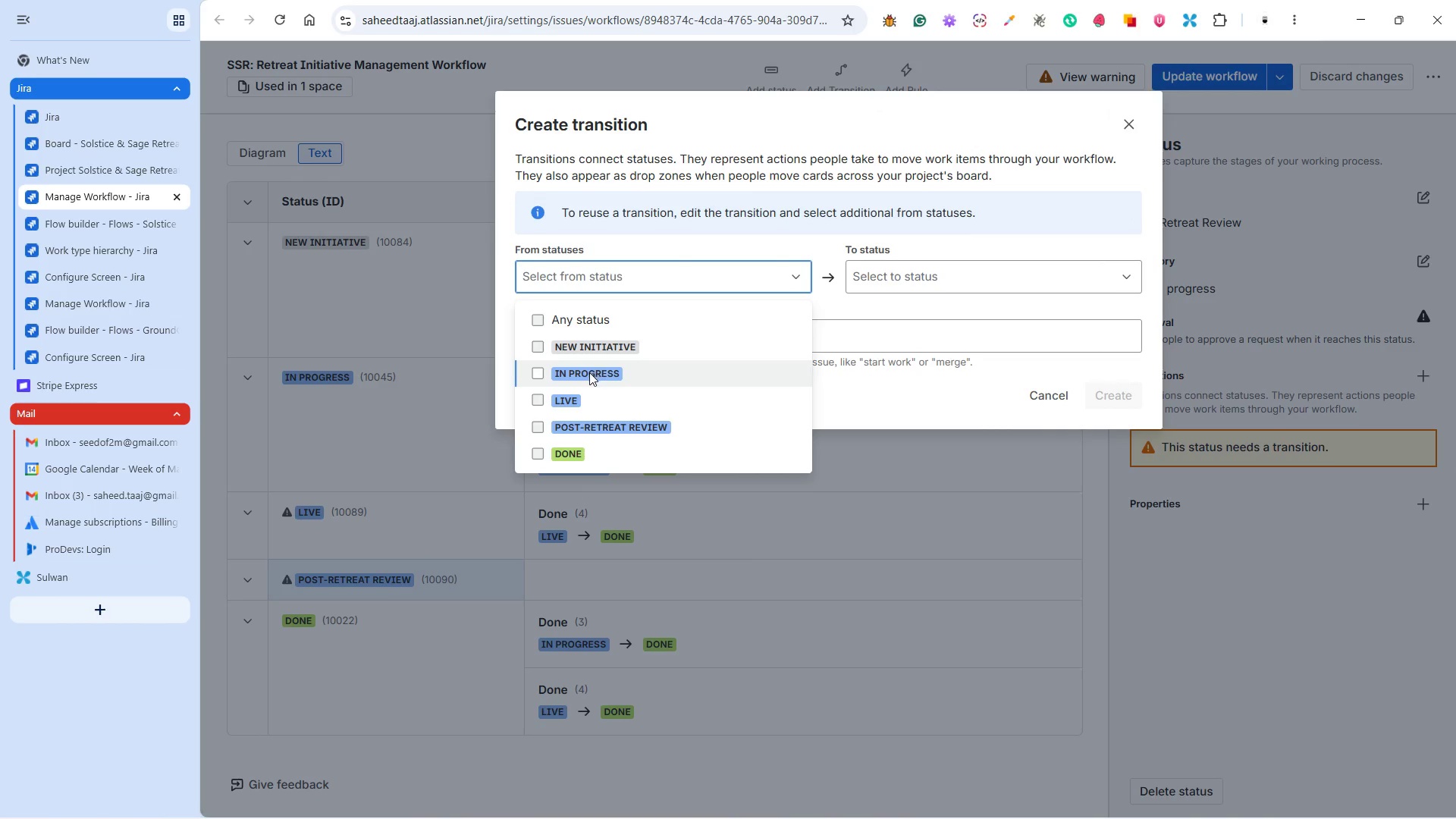 
left_click([588, 372])
 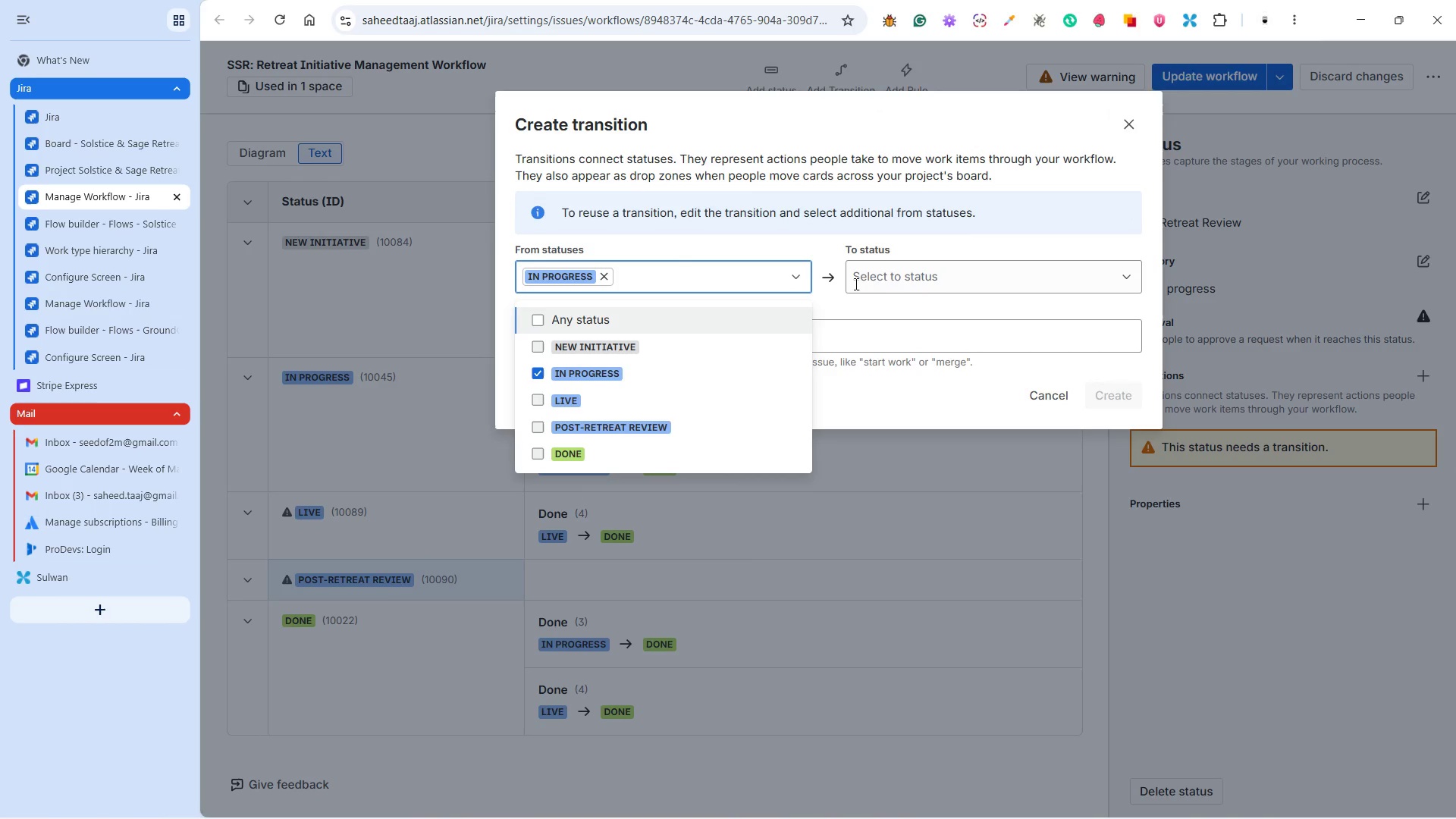 
left_click([885, 273])
 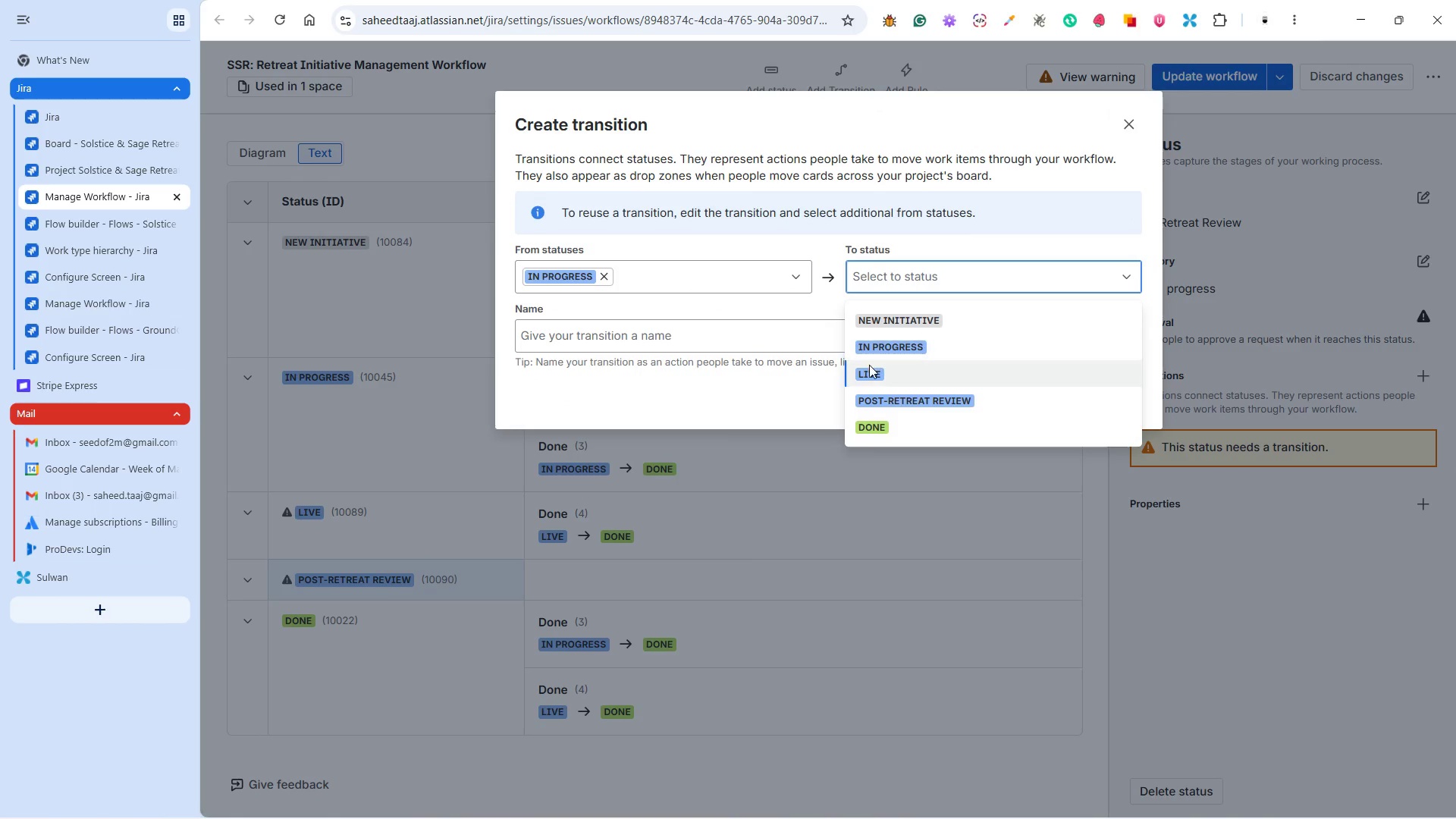 
left_click([869, 365])
 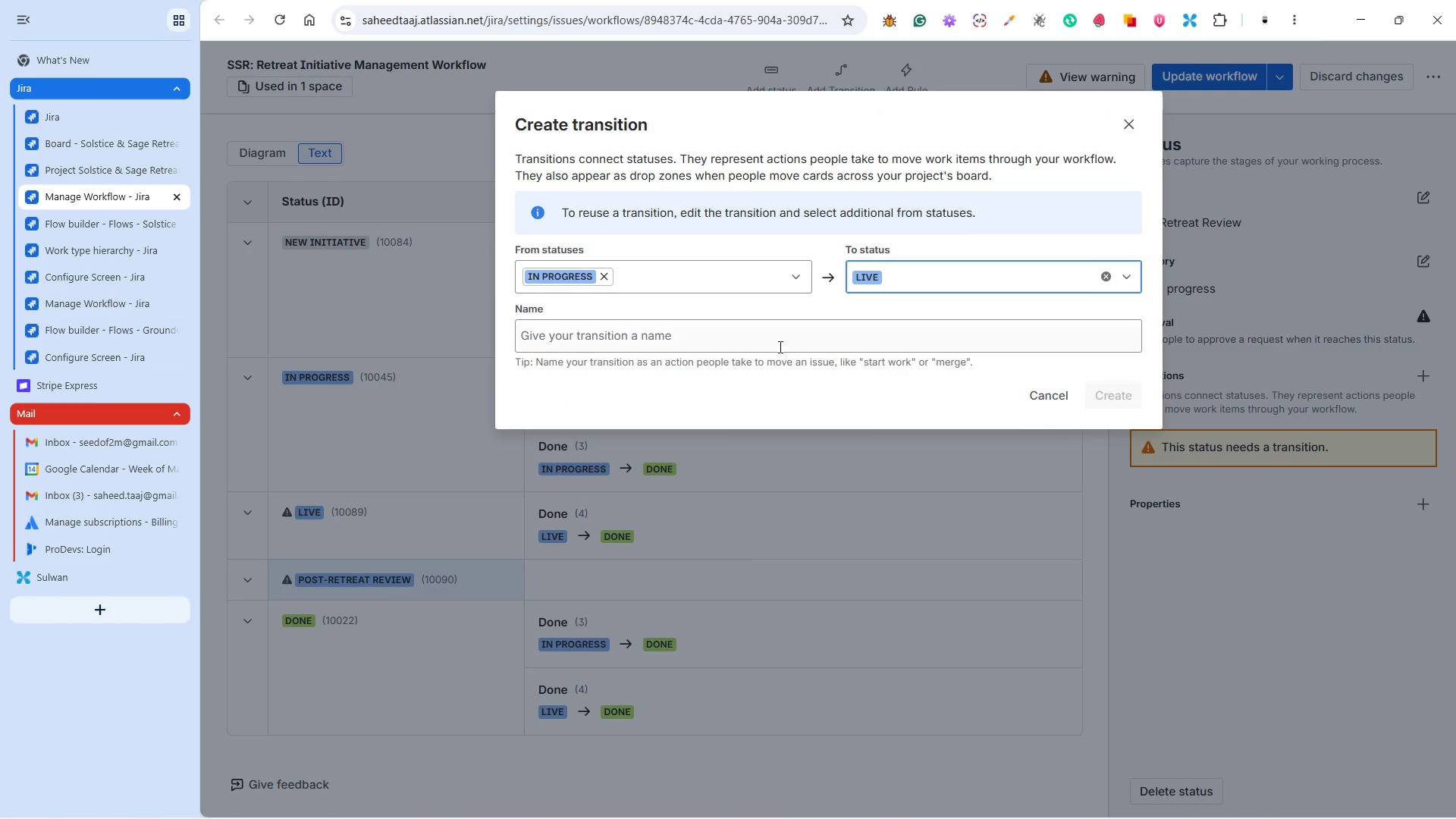 
left_click([777, 334])
 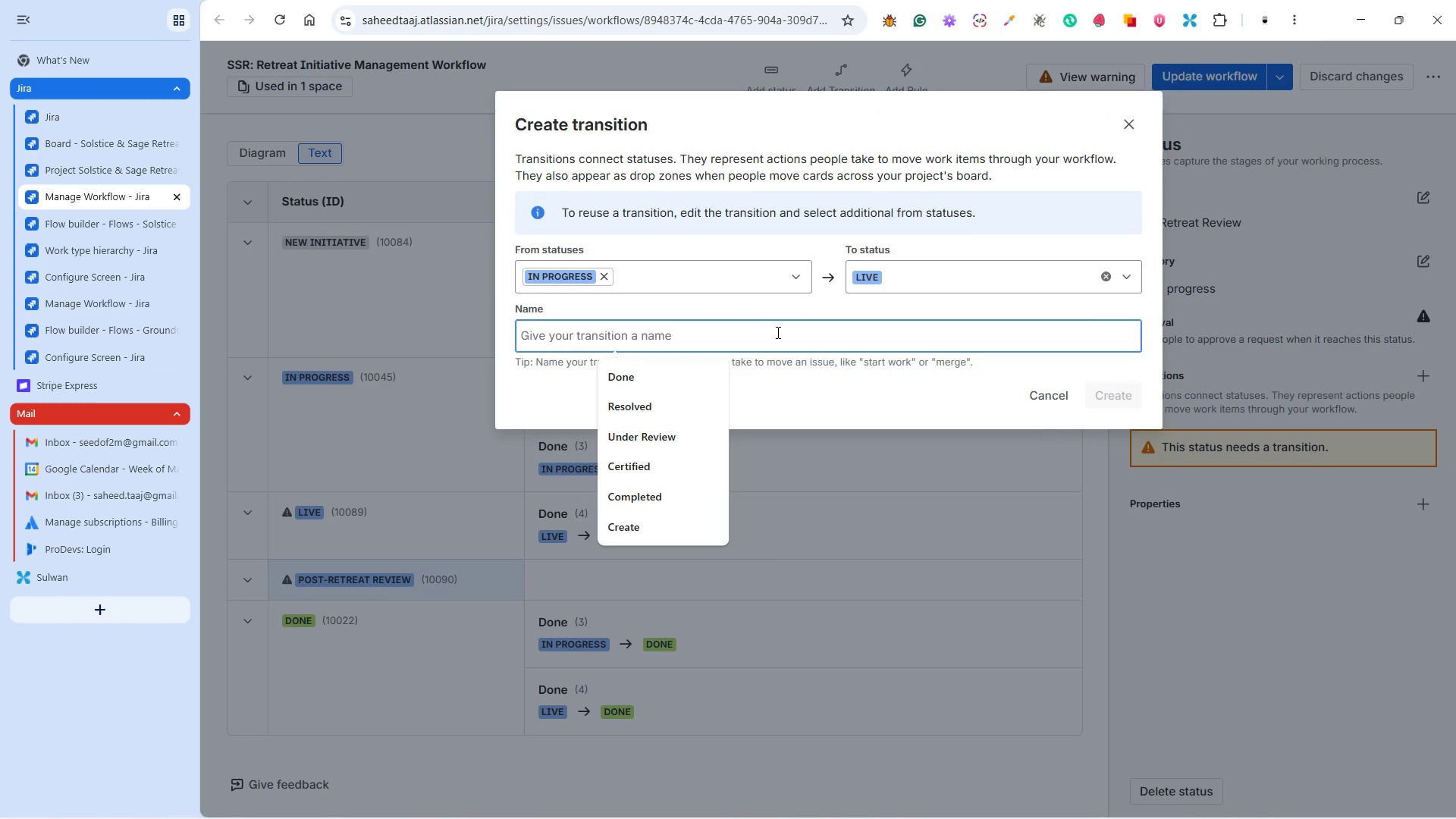 
type(Live)
 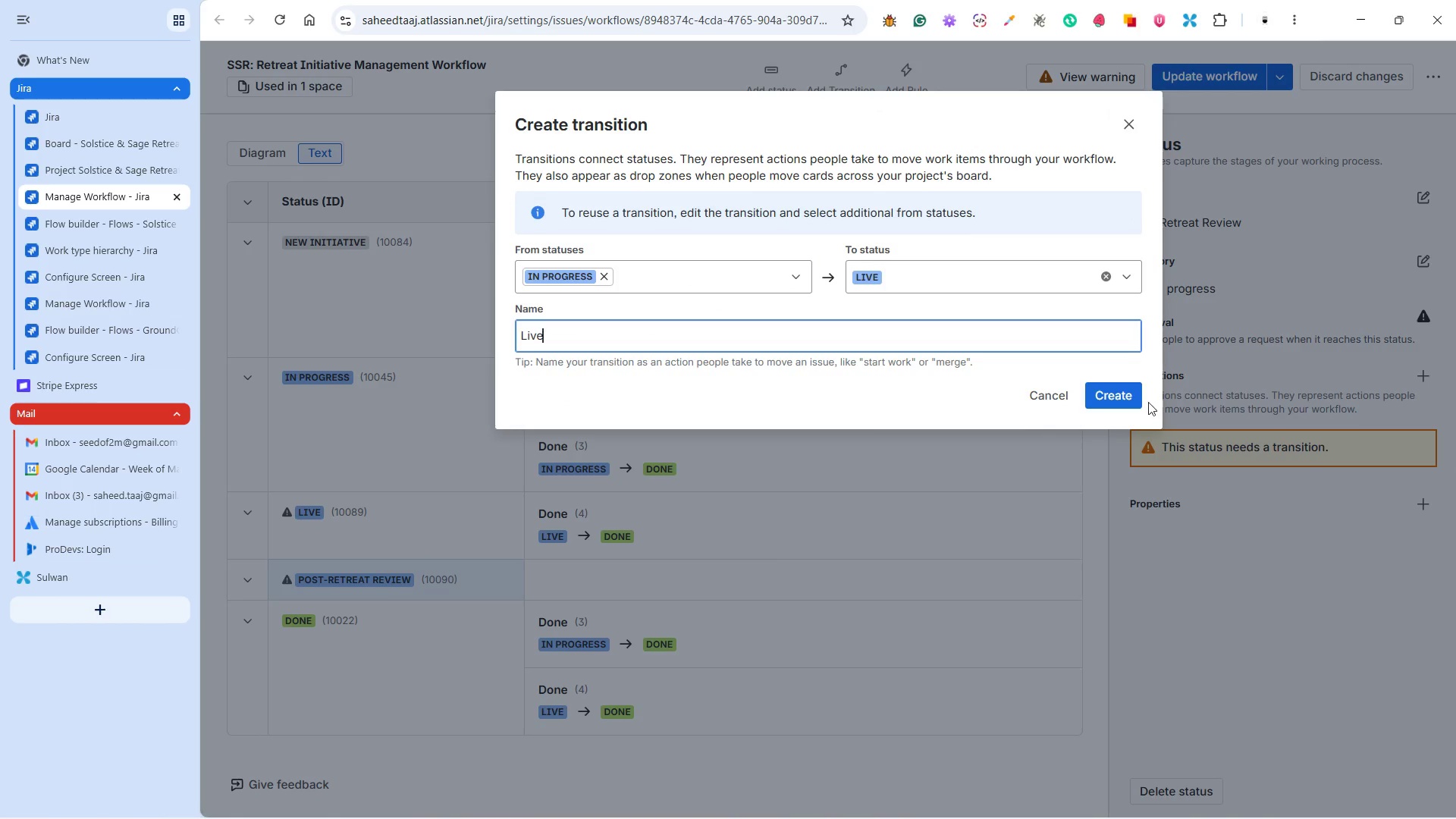 
left_click([1112, 390])
 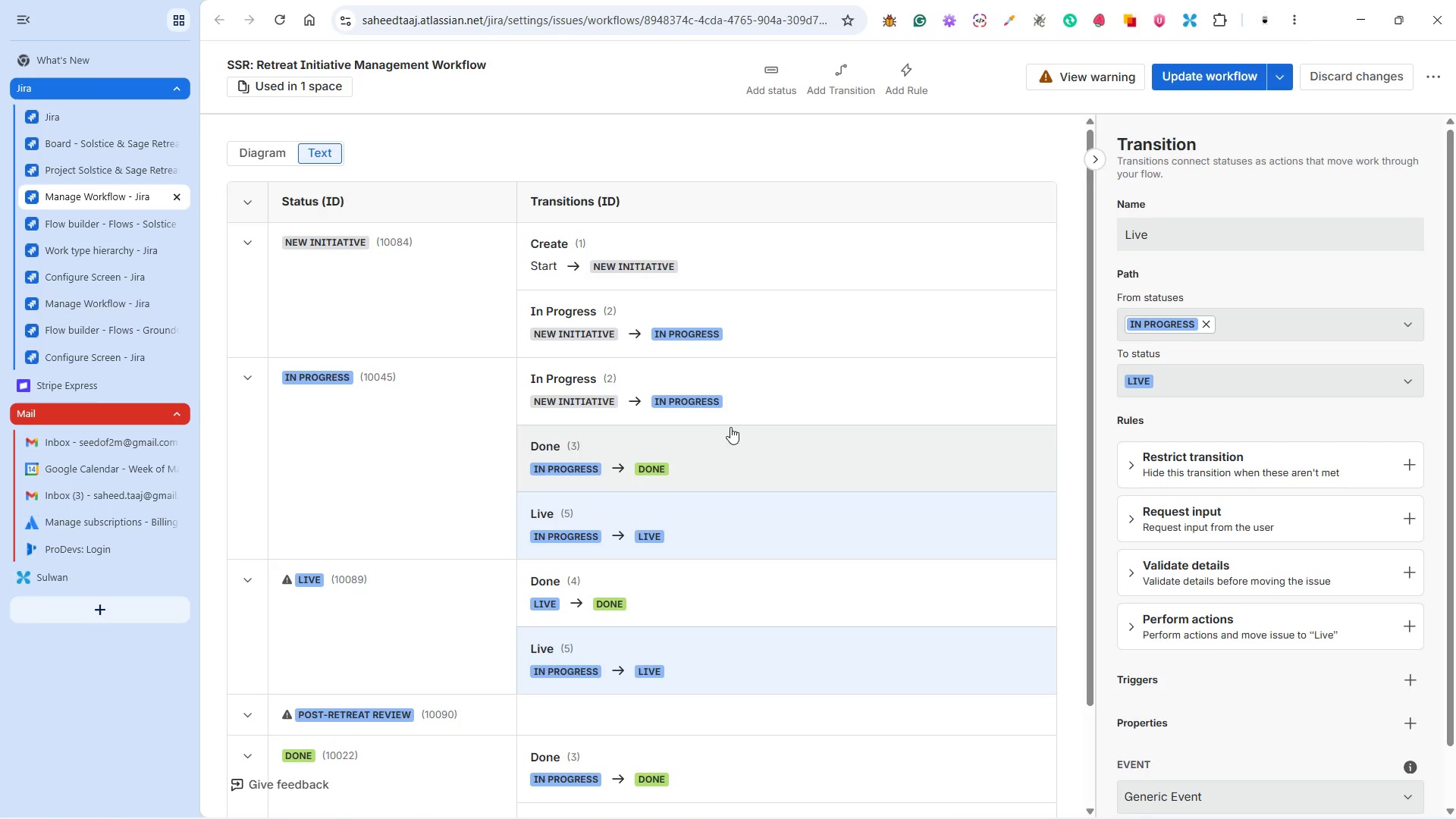 
scroll: coordinate [689, 500], scroll_direction: down, amount: 5.0
 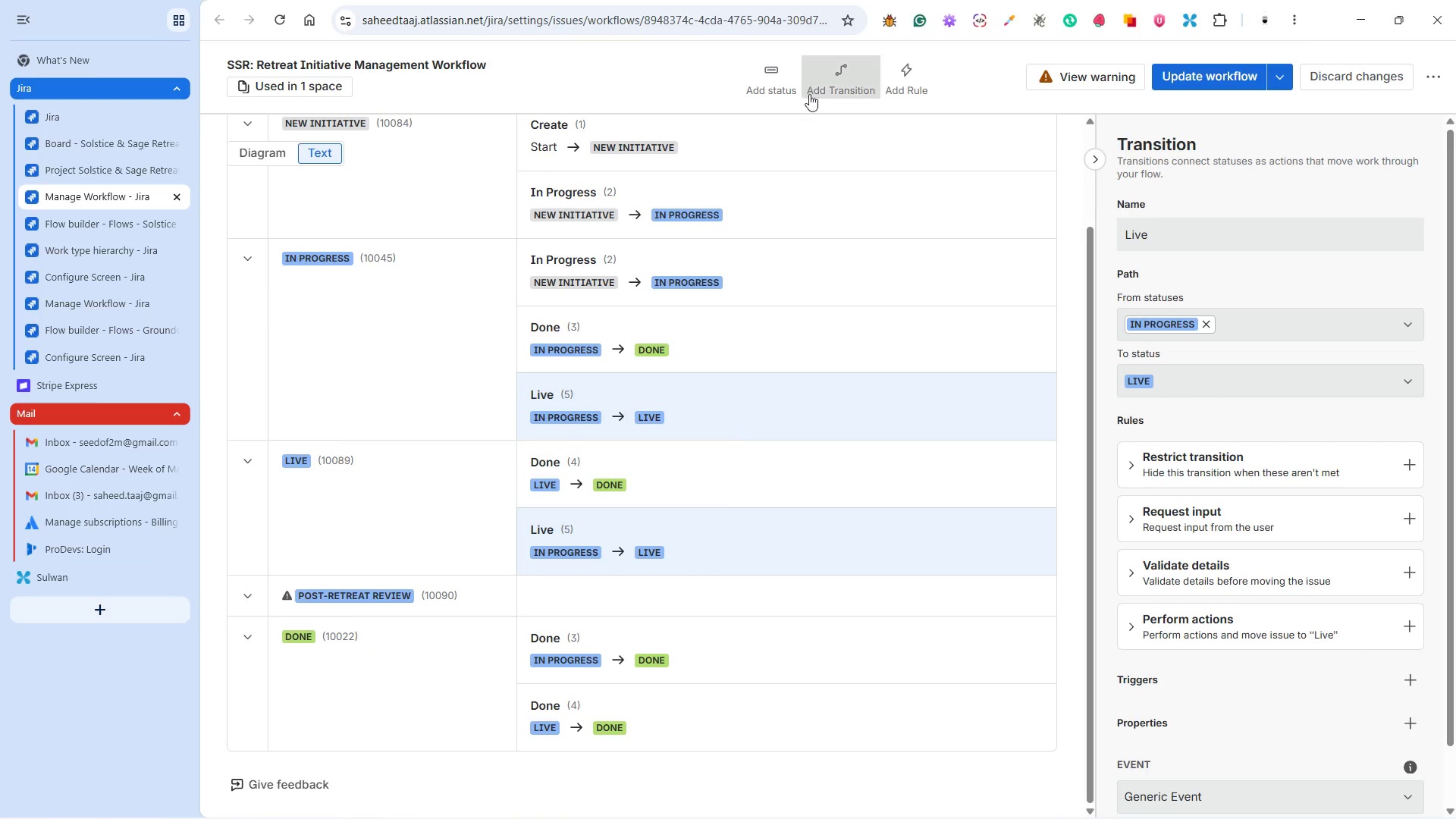 
left_click([830, 77])
 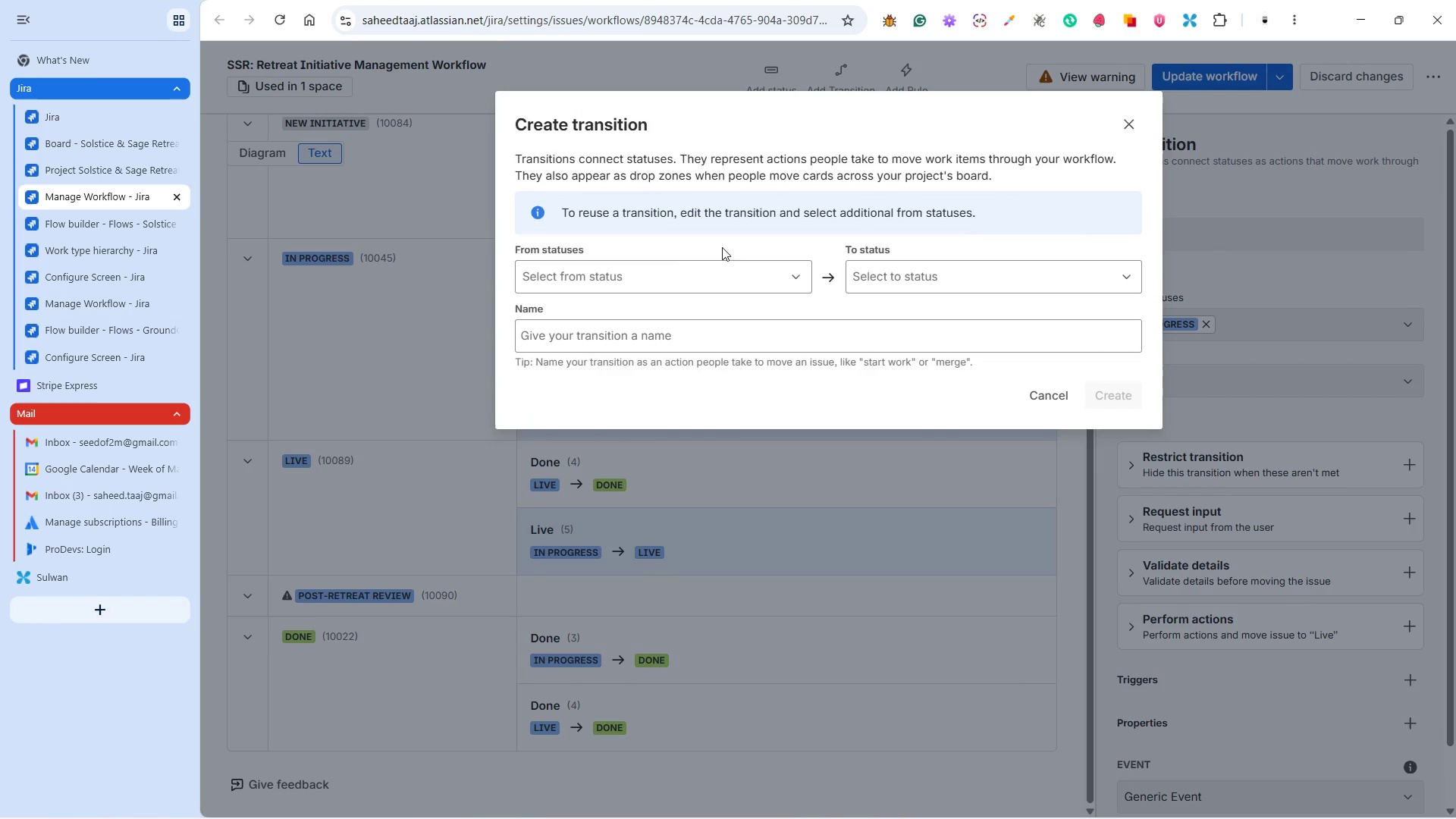 
left_click([691, 273])
 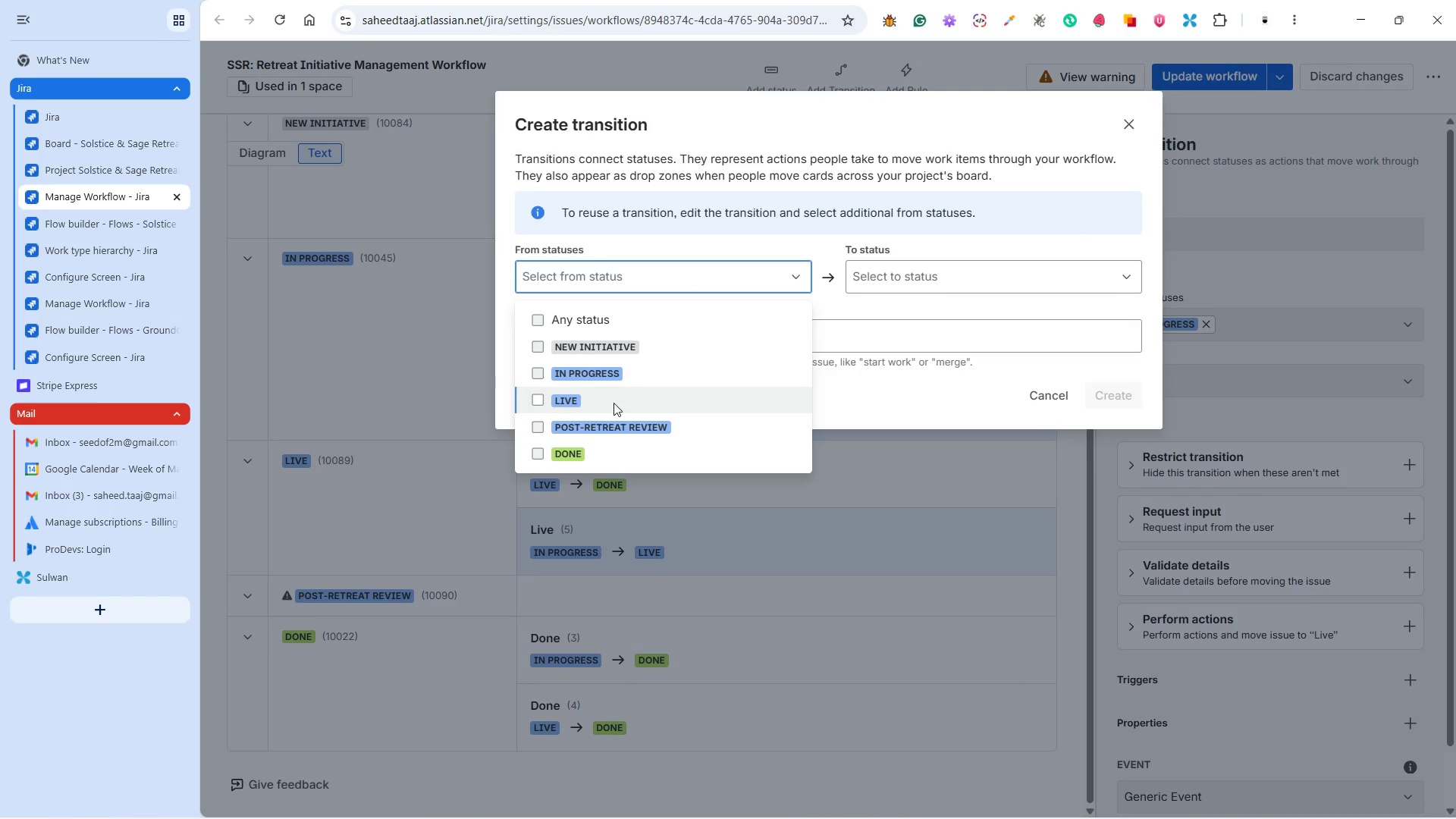 
left_click([608, 402])
 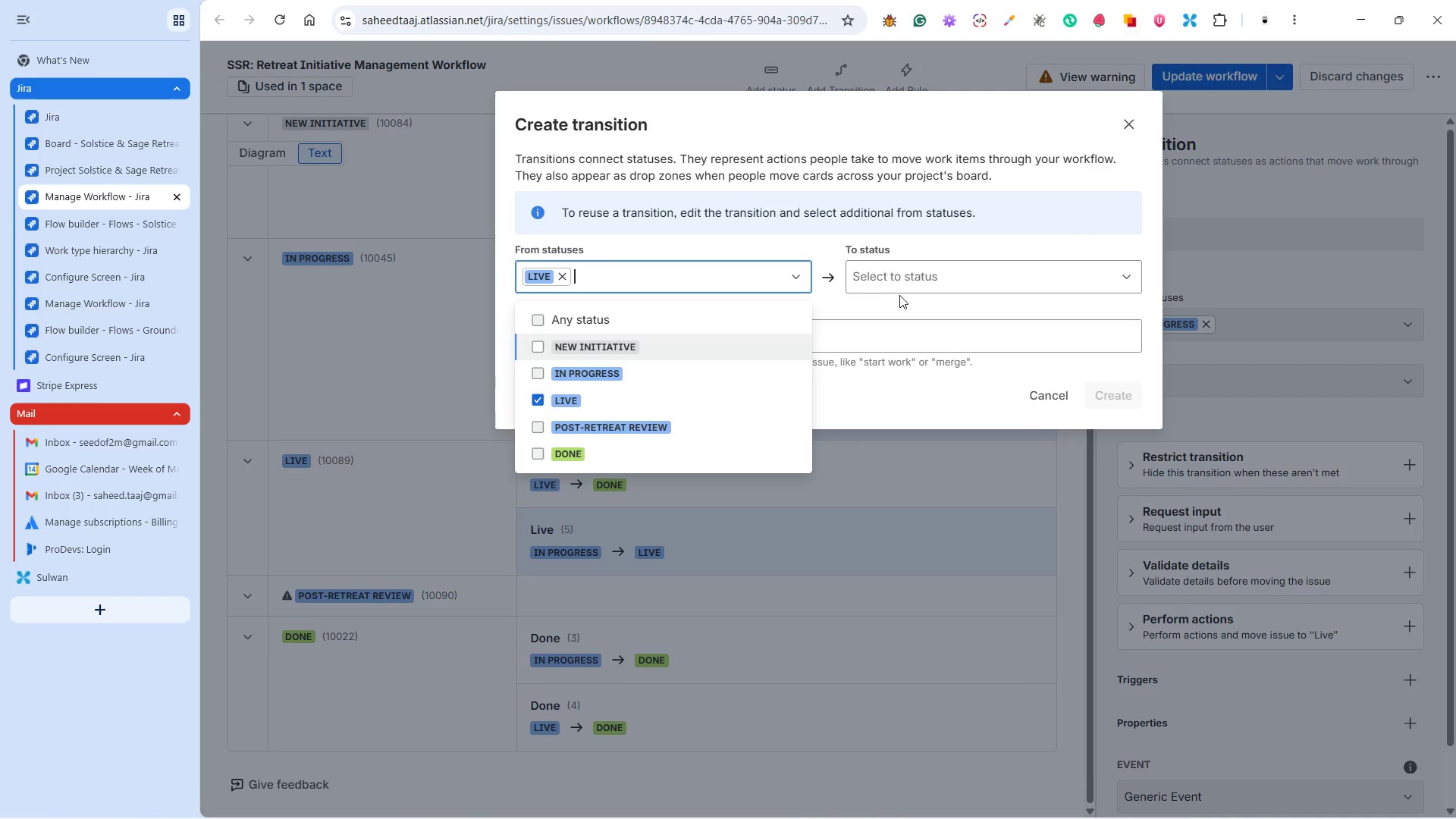 
left_click([906, 277])
 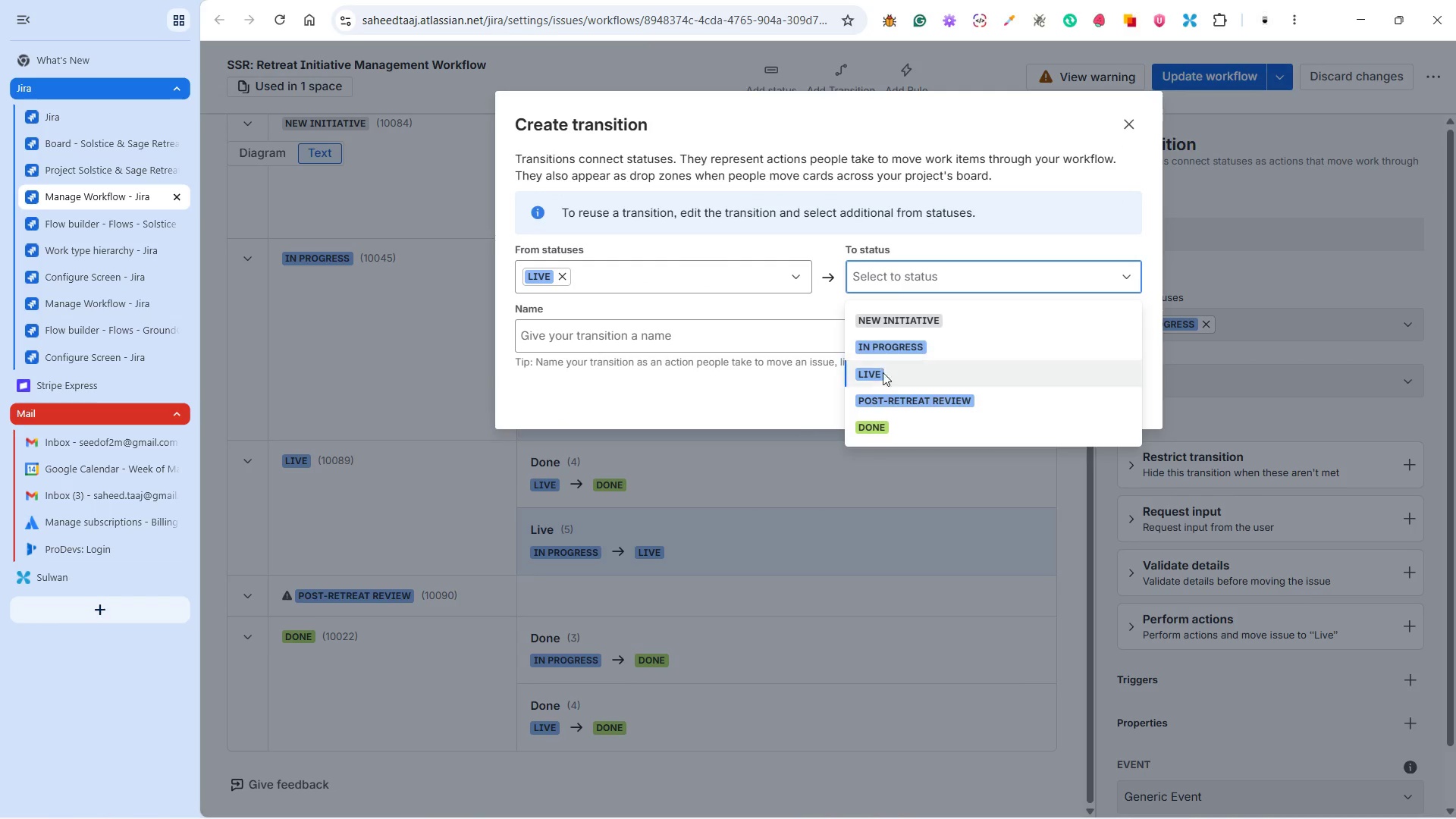 
left_click([895, 404])
 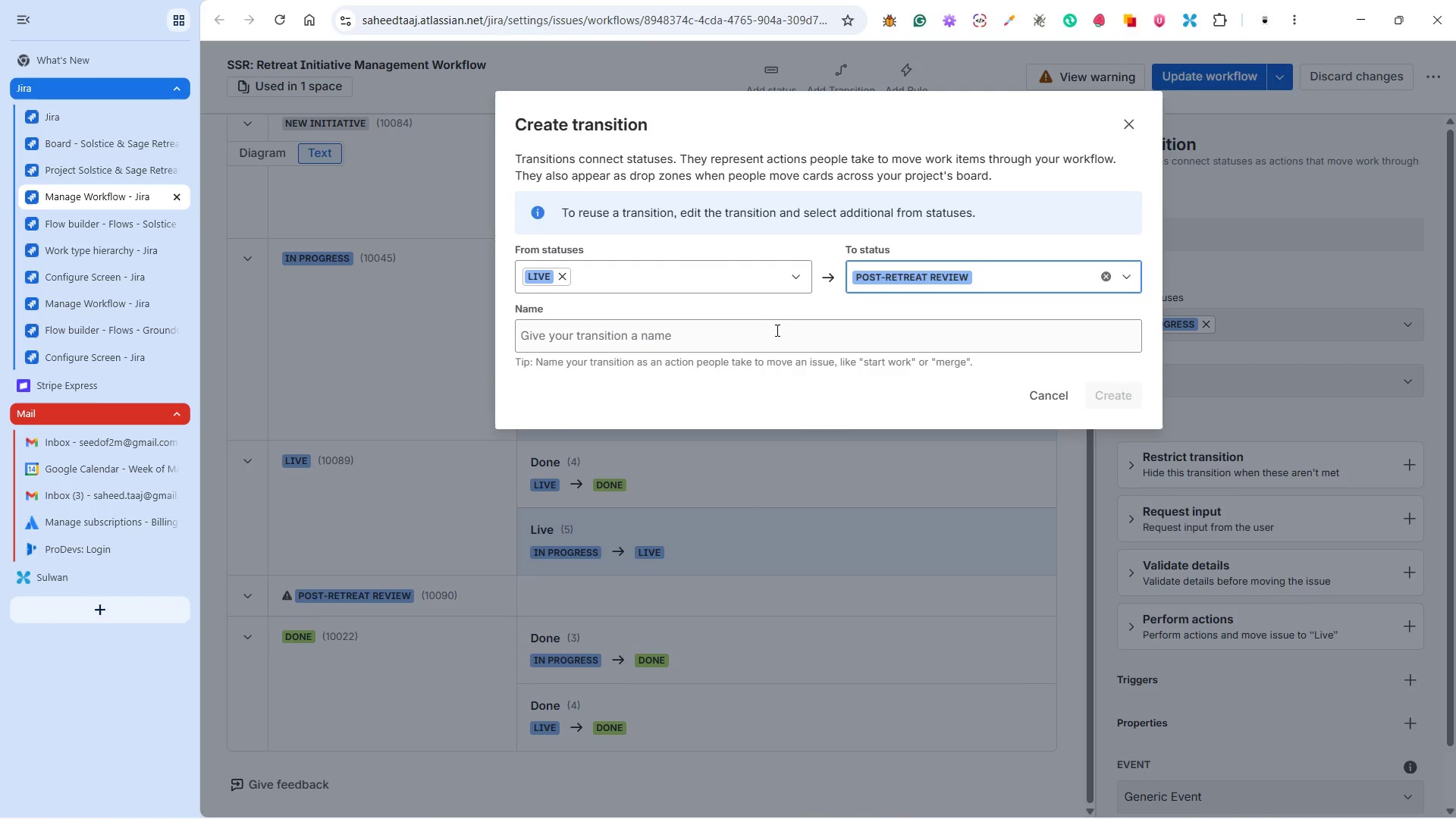 
left_click([771, 322])
 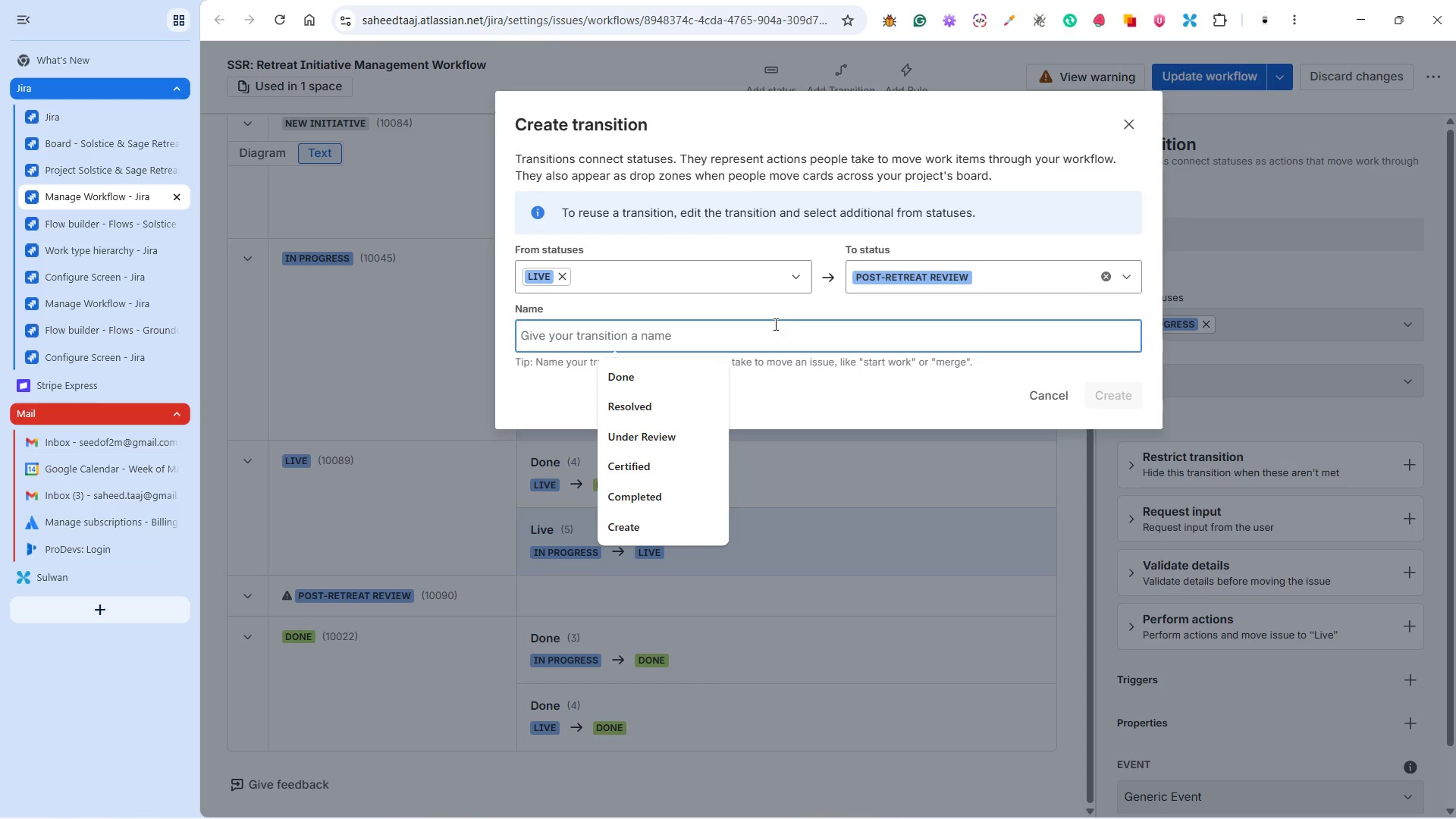 
key(Control+V)
 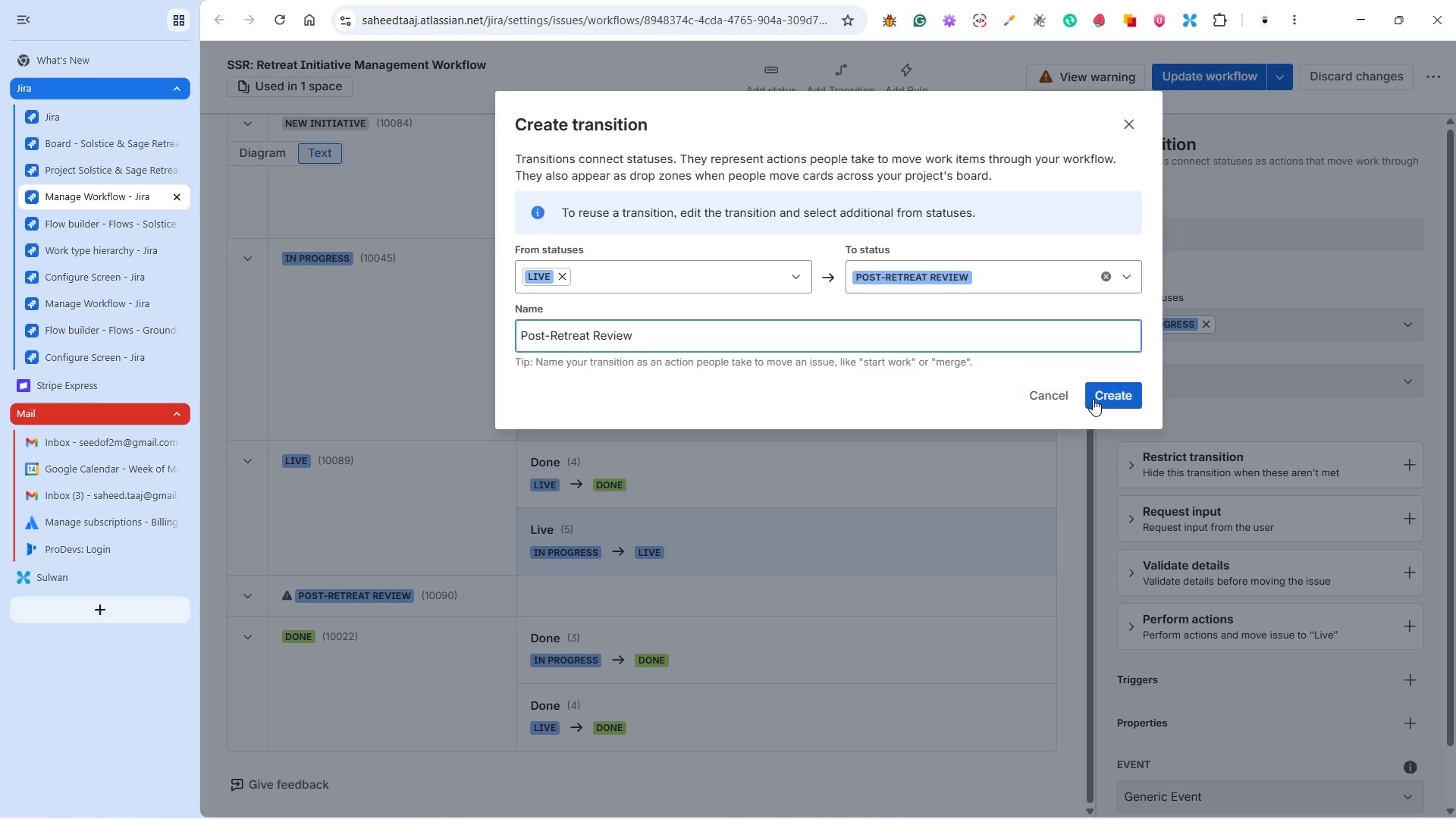 
left_click([1100, 394])
 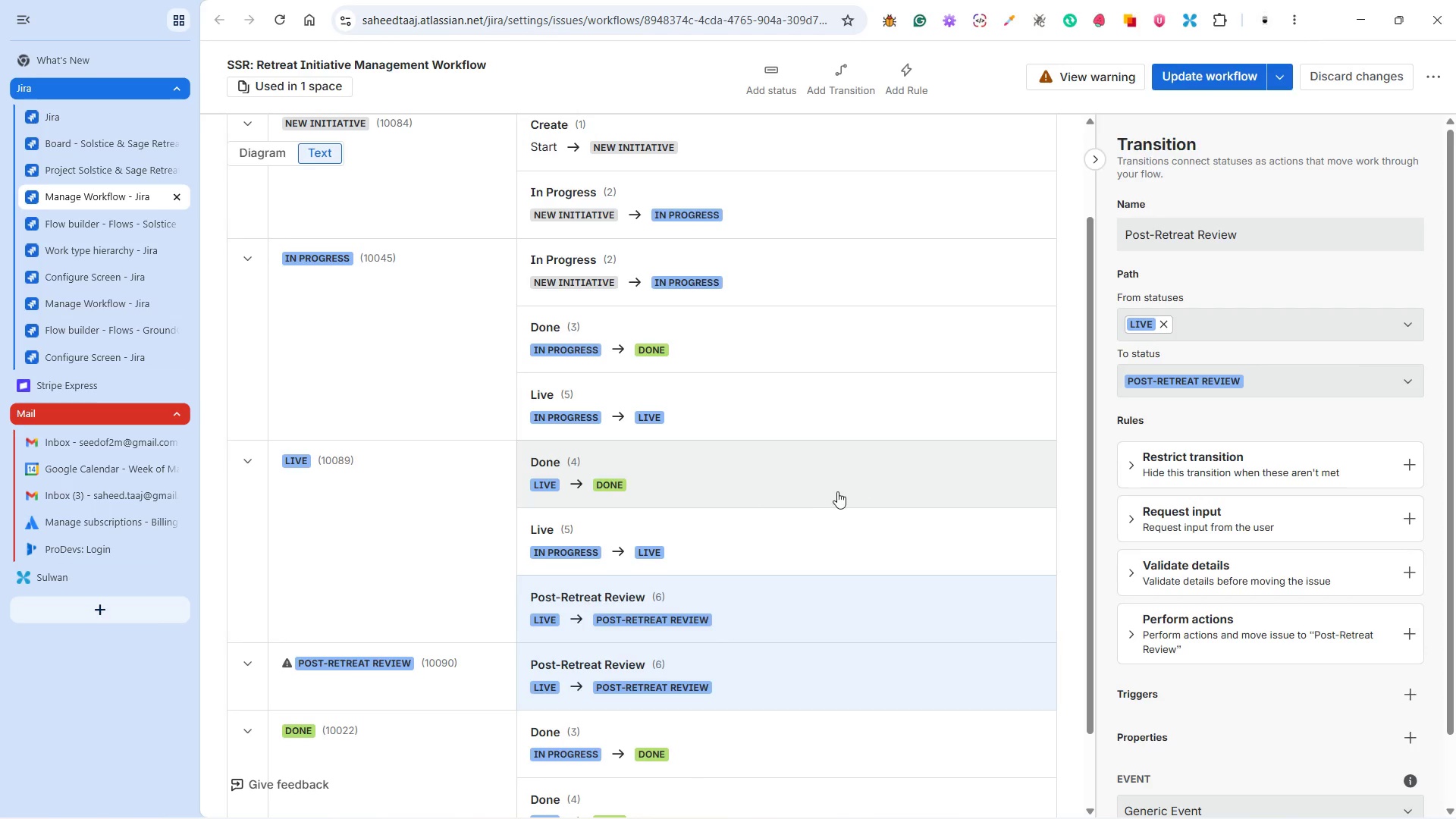 
scroll: coordinate [852, 472], scroll_direction: down, amount: 3.0
 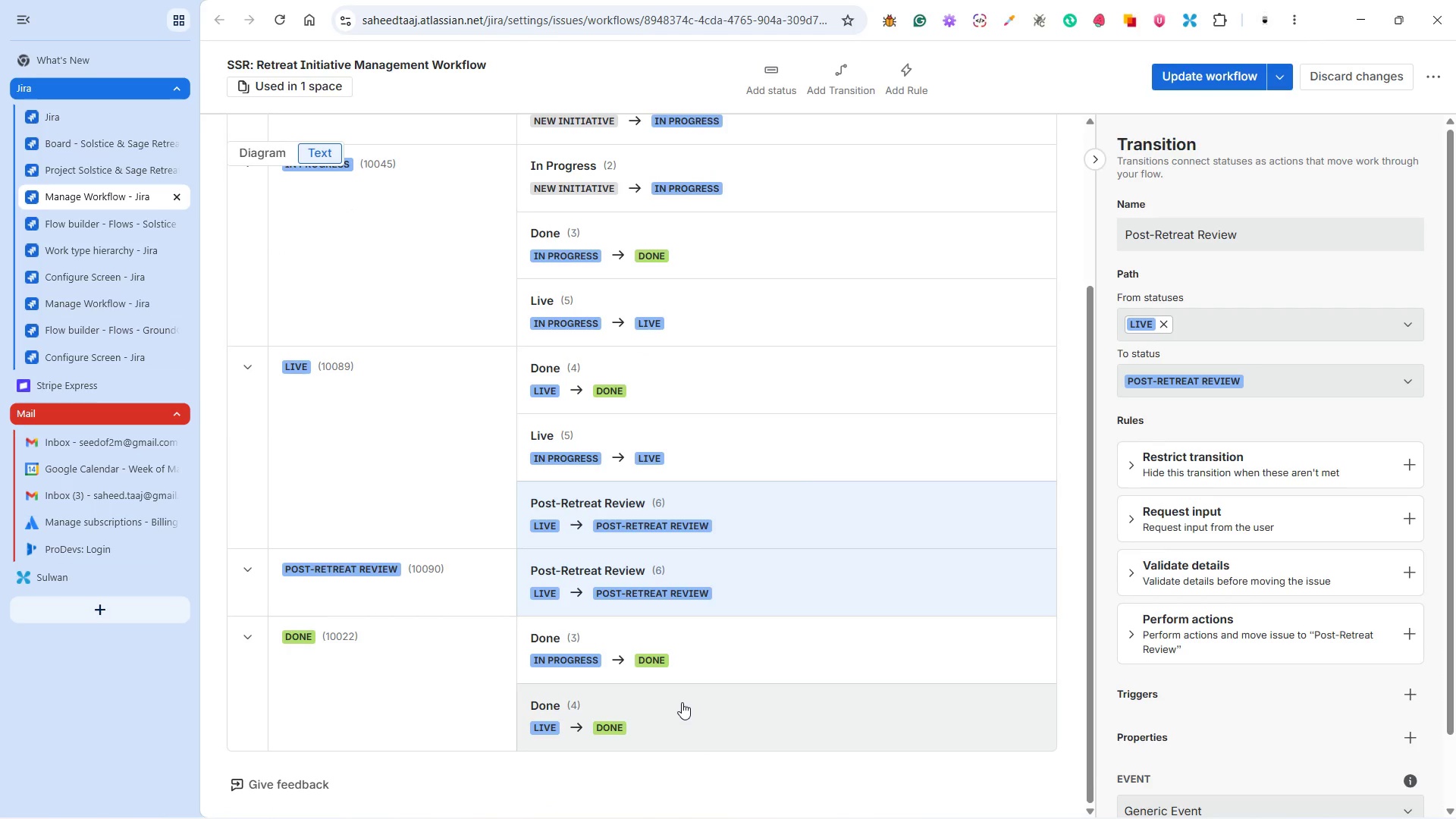 
wait(7.77)
 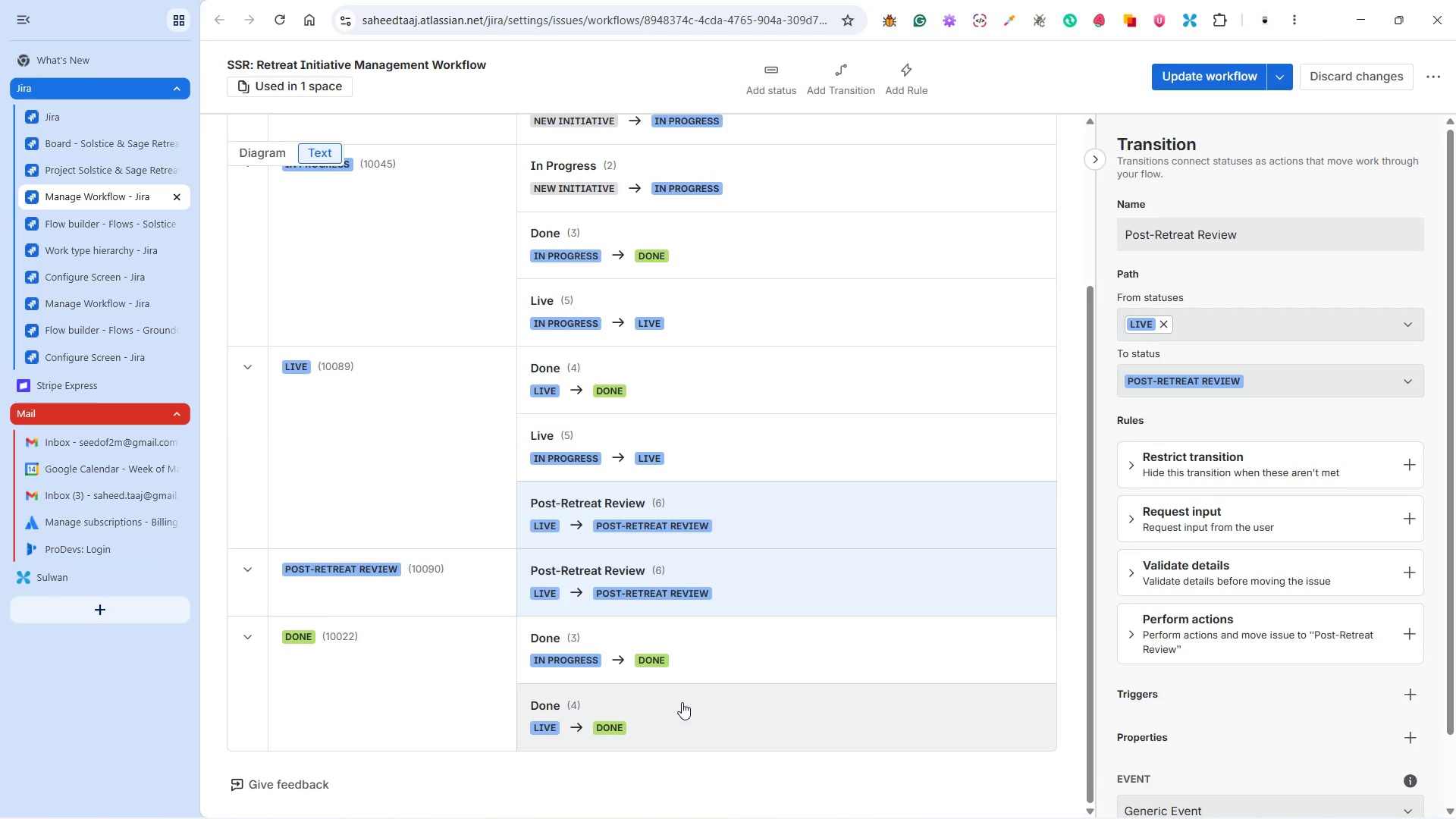 
scroll: coordinate [709, 681], scroll_direction: up, amount: 1.0
 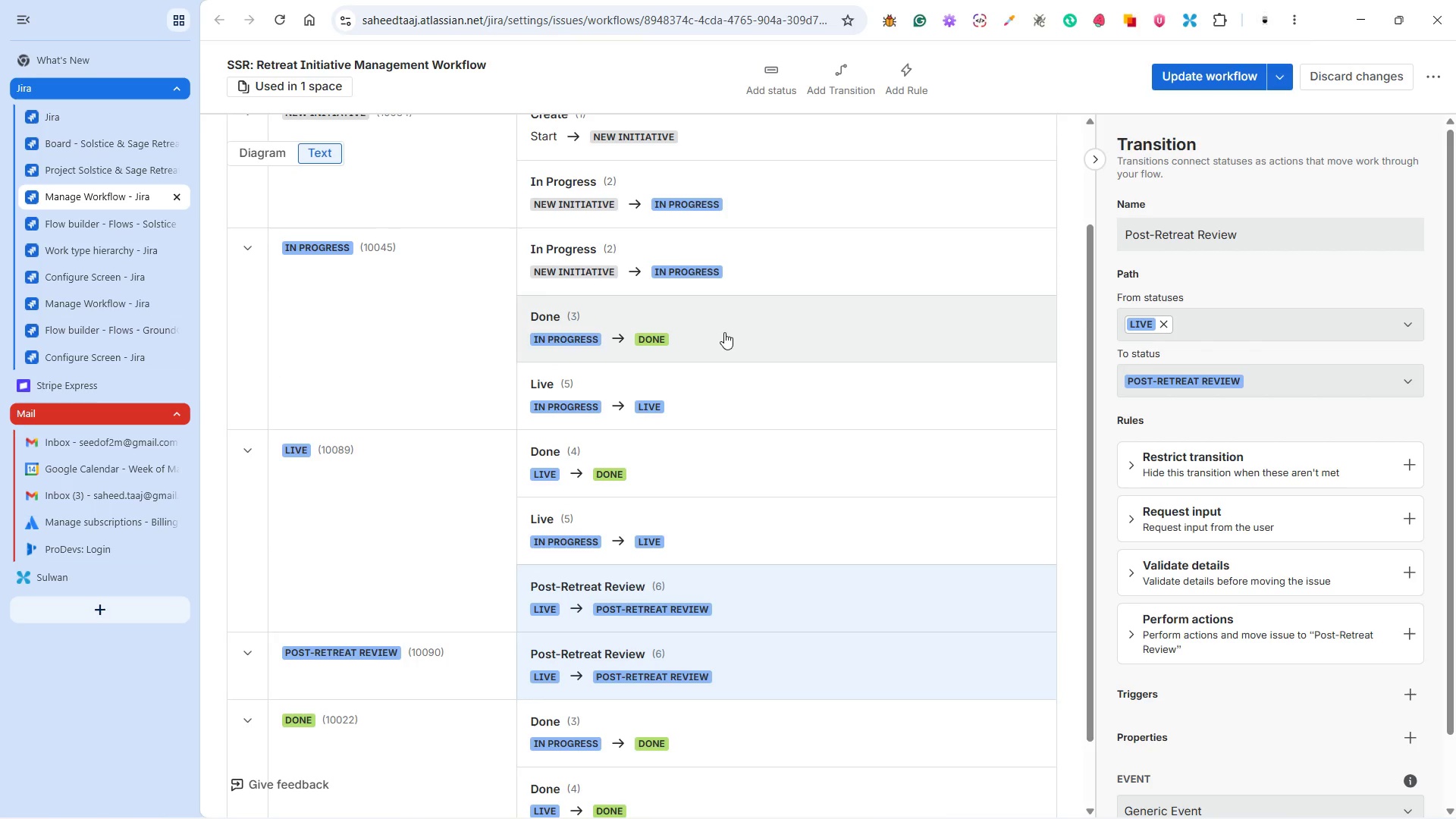 
wait(6.31)
 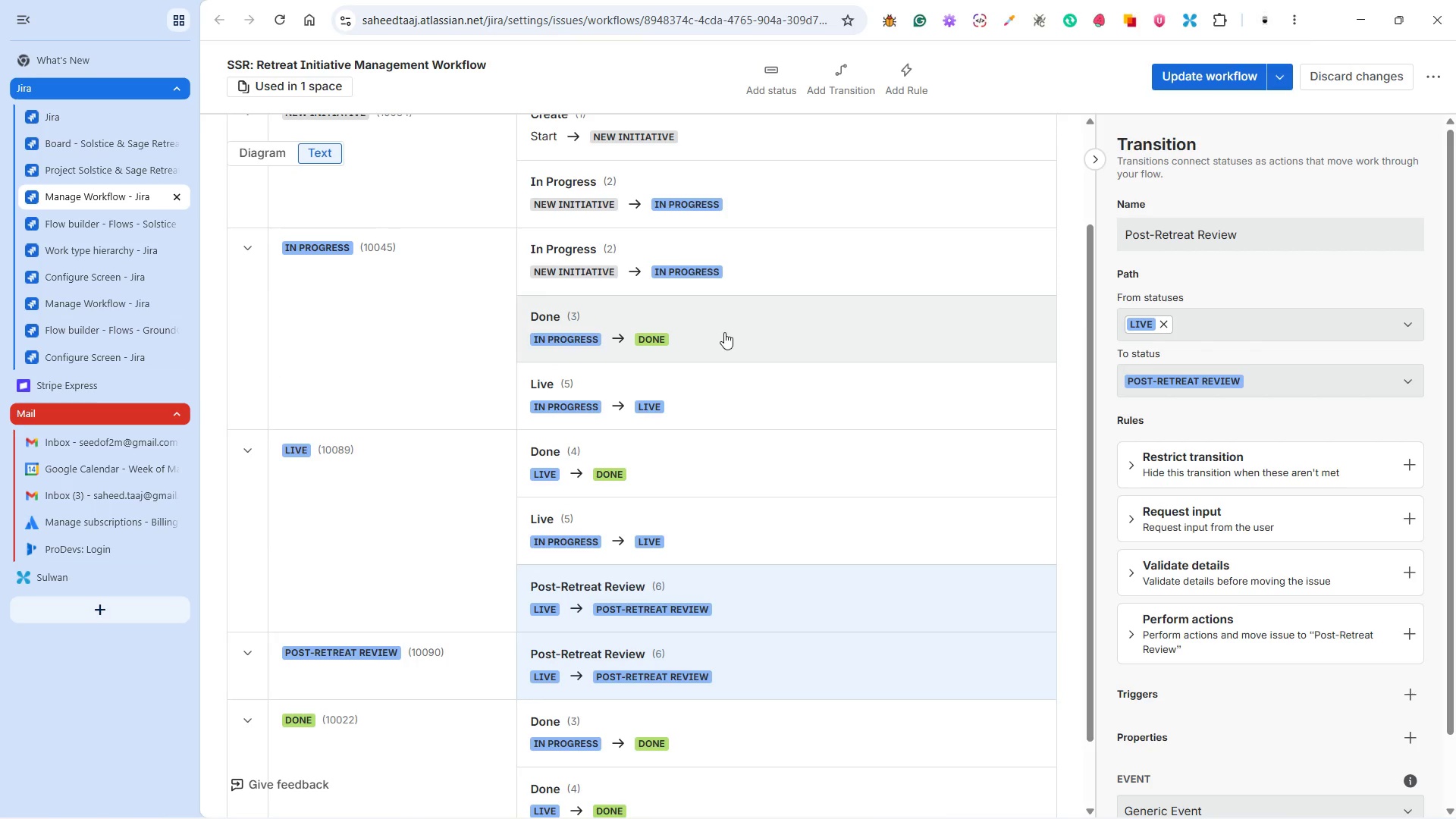 
scroll: coordinate [739, 380], scroll_direction: up, amount: 6.0
 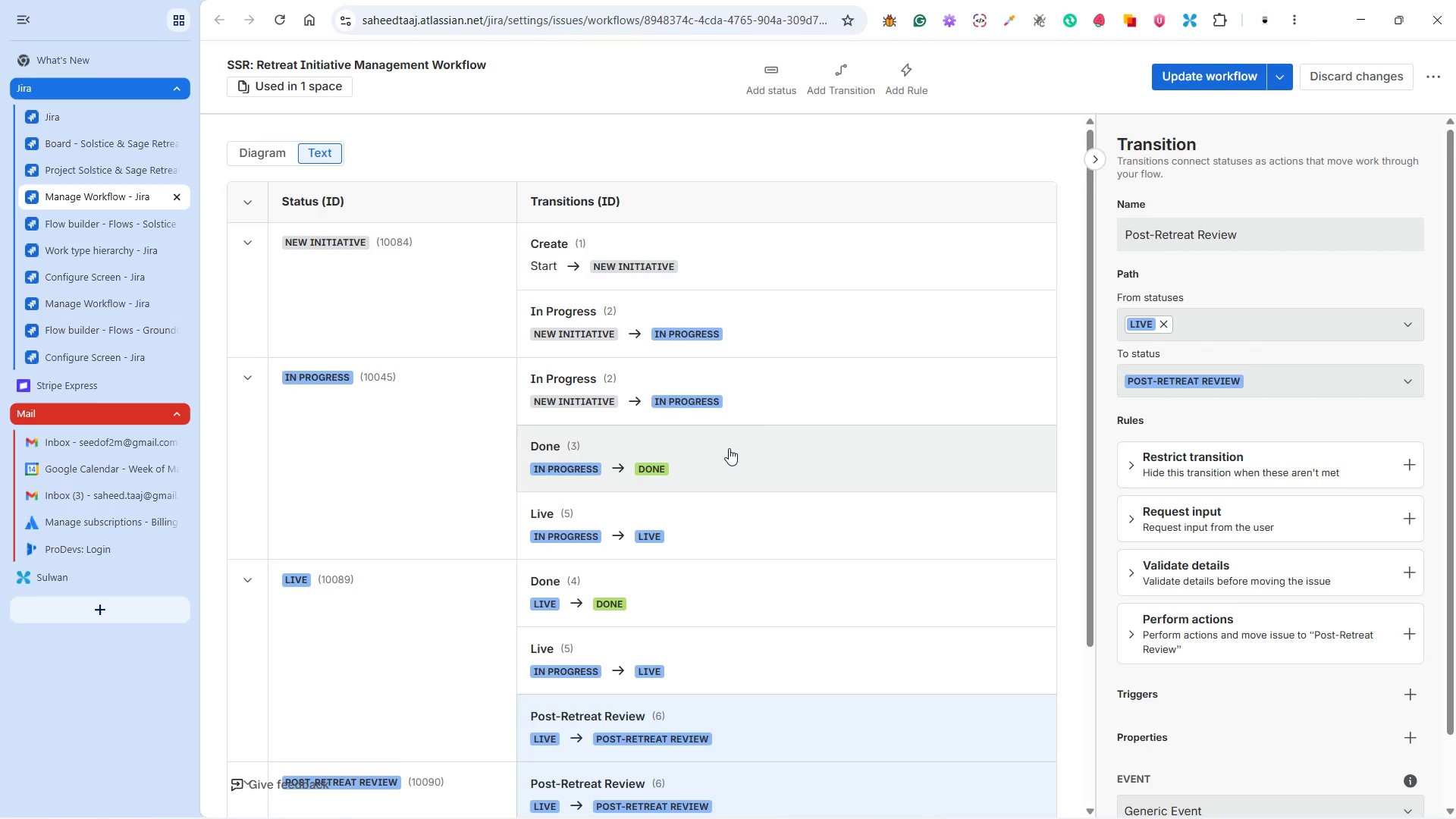 
wait(12.68)
 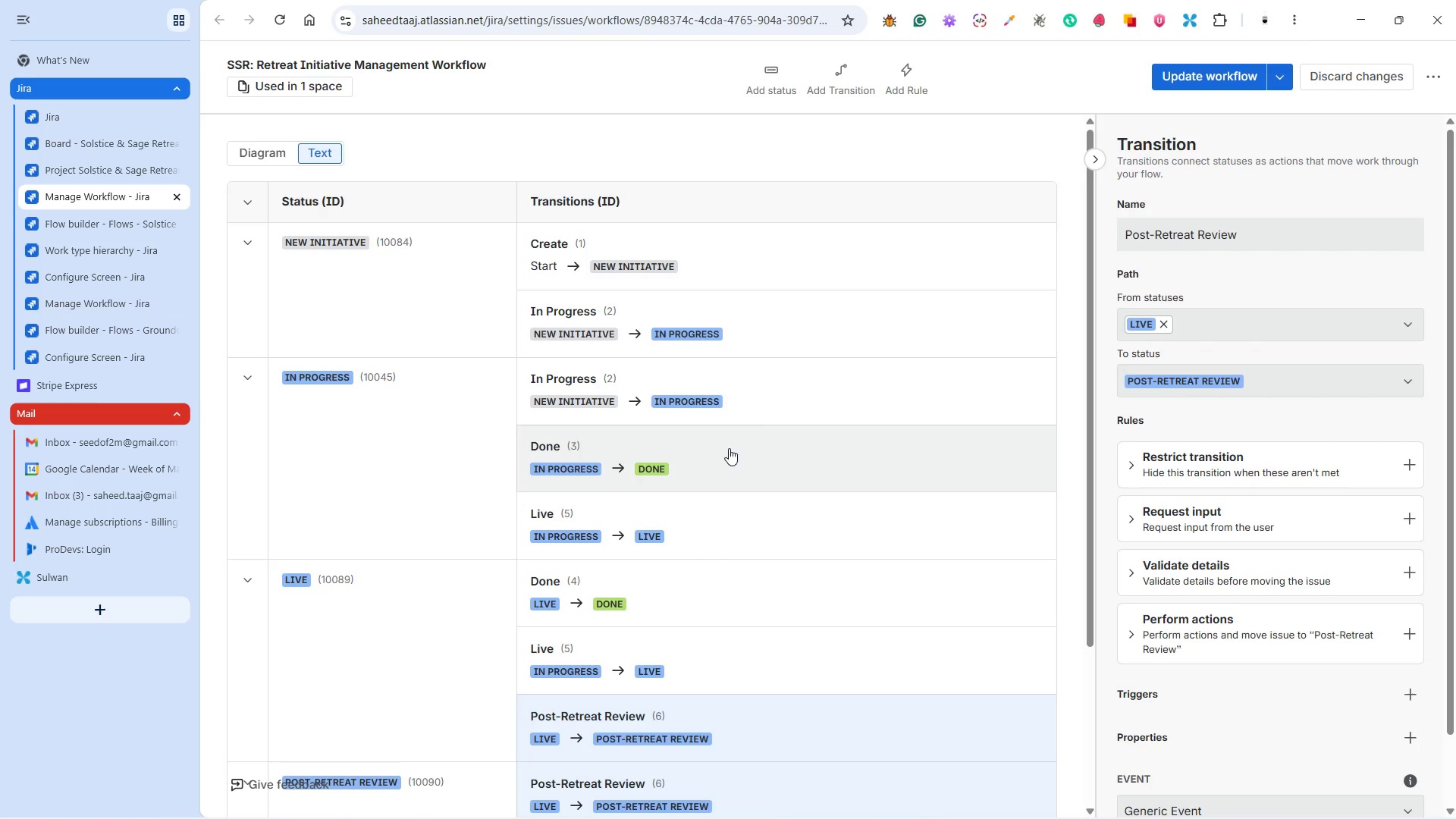 
left_click([1216, 69])
 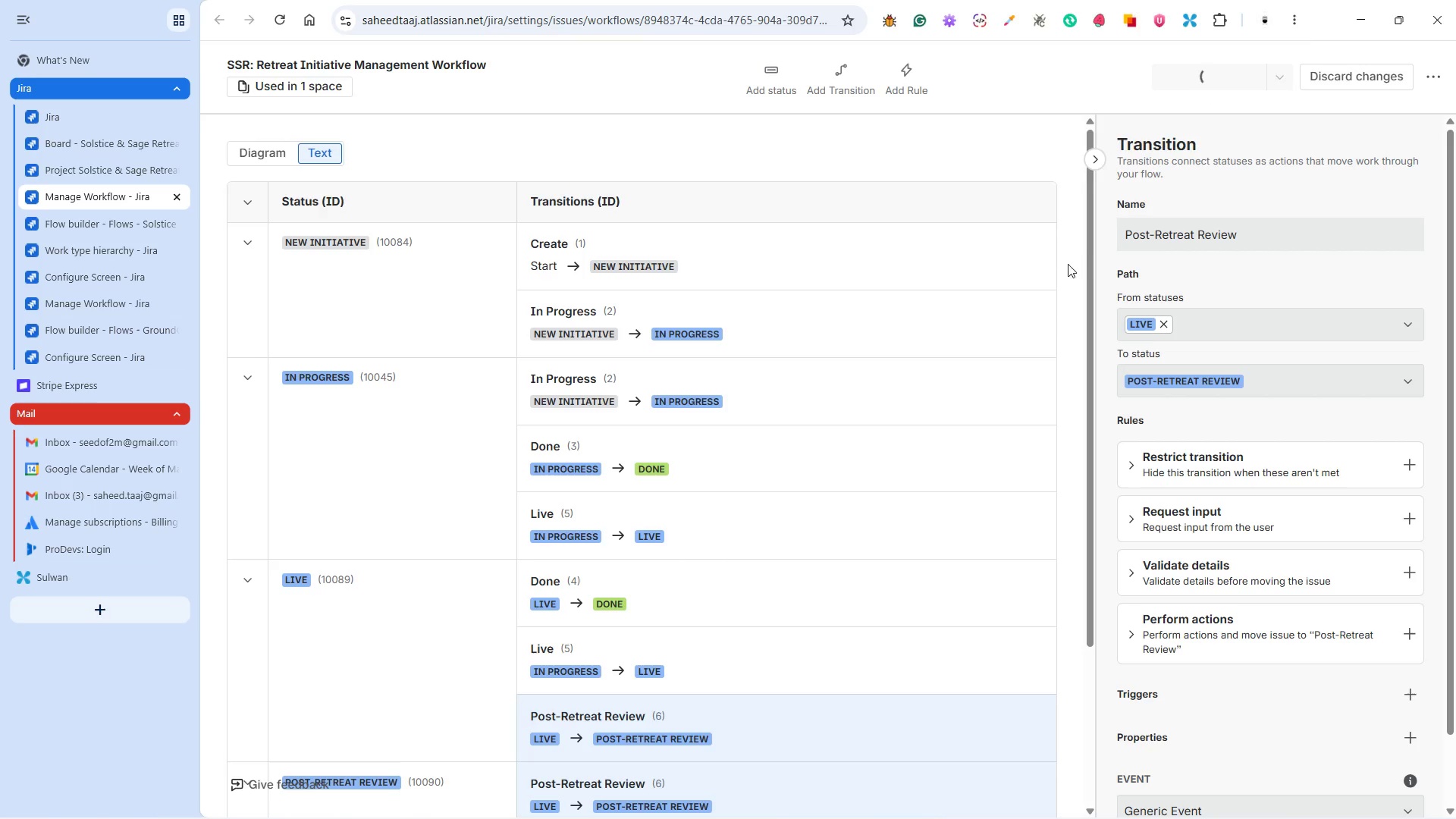 
scroll: coordinate [928, 354], scroll_direction: down, amount: 2.0
 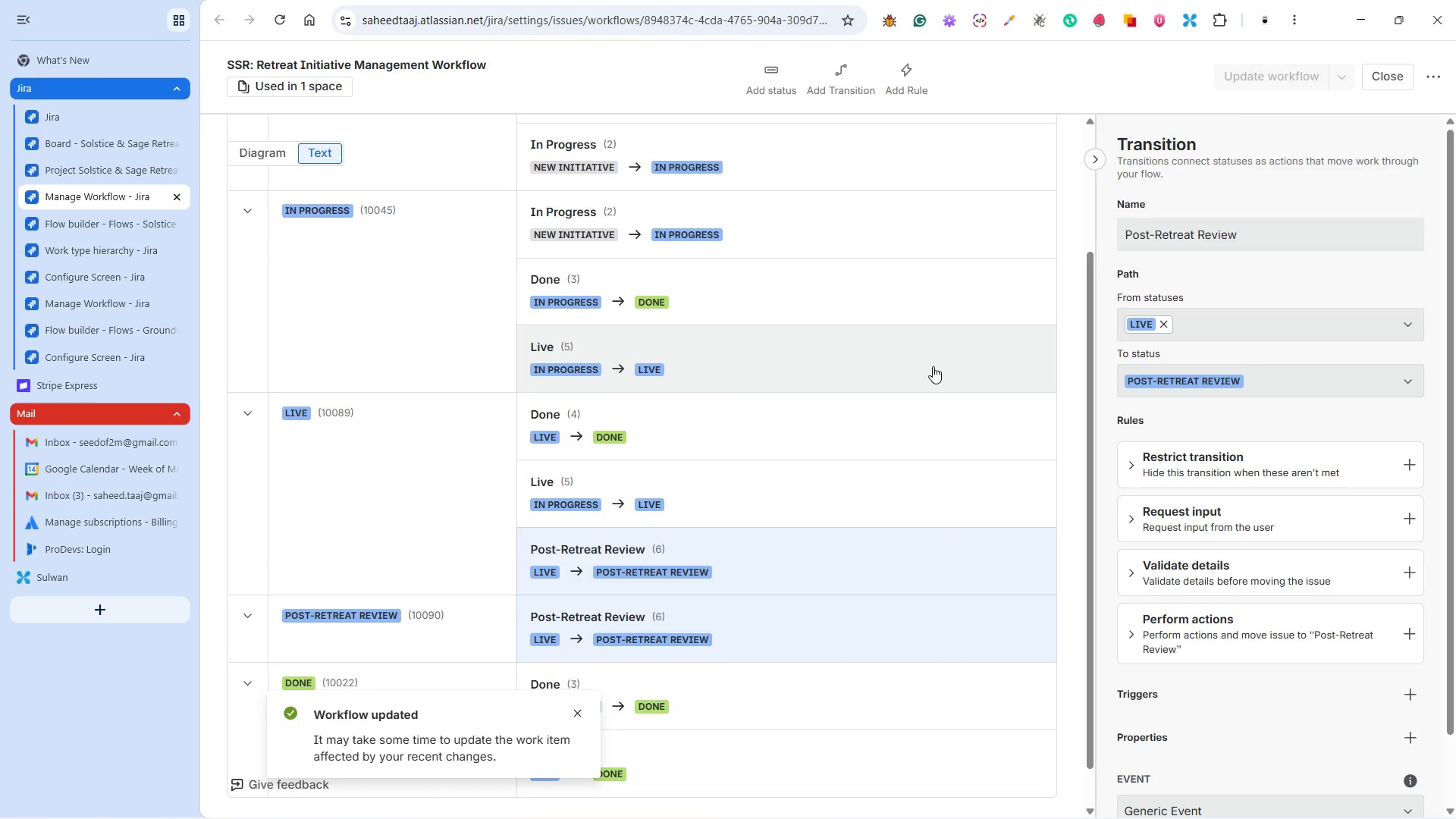 
scroll: coordinate [933, 366], scroll_direction: up, amount: 2.0
 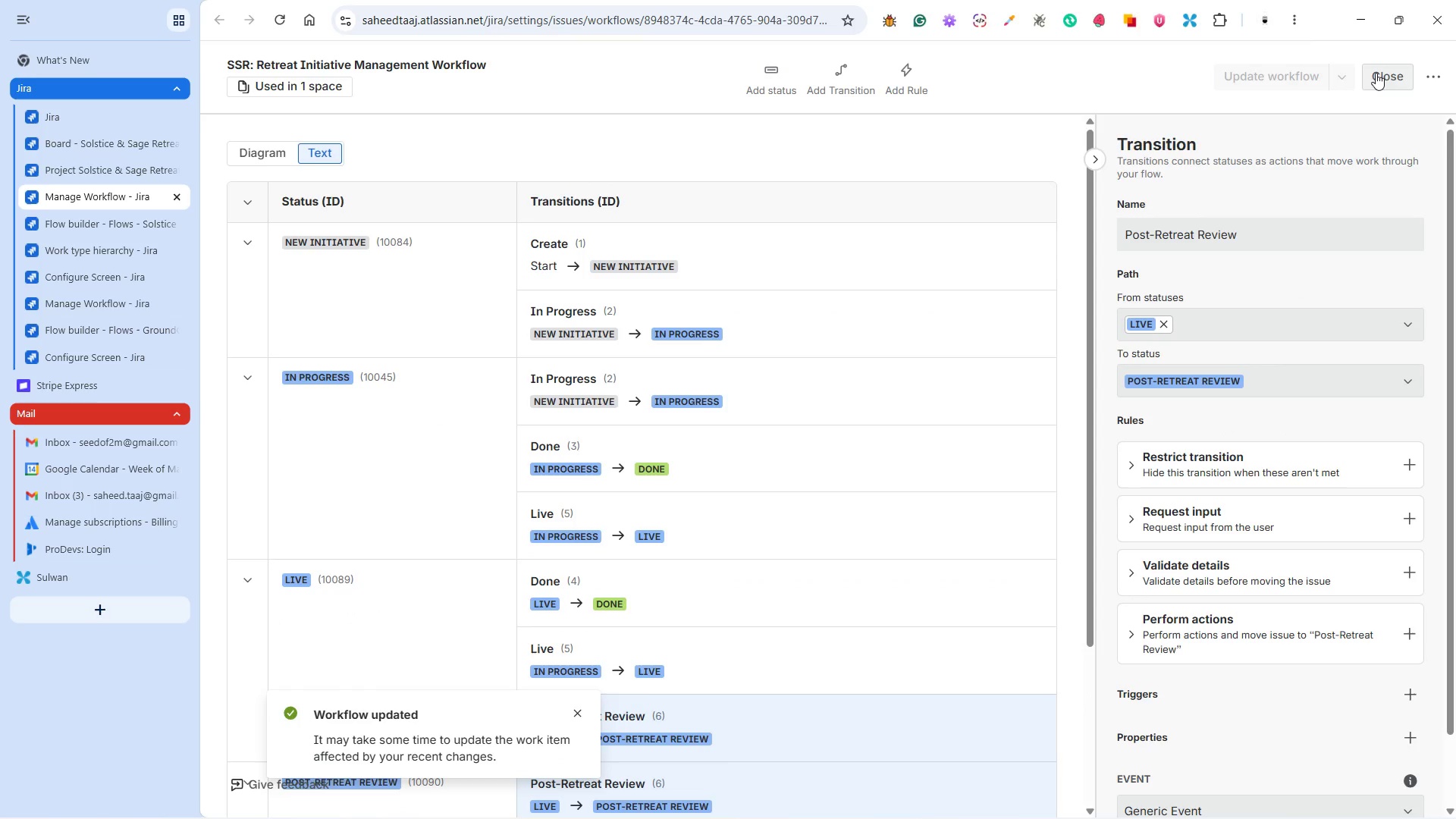 
left_click([1376, 74])
 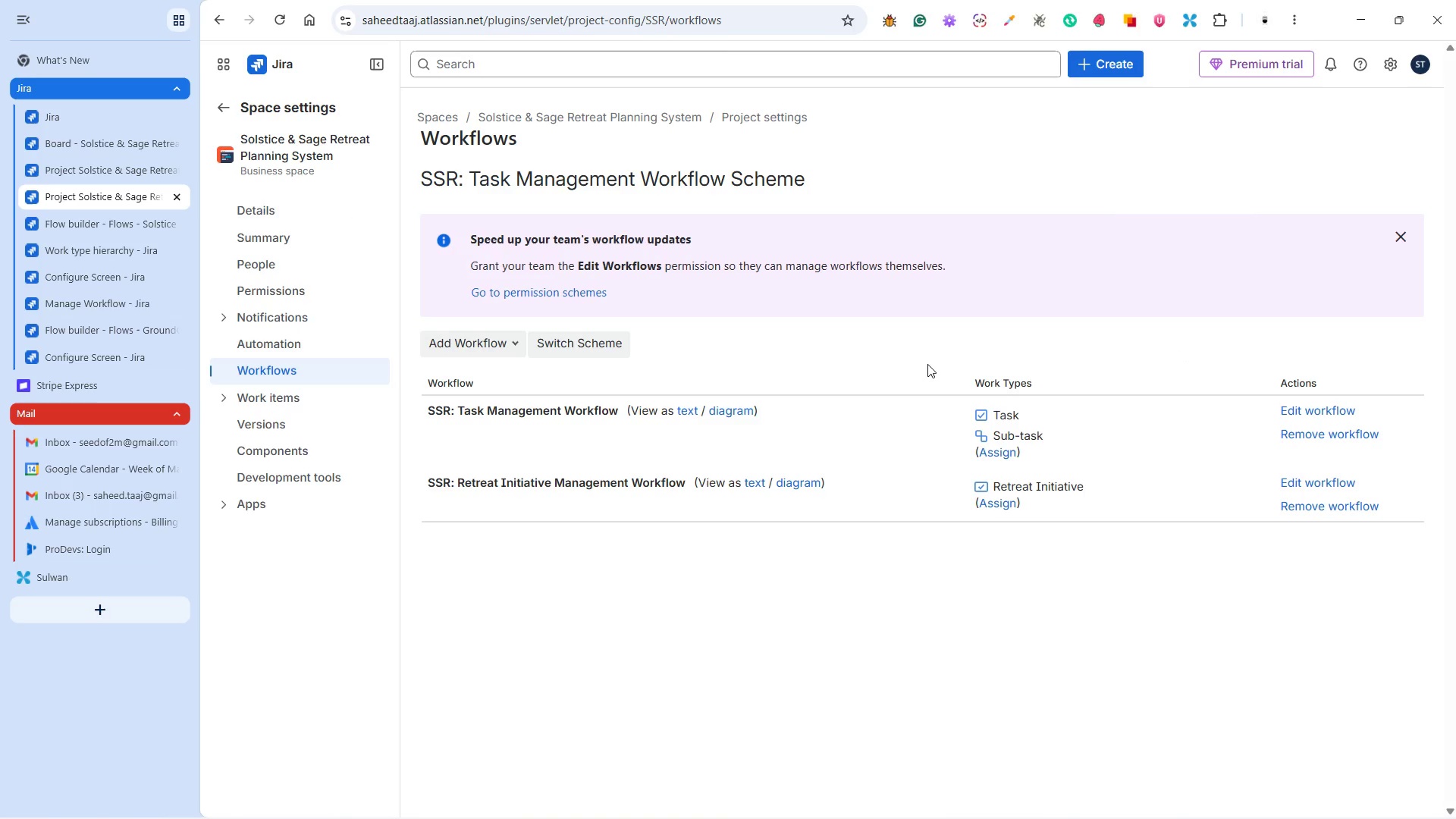 
wait(7.58)
 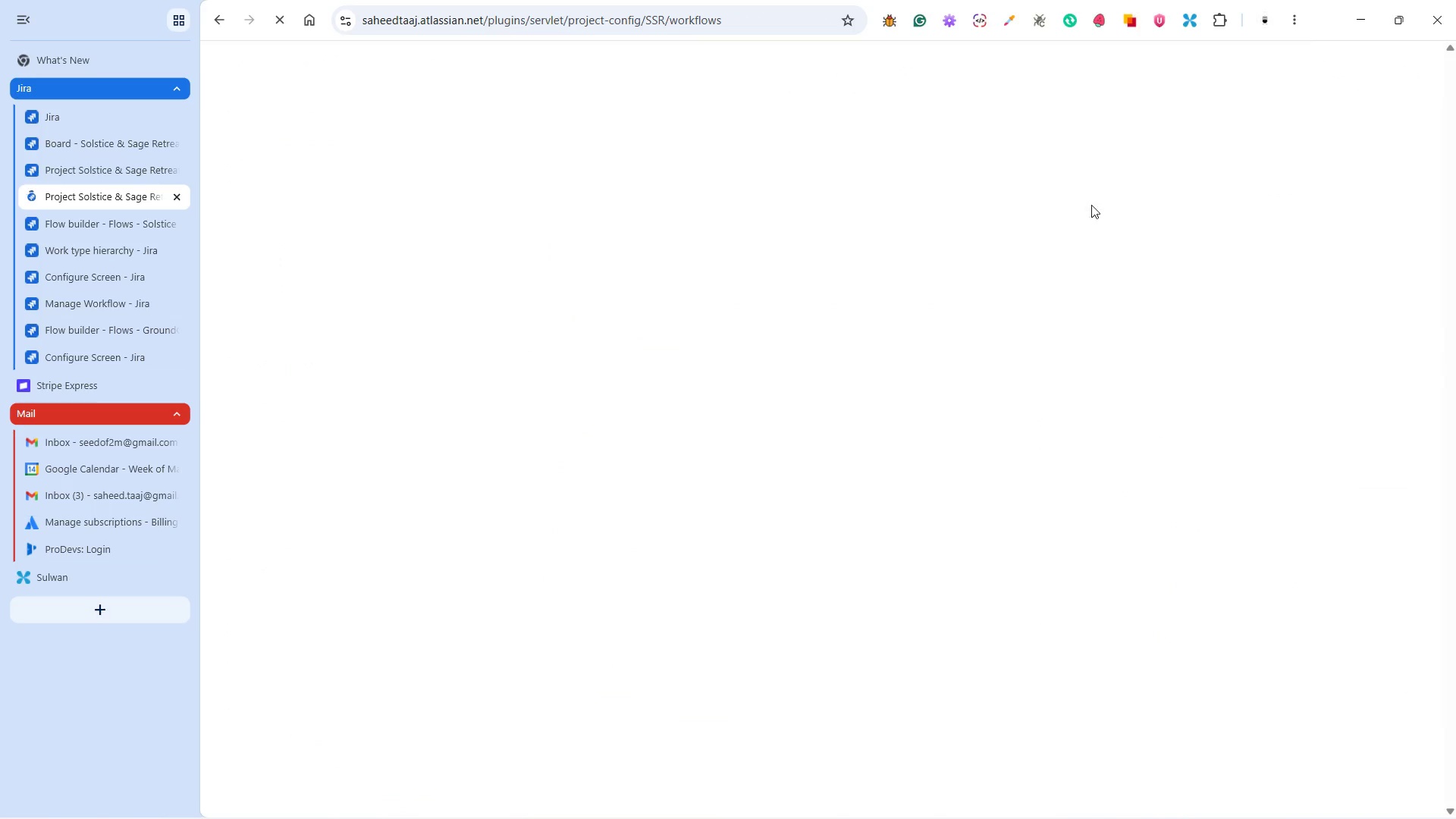 
left_click([152, 167])
 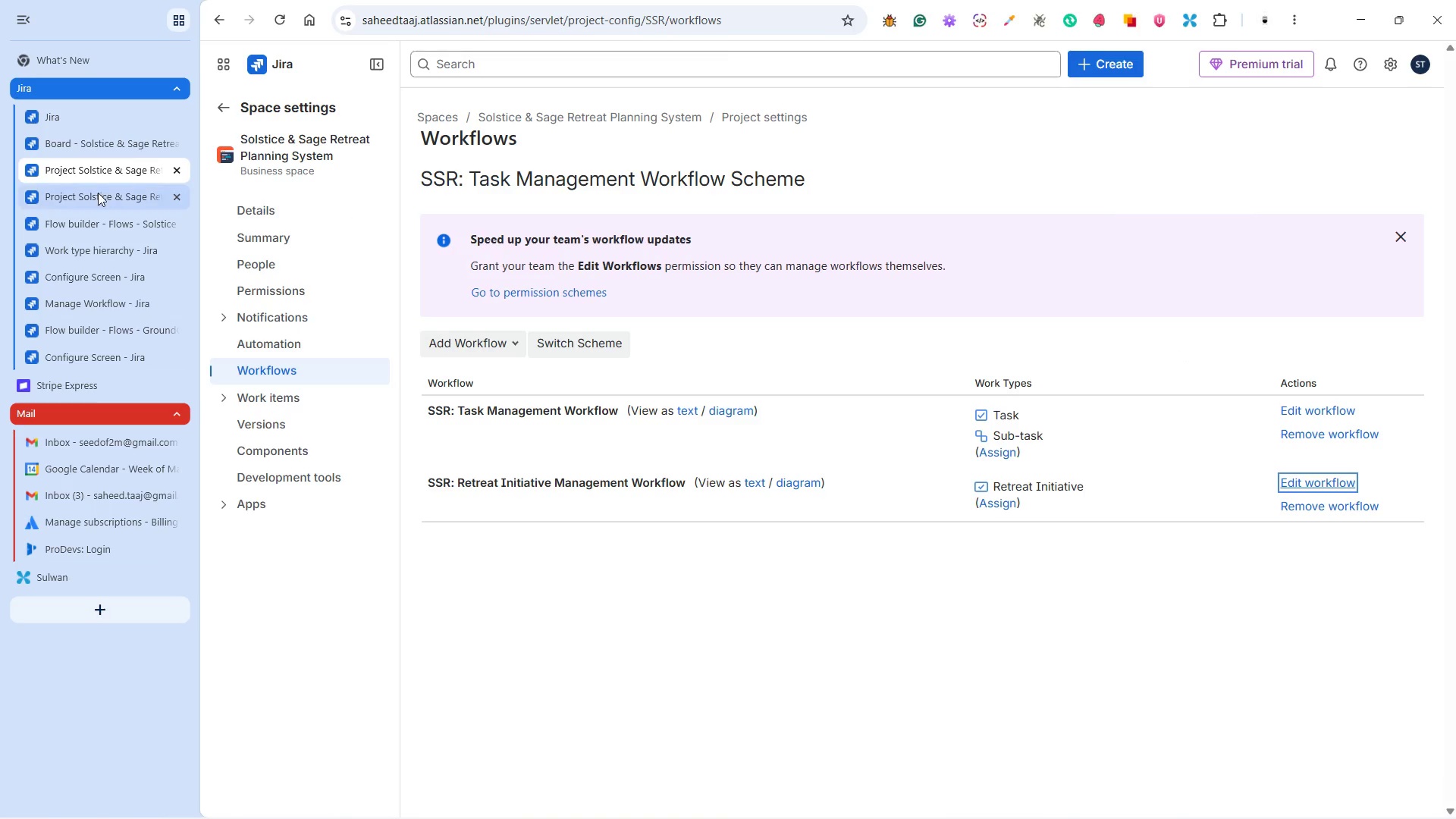 
left_click([101, 170])
 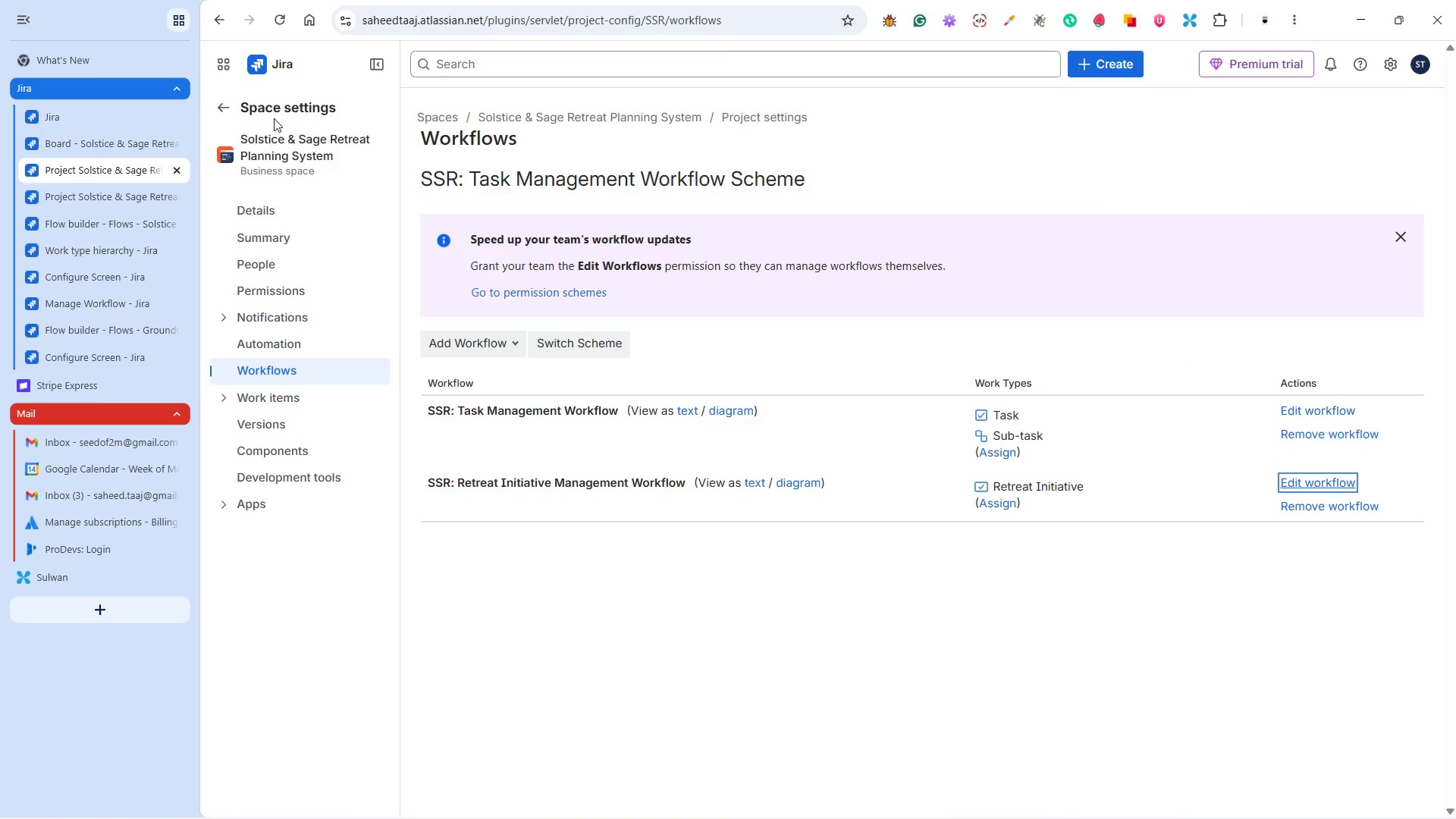 
left_click([286, 61])
 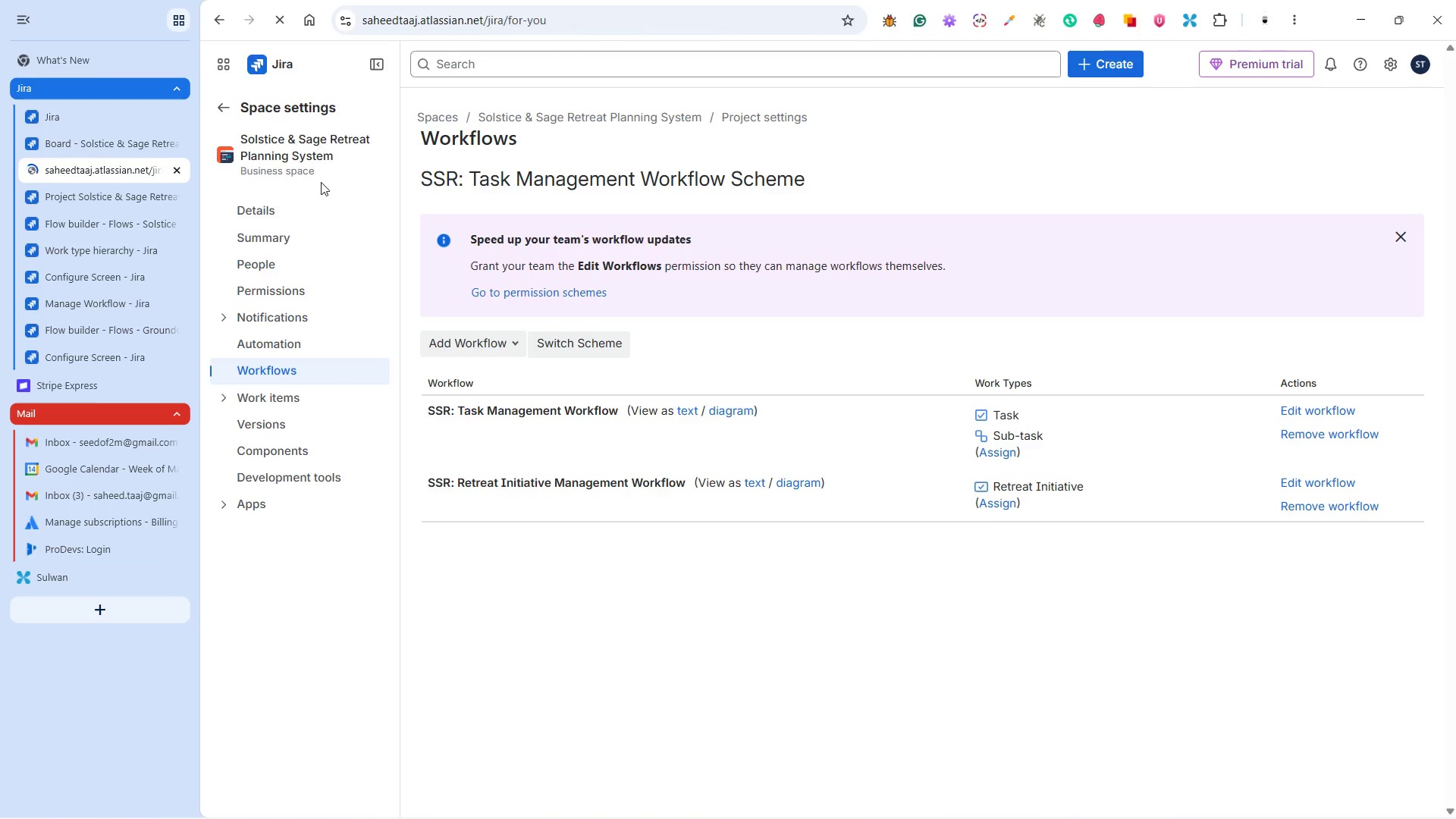 
mouse_move([324, 189])
 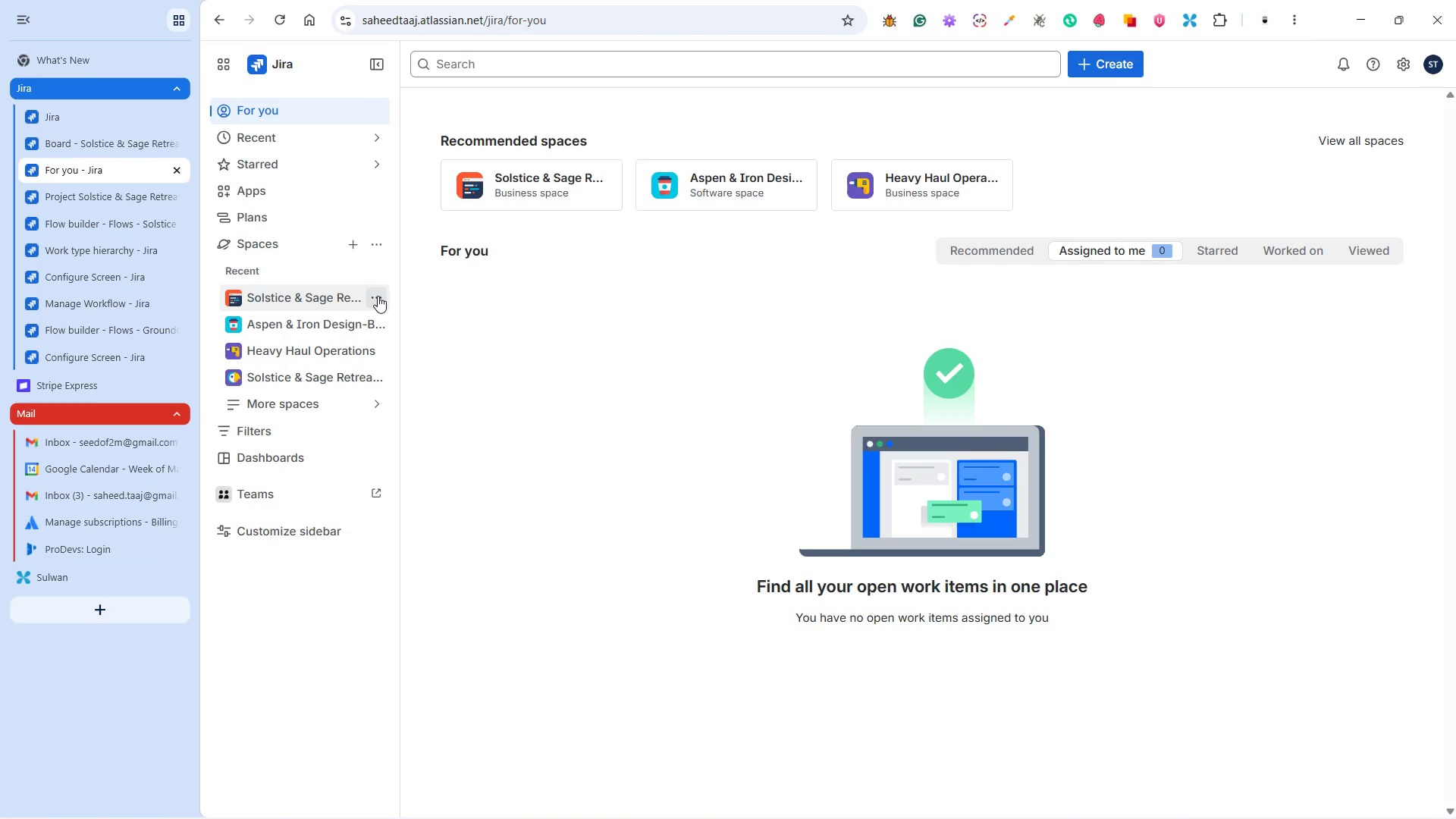 
left_click([378, 296])
 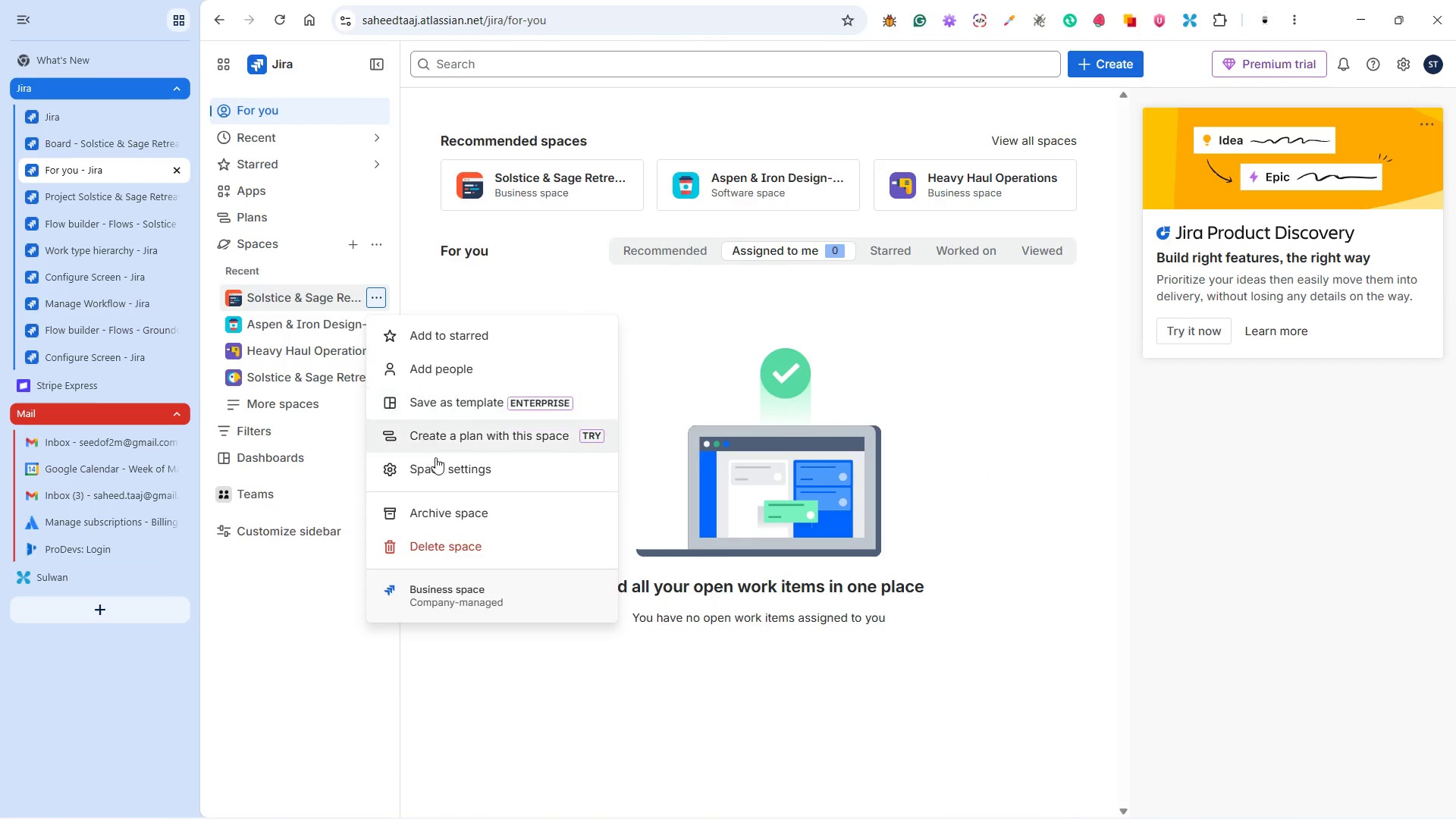 
left_click([442, 467])
 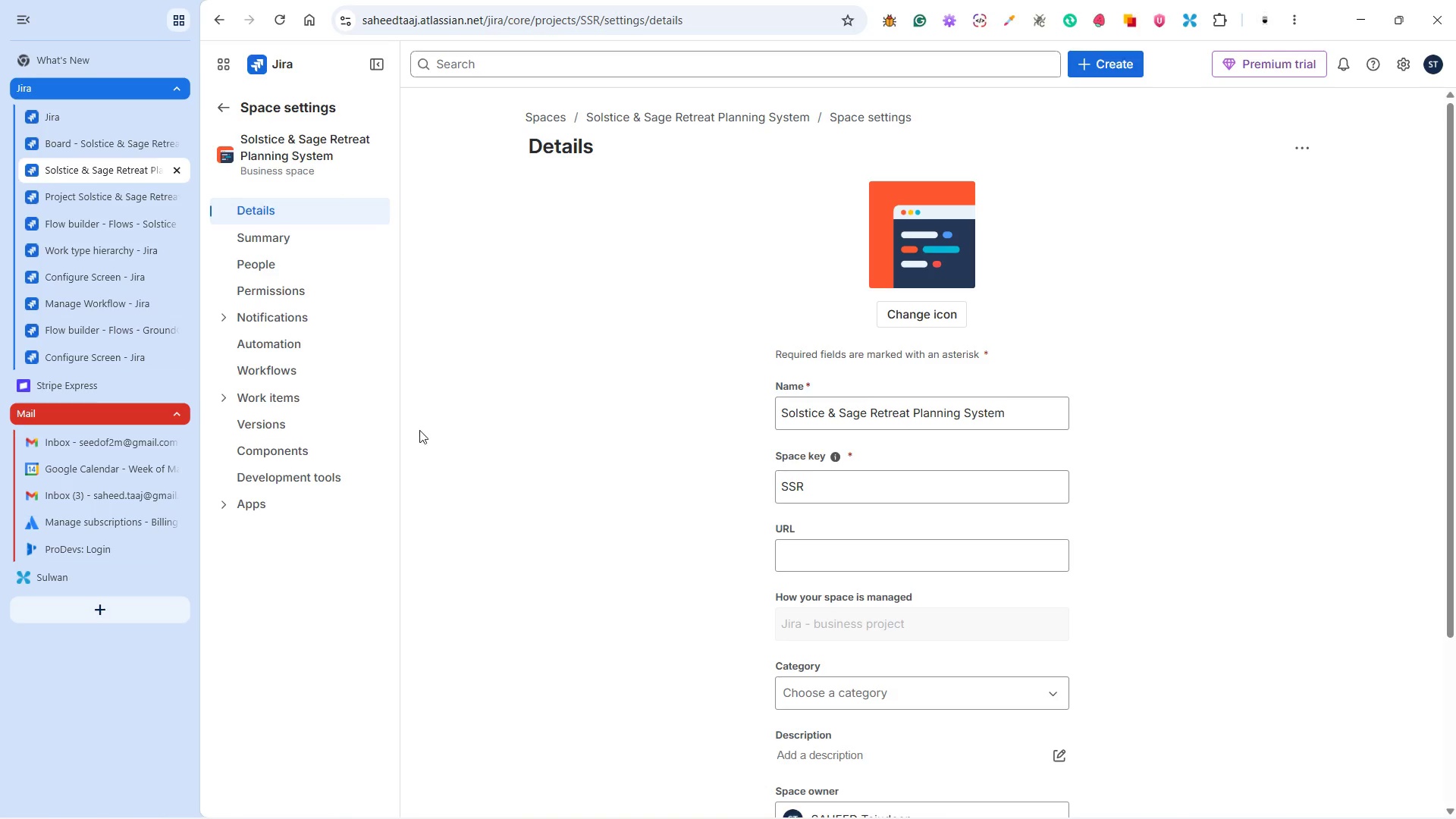 
wait(8.97)
 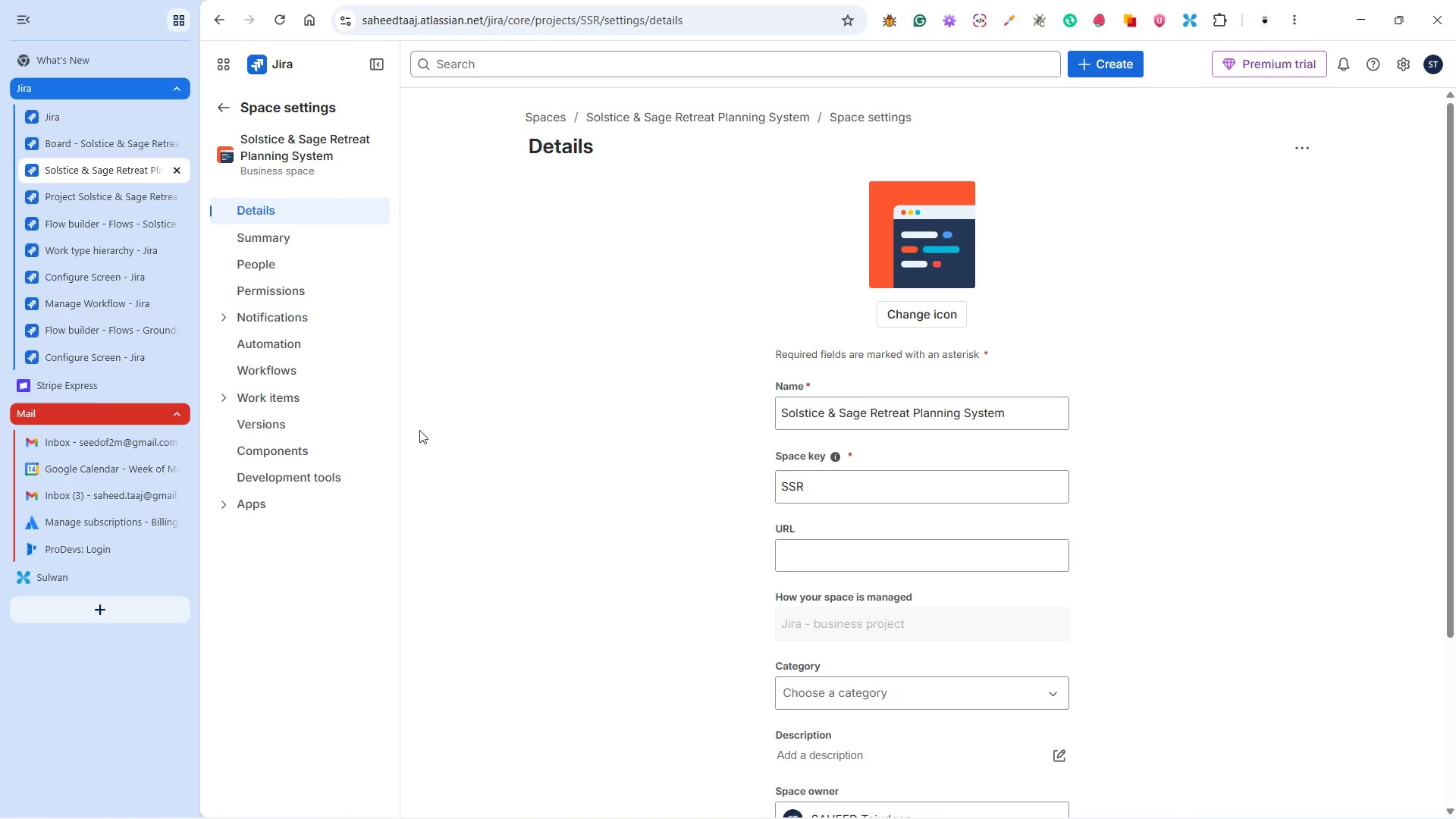 
left_click([129, 194])
 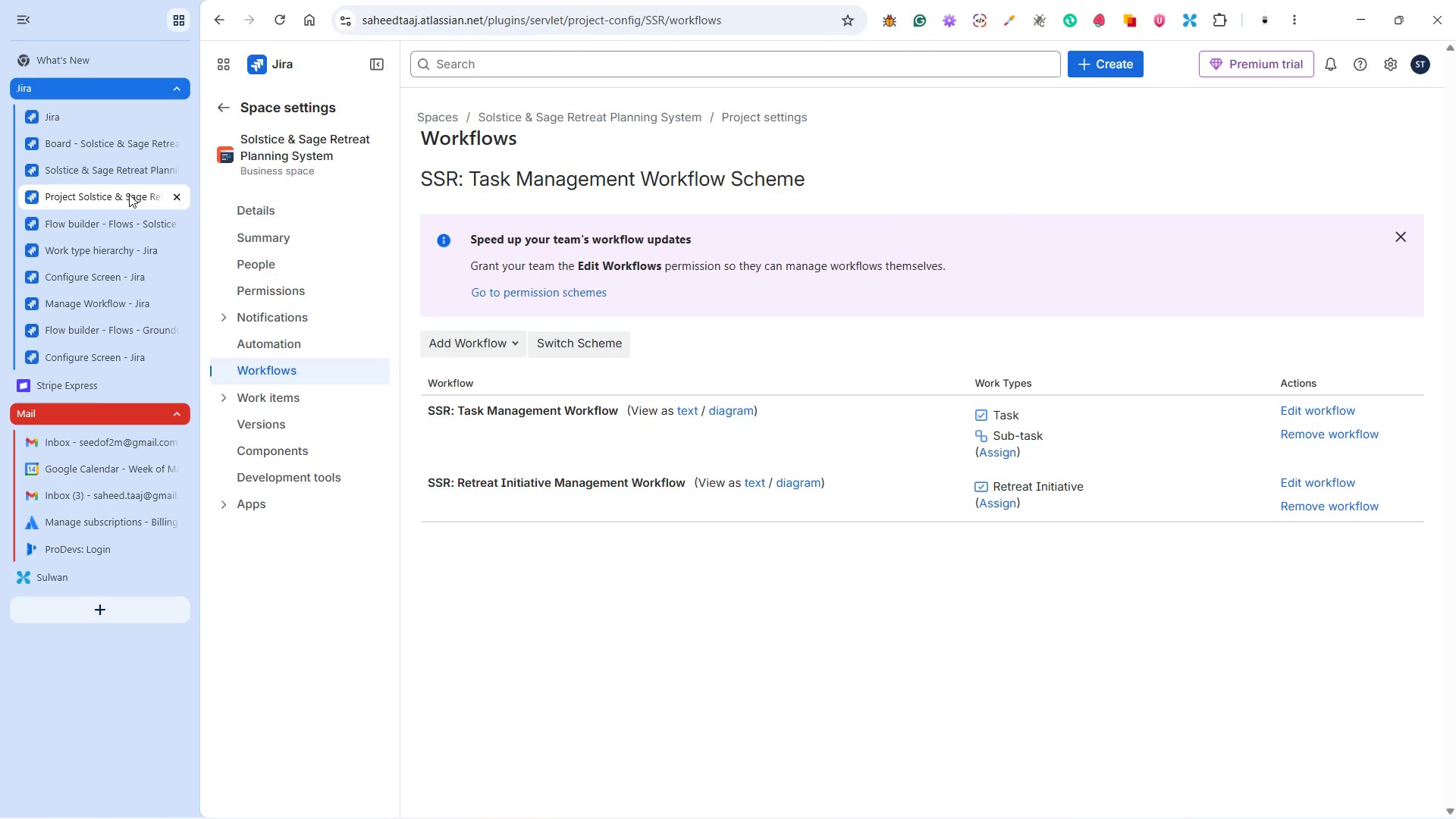 
wait(9.16)
 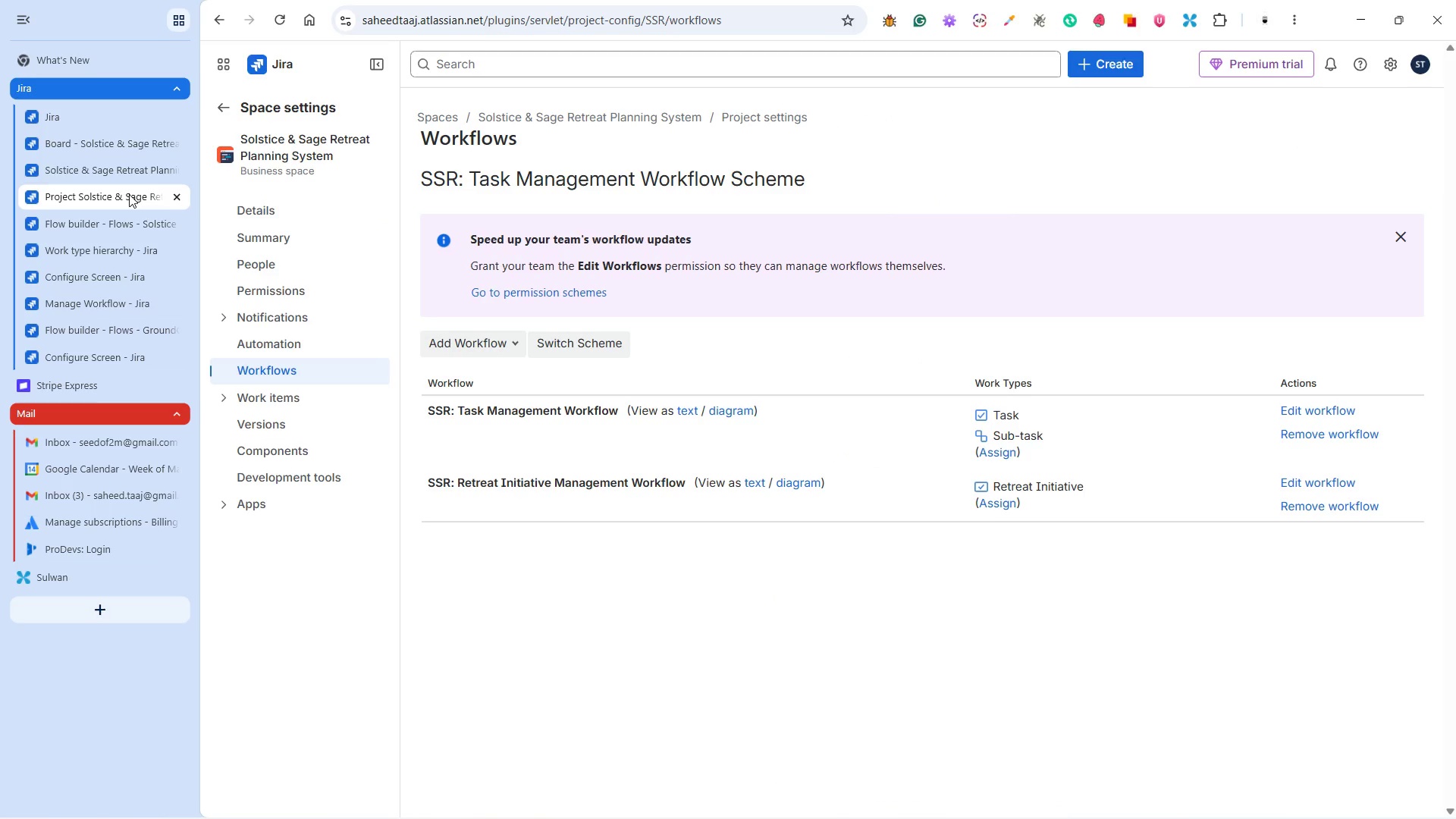 
left_click([97, 133])
 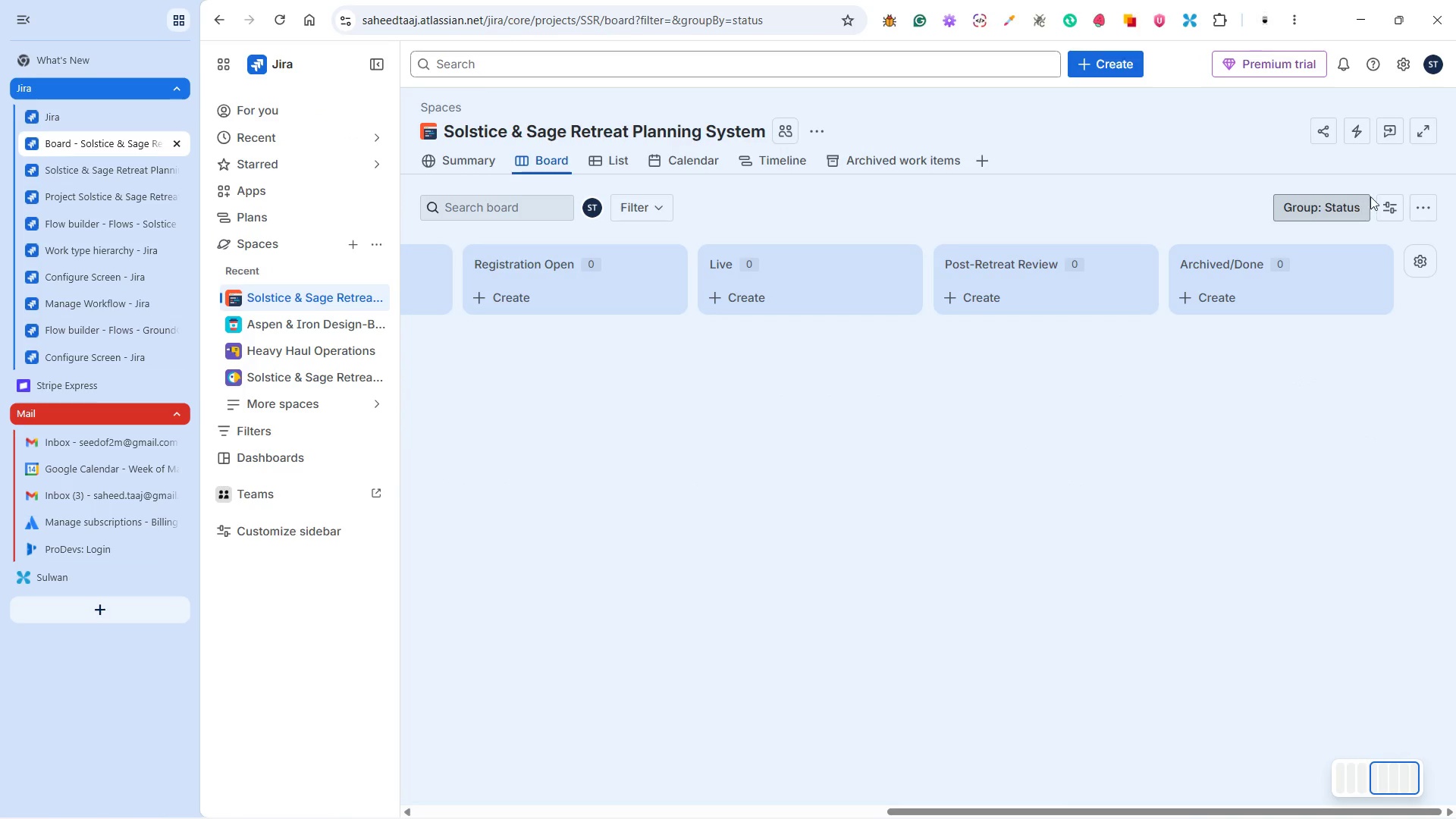 
left_click([1425, 206])
 